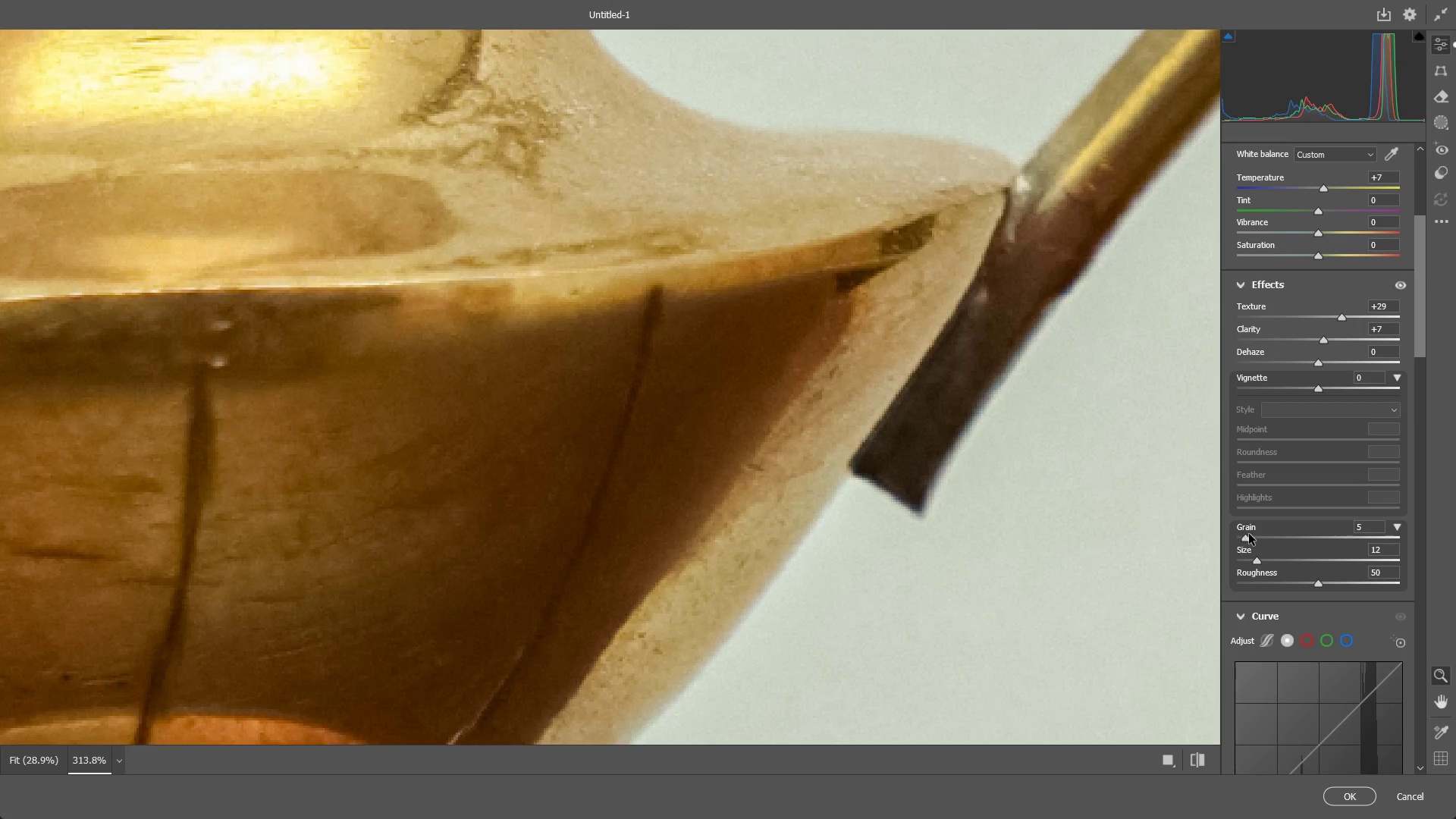 
left_click_drag(start_coordinate=[1247, 536], to_coordinate=[1257, 538])
 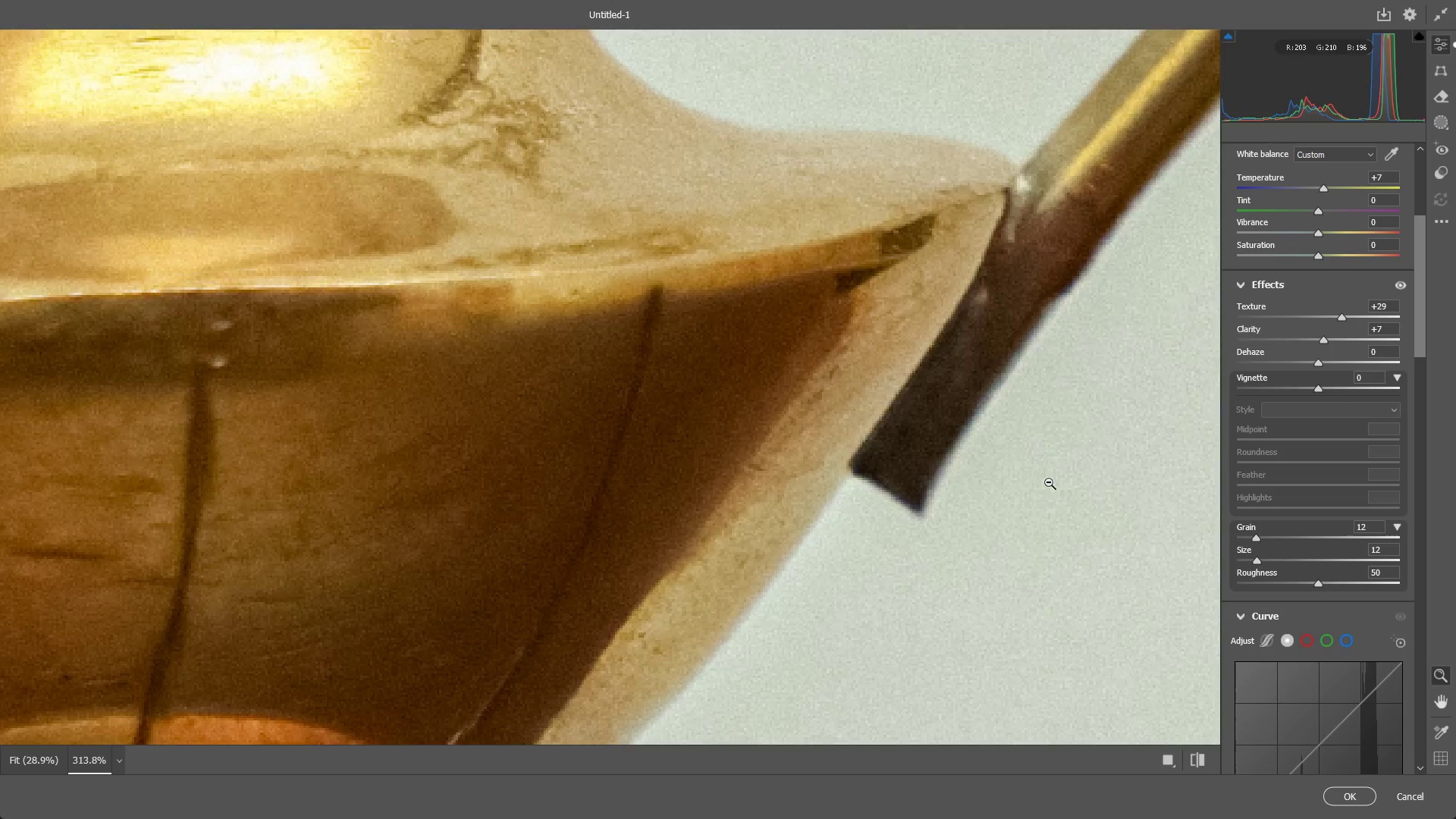 
left_click_drag(start_coordinate=[1048, 482], to_coordinate=[830, 509])
 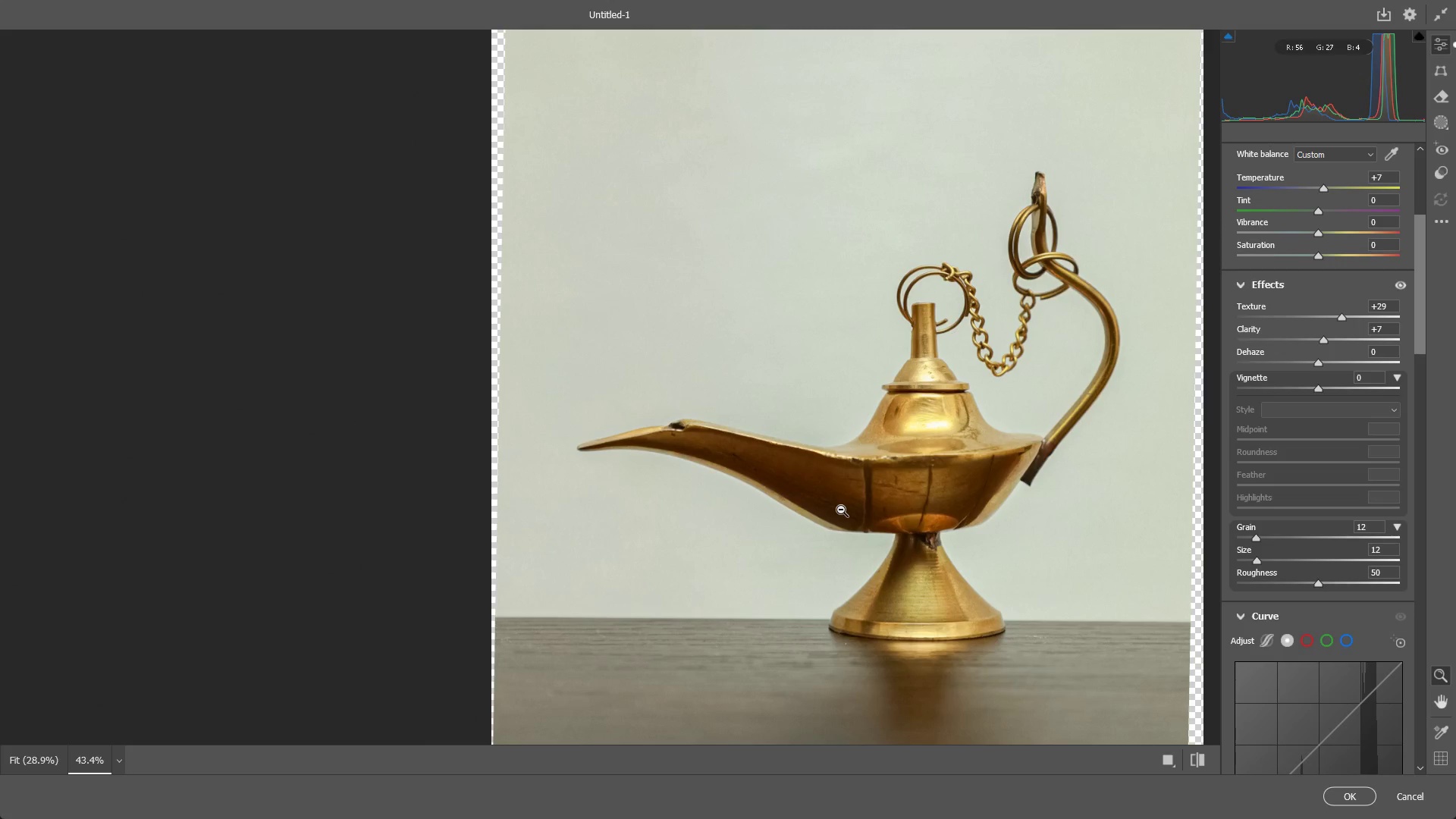 
left_click_drag(start_coordinate=[905, 424], to_coordinate=[1046, 425])
 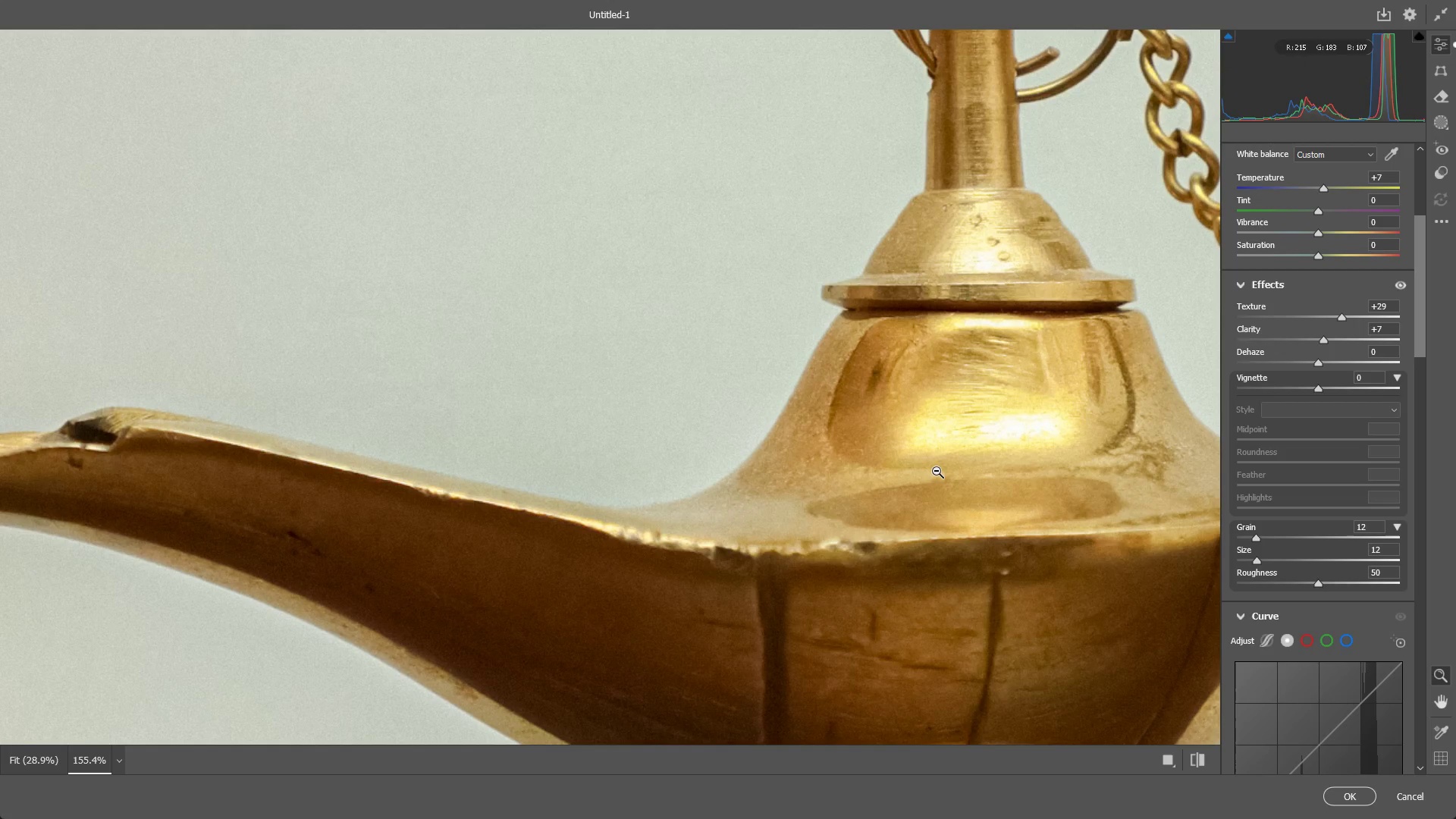 
wait(7.59)
 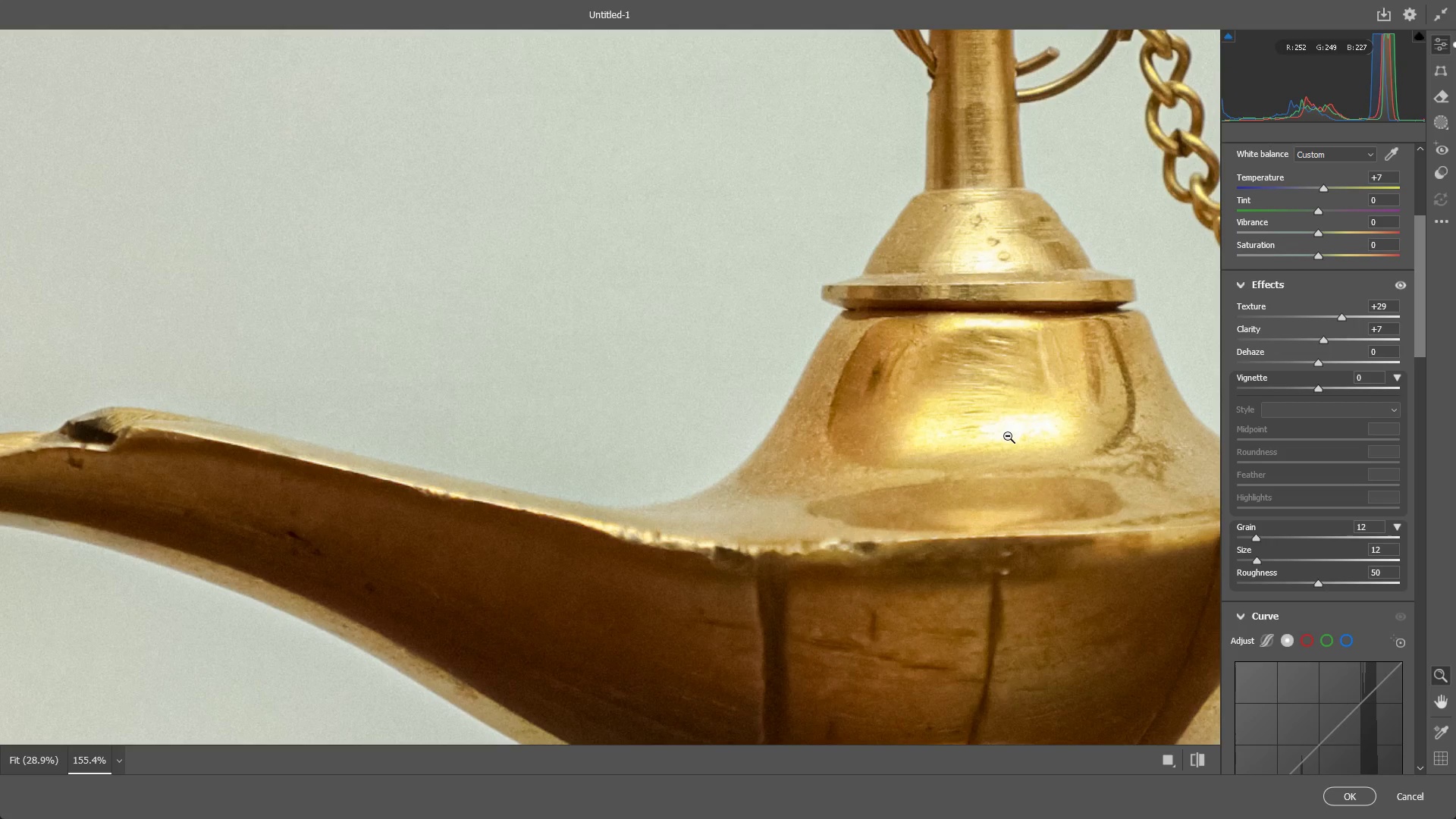 
left_click_drag(start_coordinate=[917, 458], to_coordinate=[774, 451])
 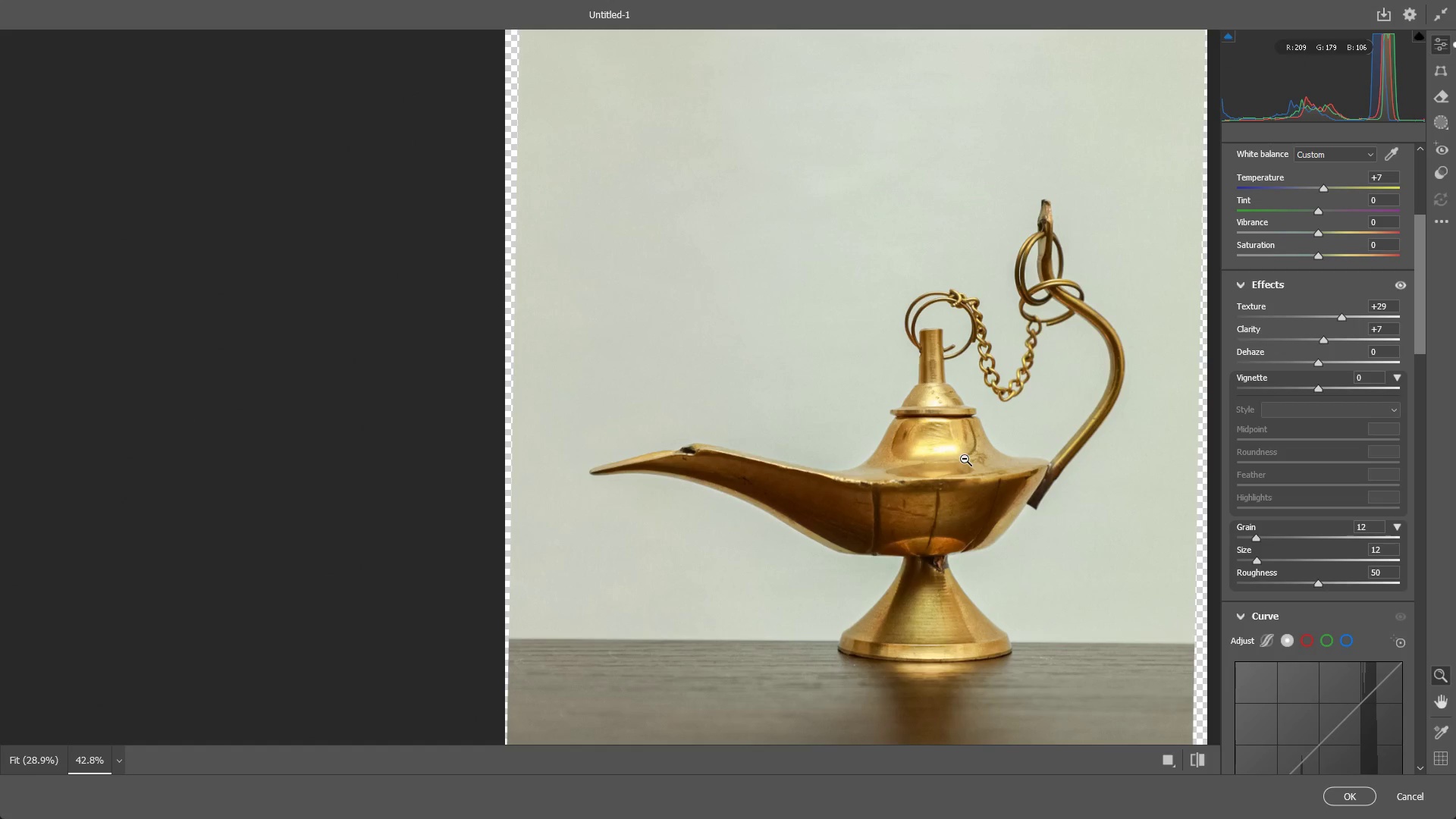 
left_click_drag(start_coordinate=[976, 463], to_coordinate=[1065, 460])
 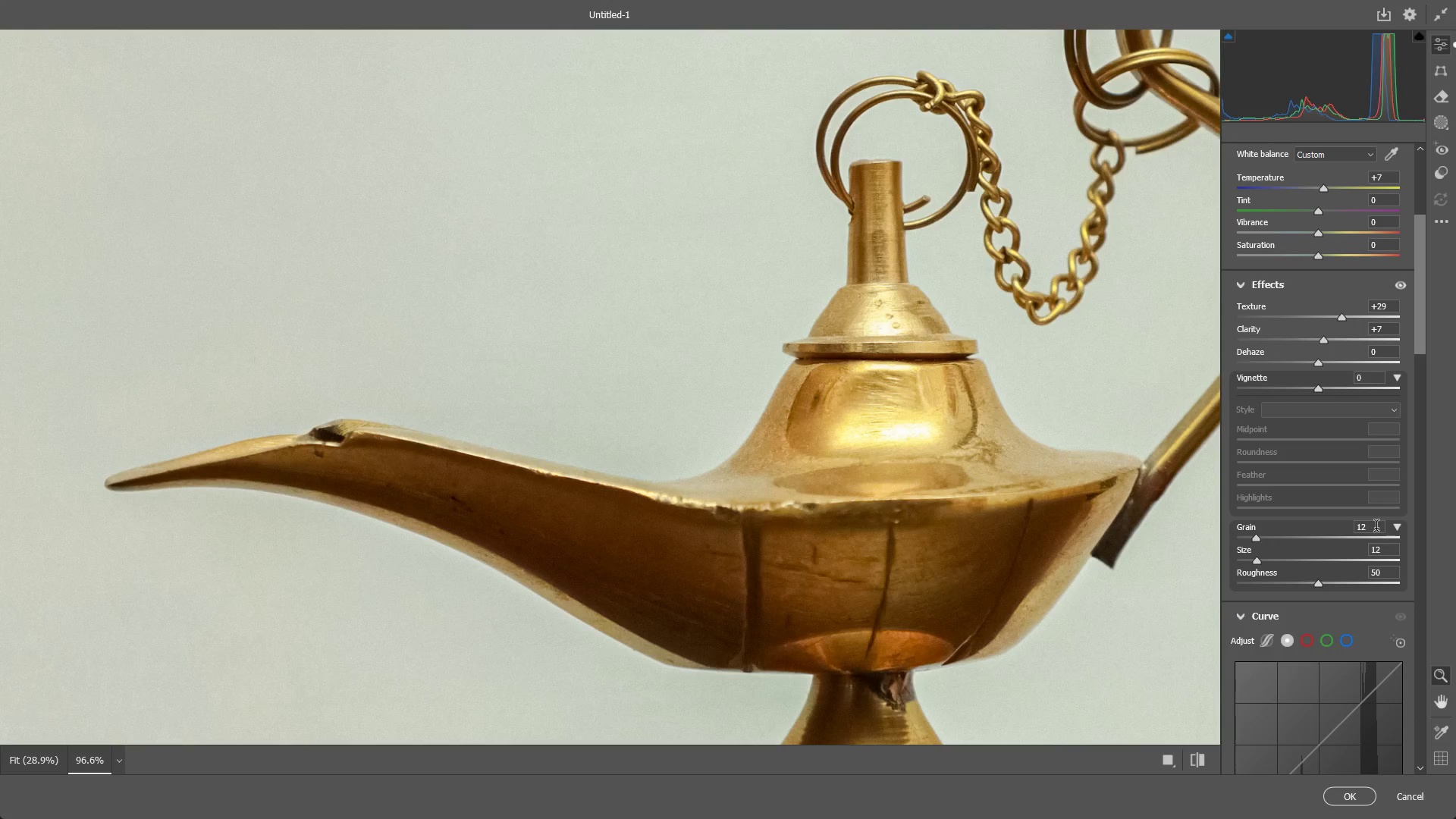 
key(Numpad1)
 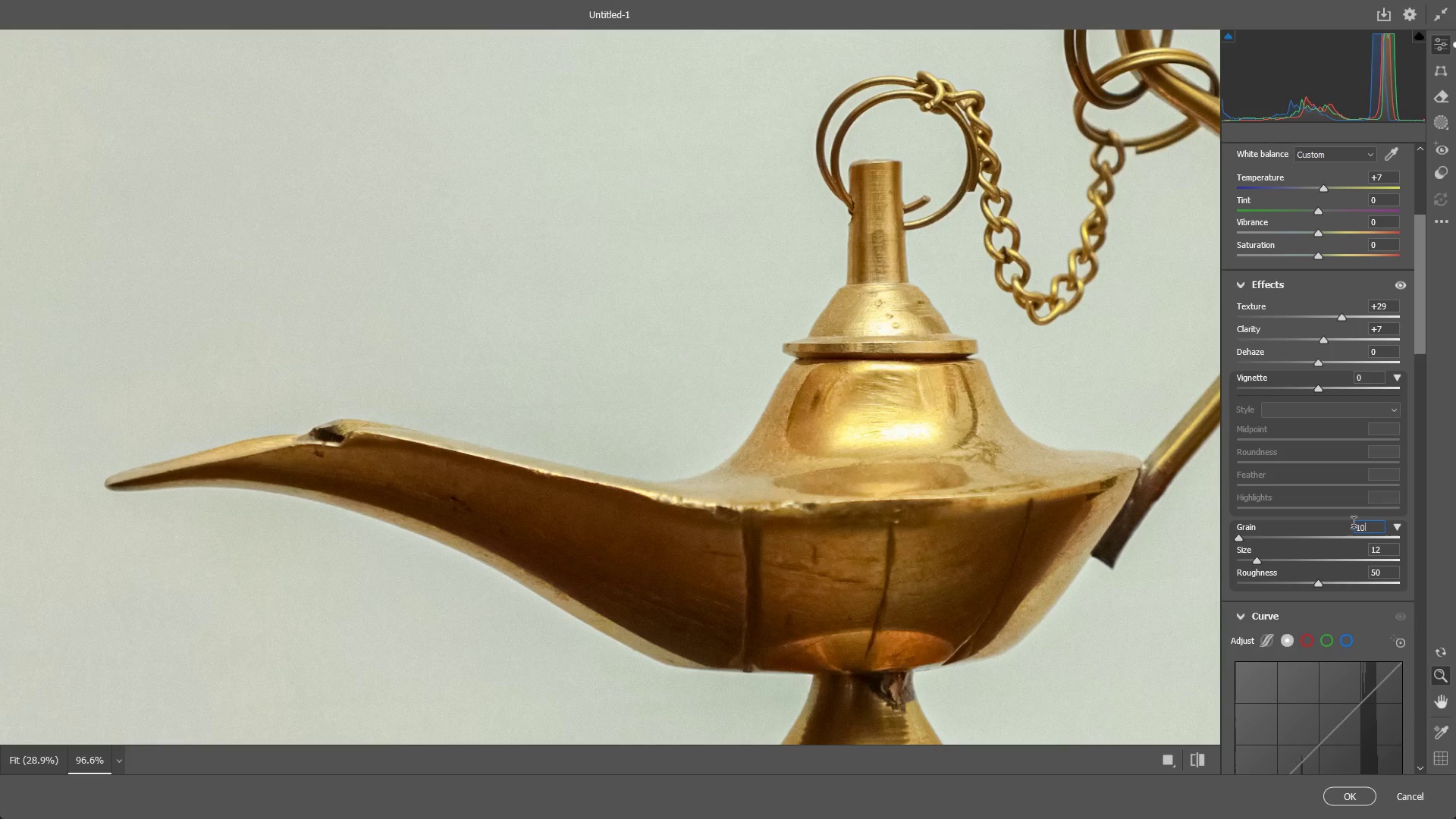 
key(Numpad0)
 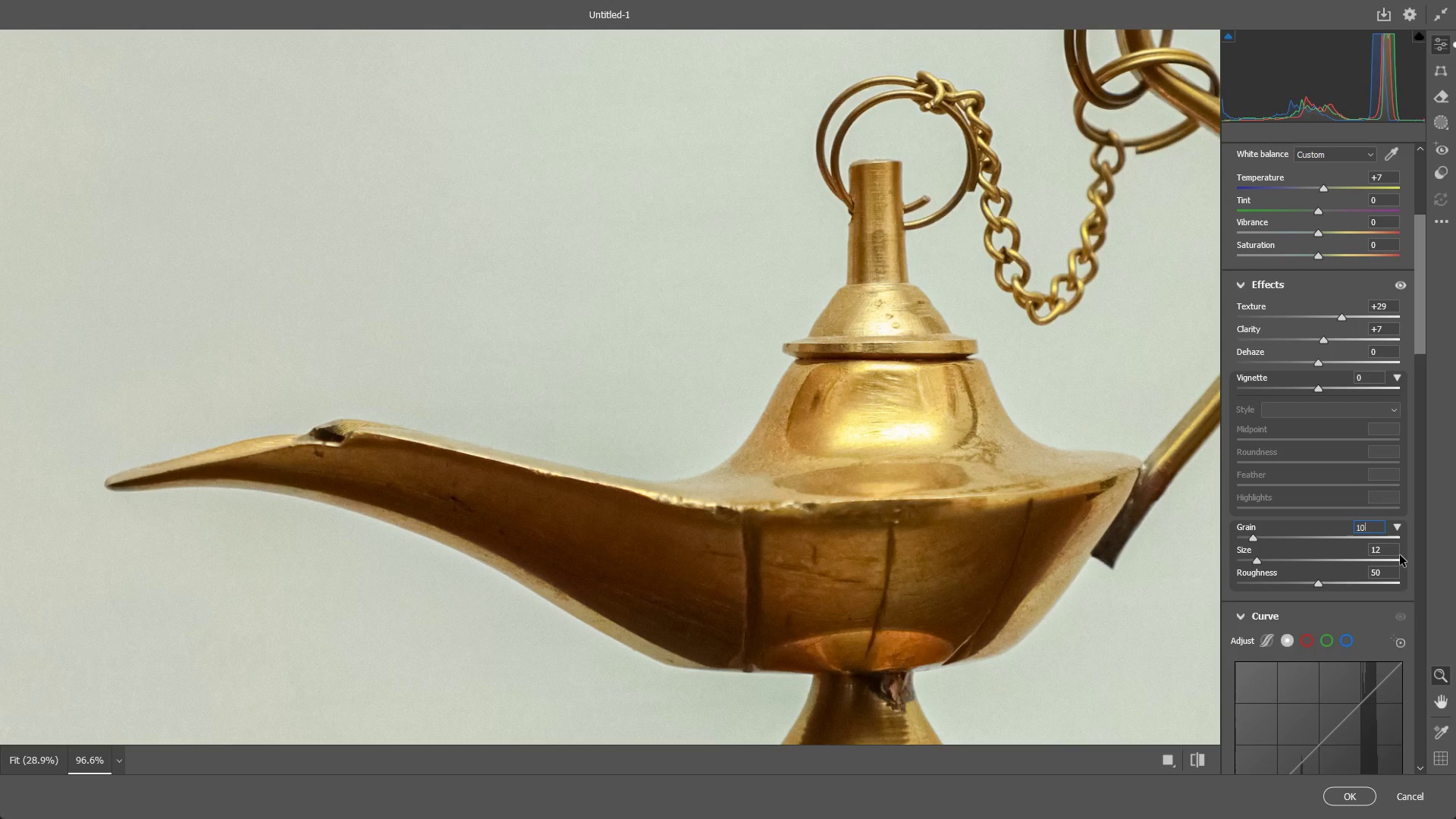 
left_click_drag(start_coordinate=[1390, 555], to_coordinate=[1313, 564])
 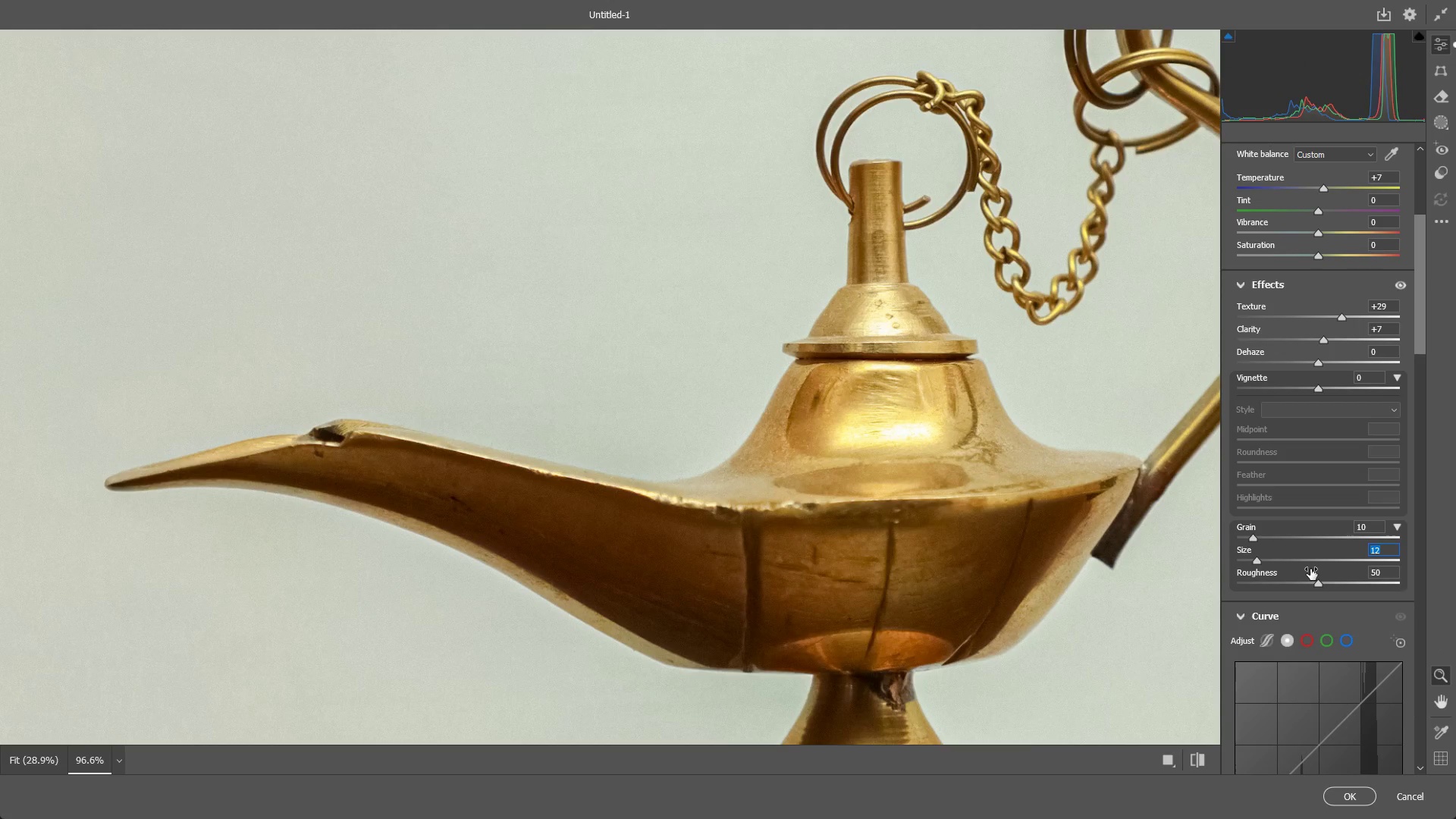 
key(Numpad1)
 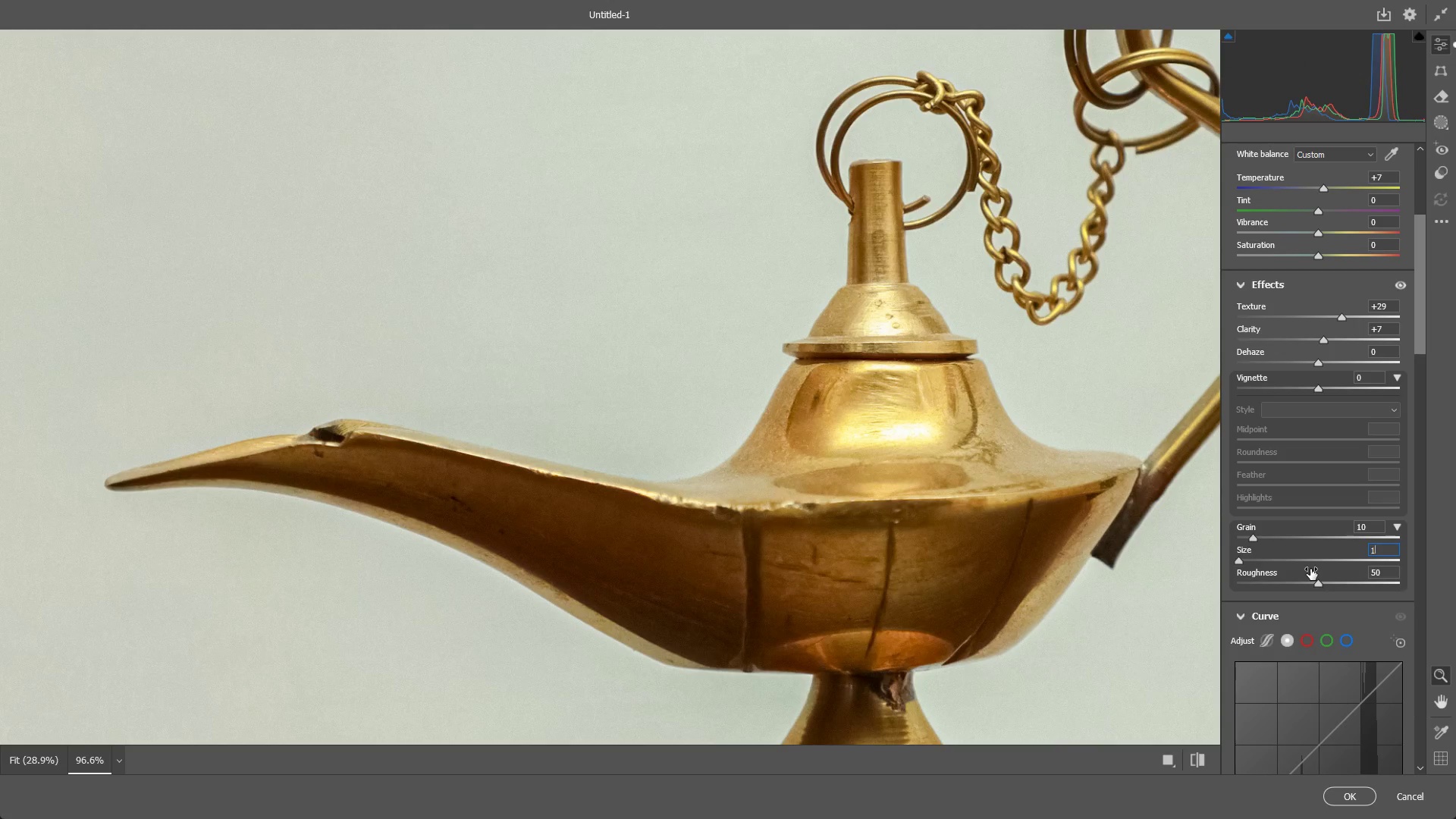 
key(Numpad0)
 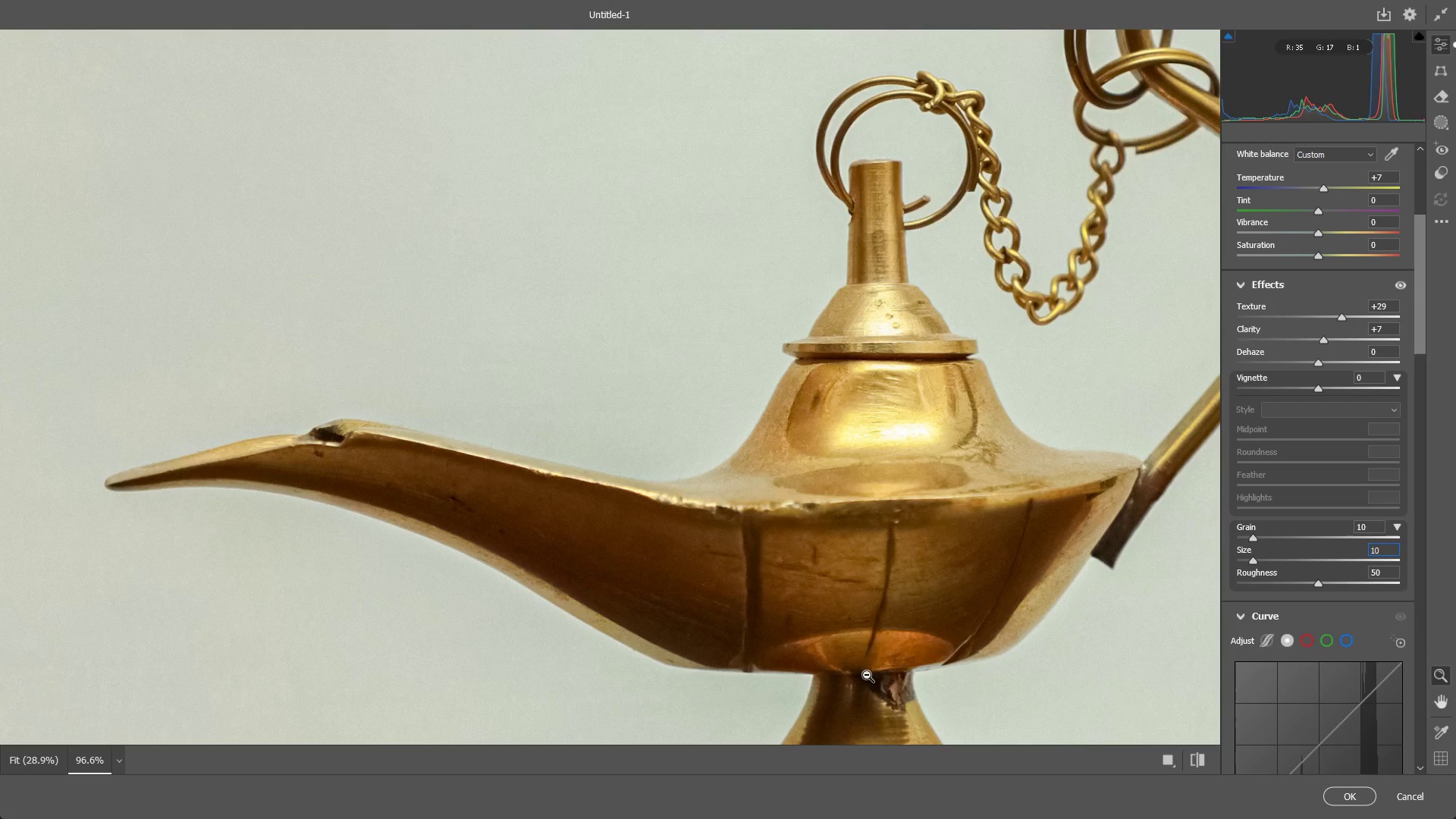 
wait(5.33)
 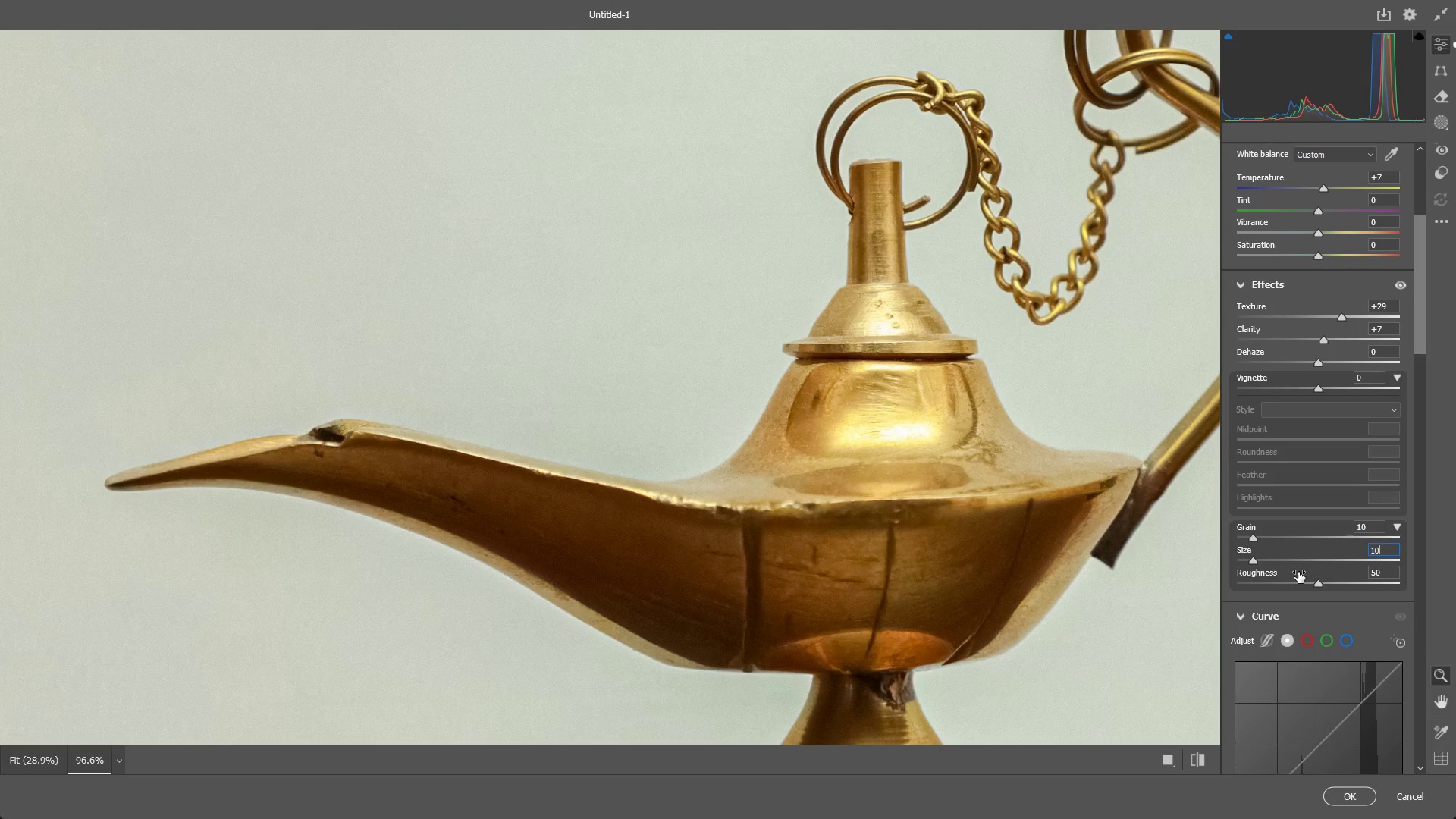 
left_click_drag(start_coordinate=[765, 642], to_coordinate=[682, 632])
 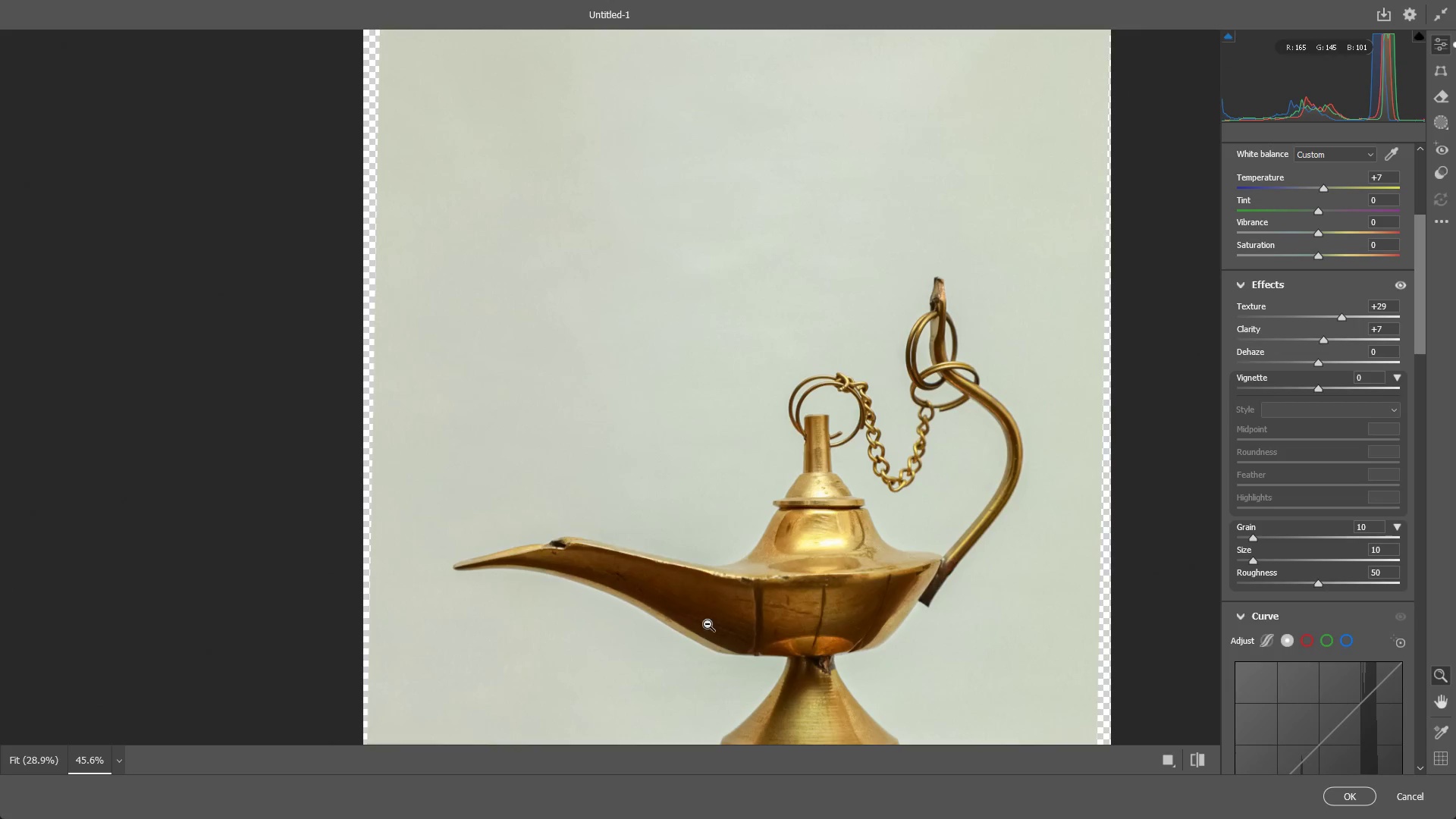 
left_click_drag(start_coordinate=[780, 600], to_coordinate=[744, 599])
 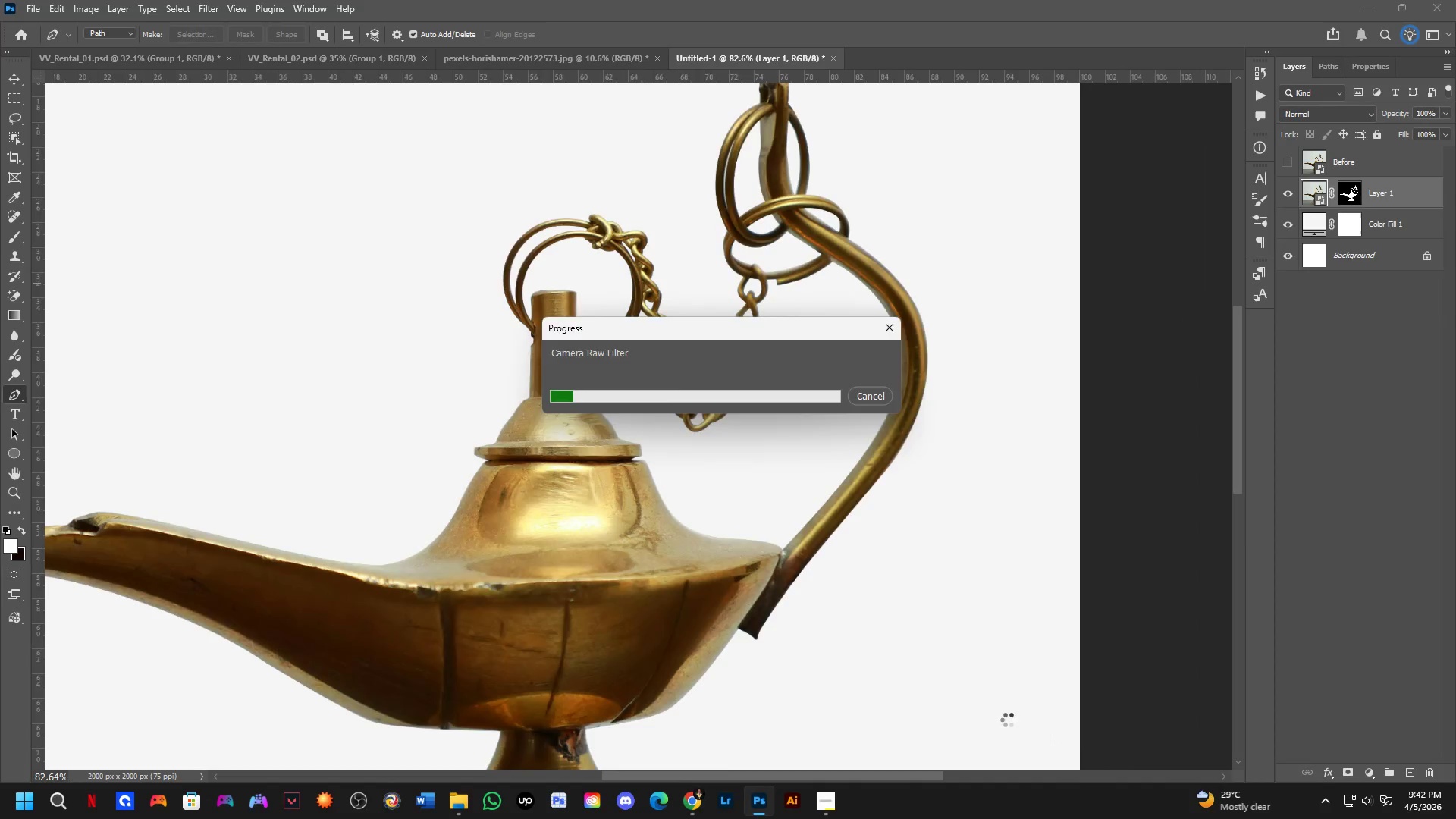 
scroll: coordinate [700, 531], scroll_direction: down, amount: 9.0
 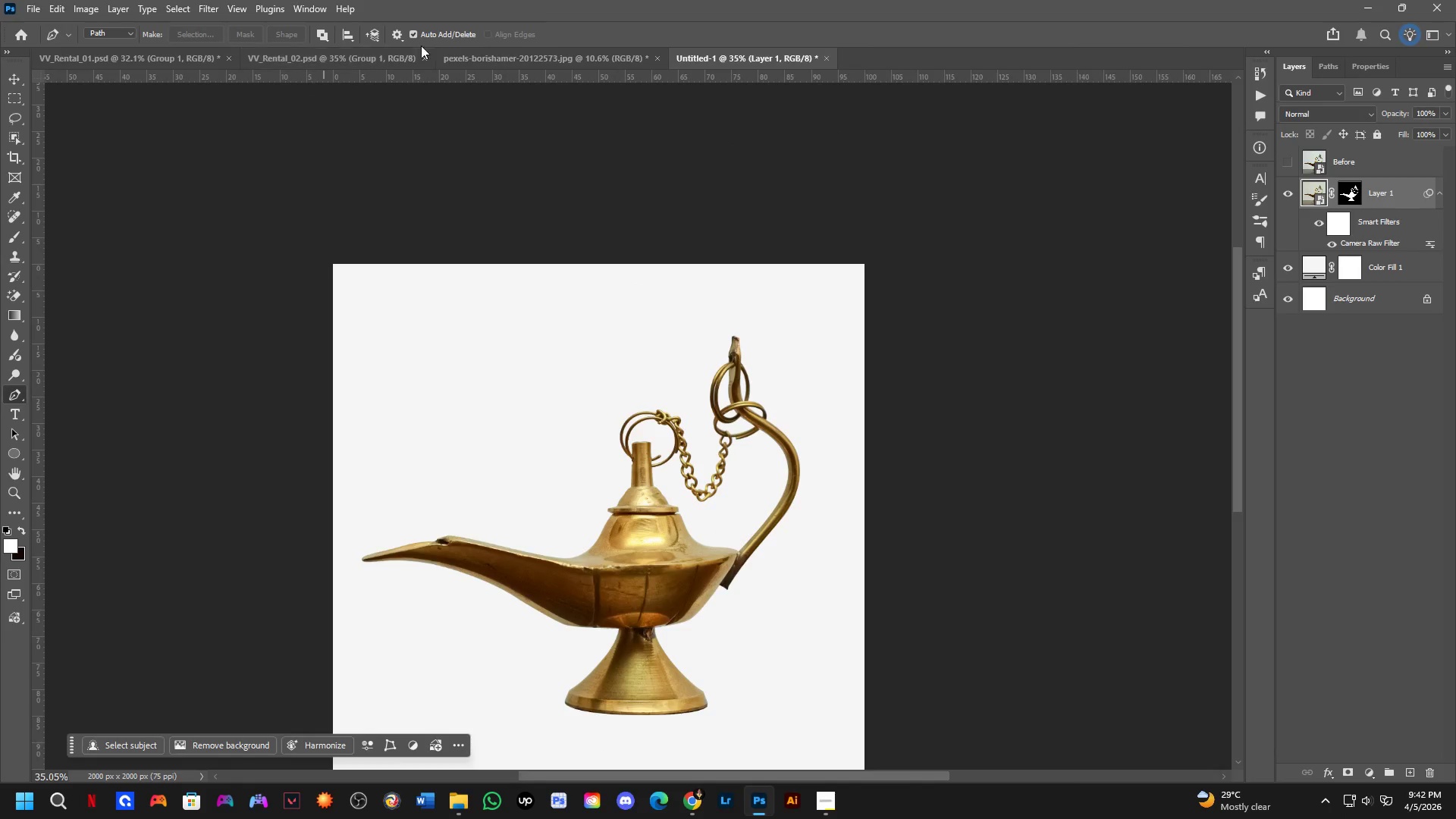 
left_click([503, 58])
 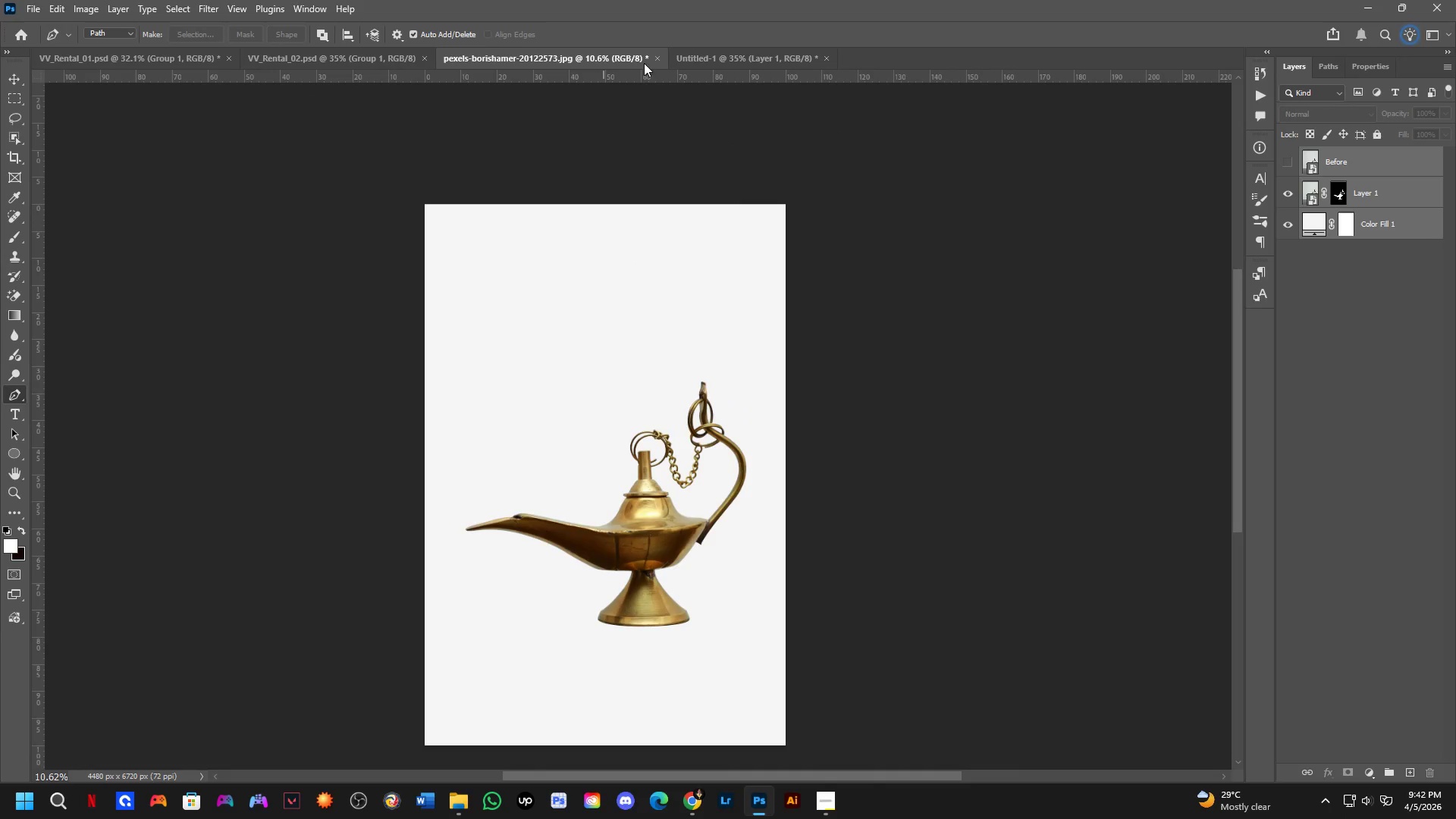 
left_click([656, 58])
 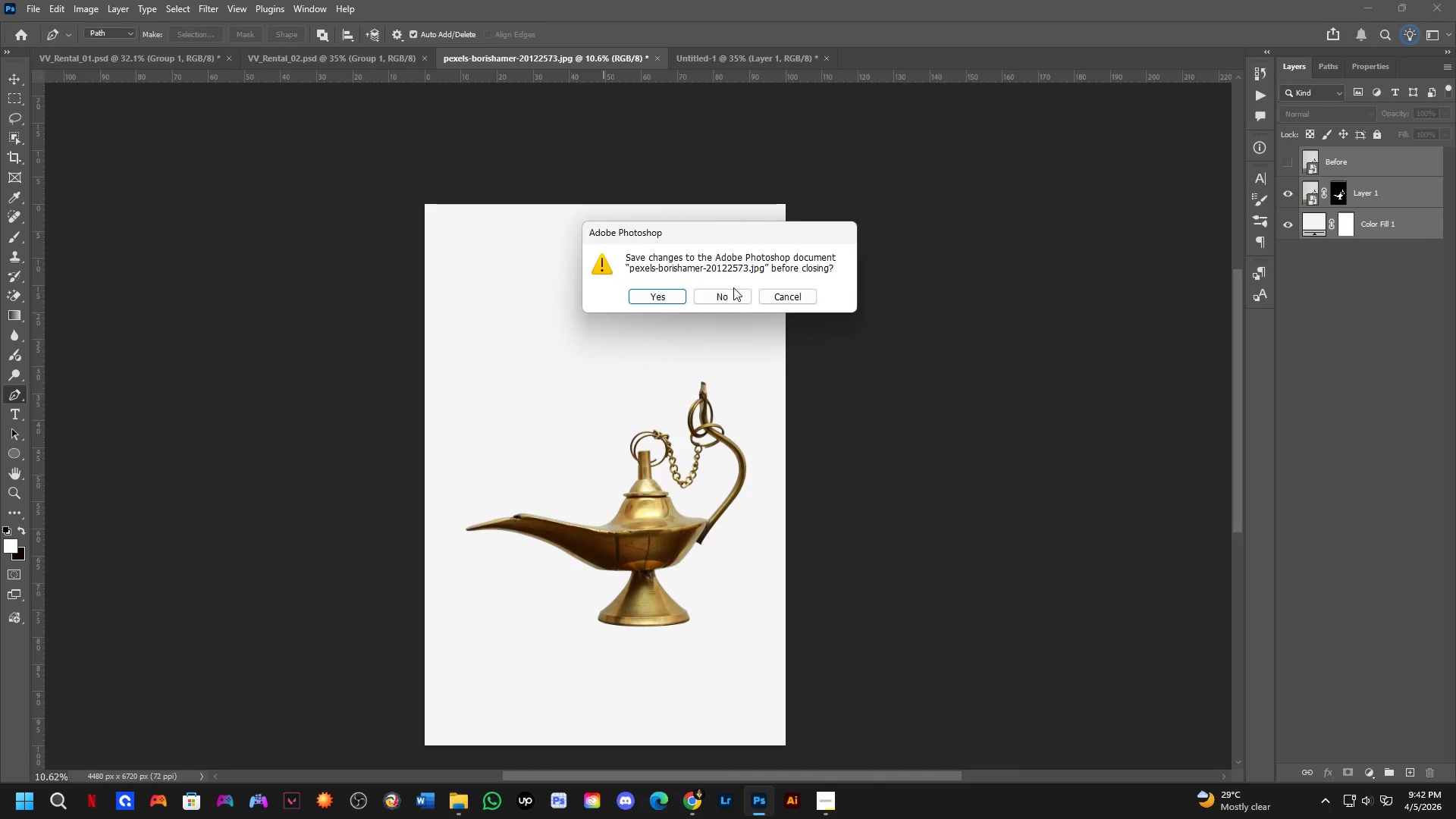 
left_click([731, 300])
 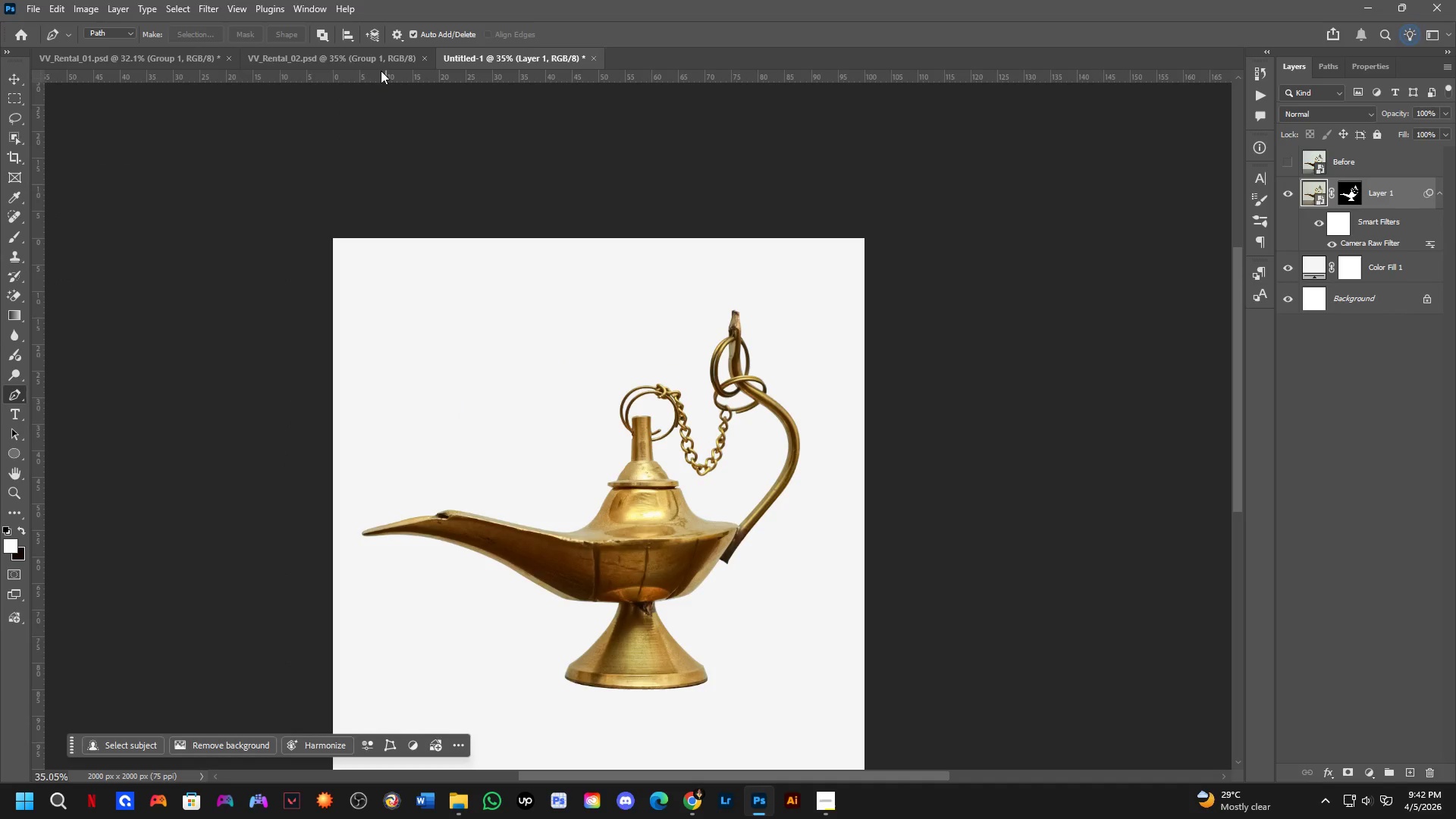 
left_click([381, 63])
 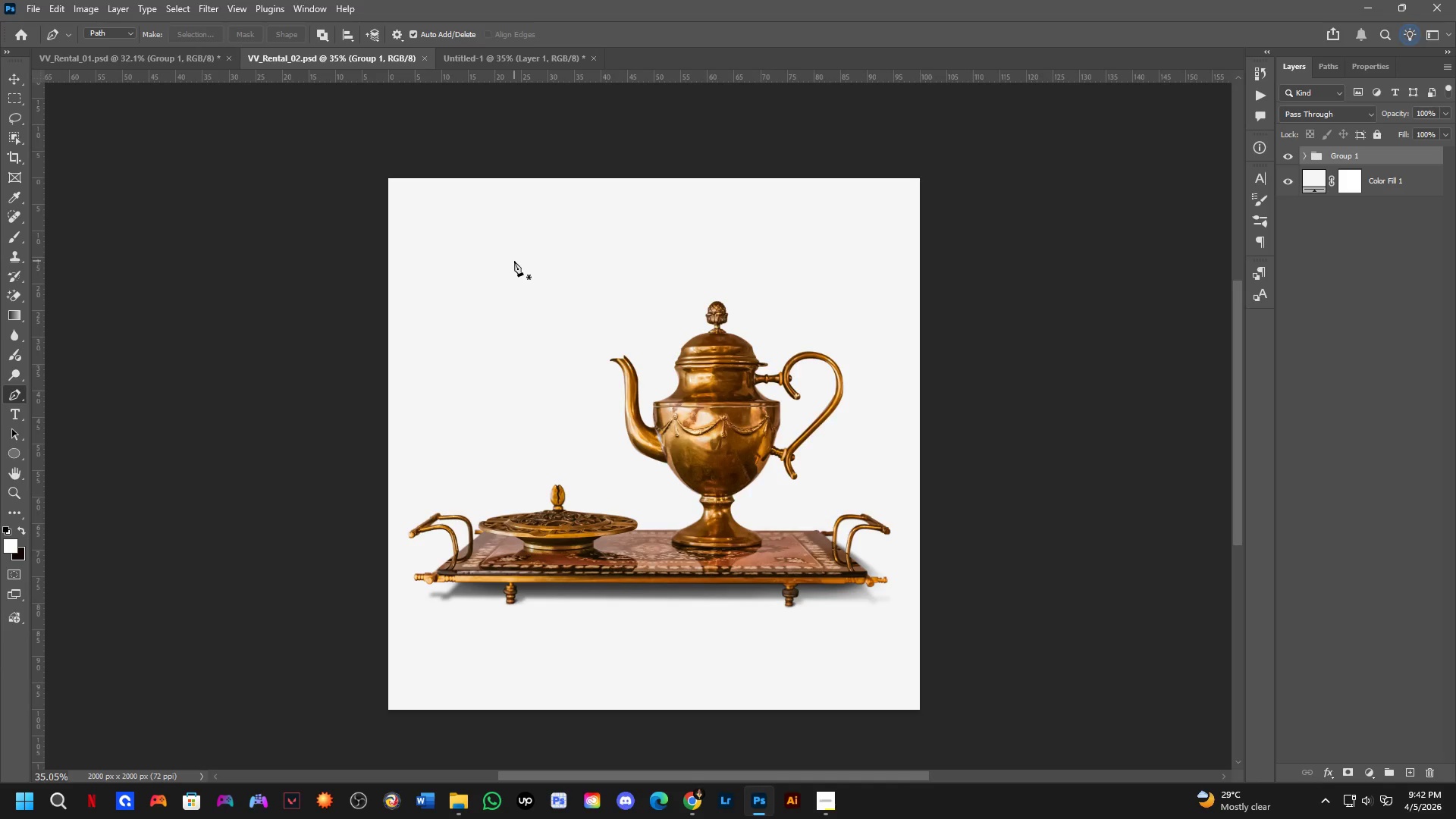 
wait(6.61)
 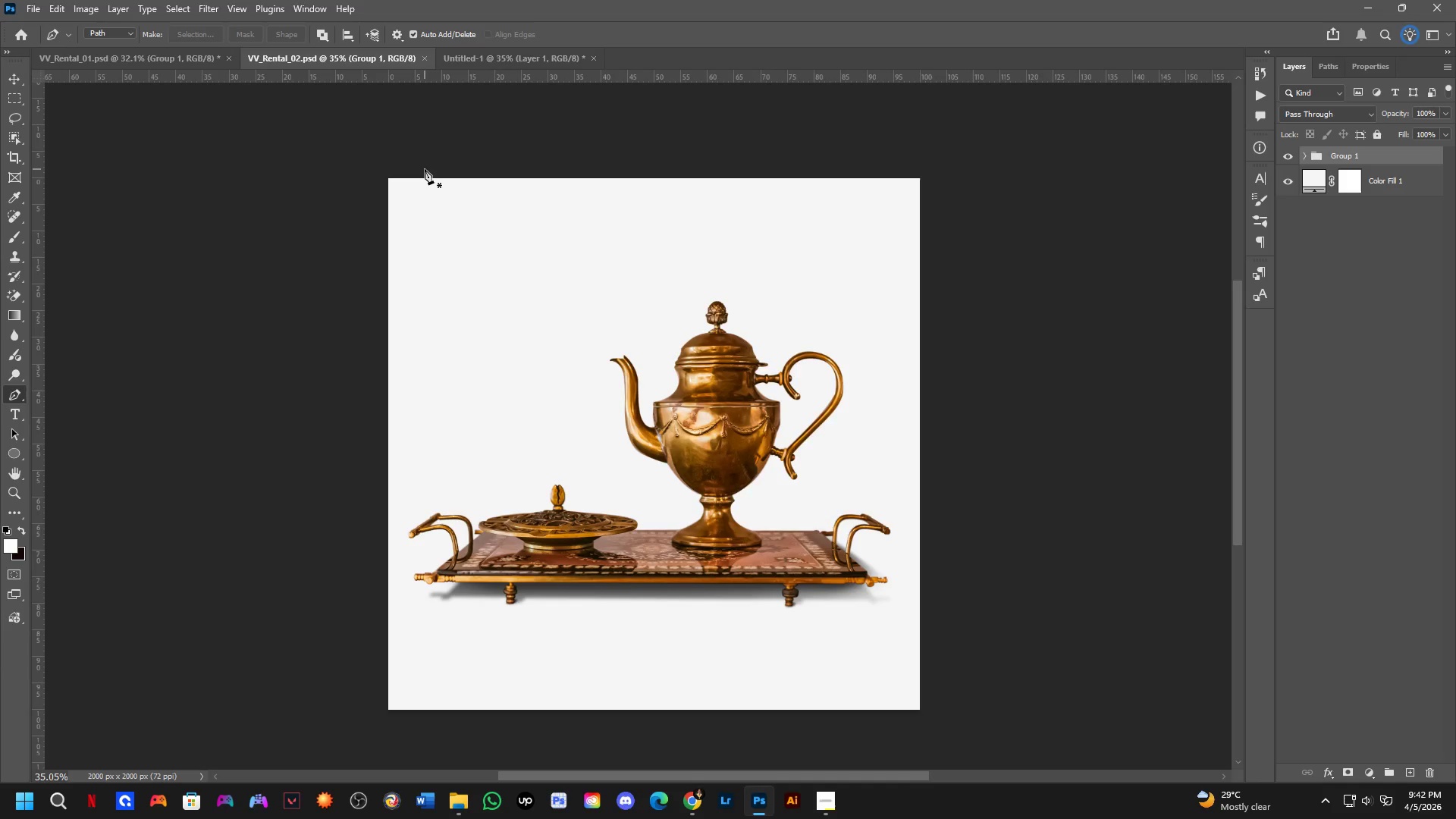 
scroll: coordinate [752, 401], scroll_direction: up, amount: 8.0
 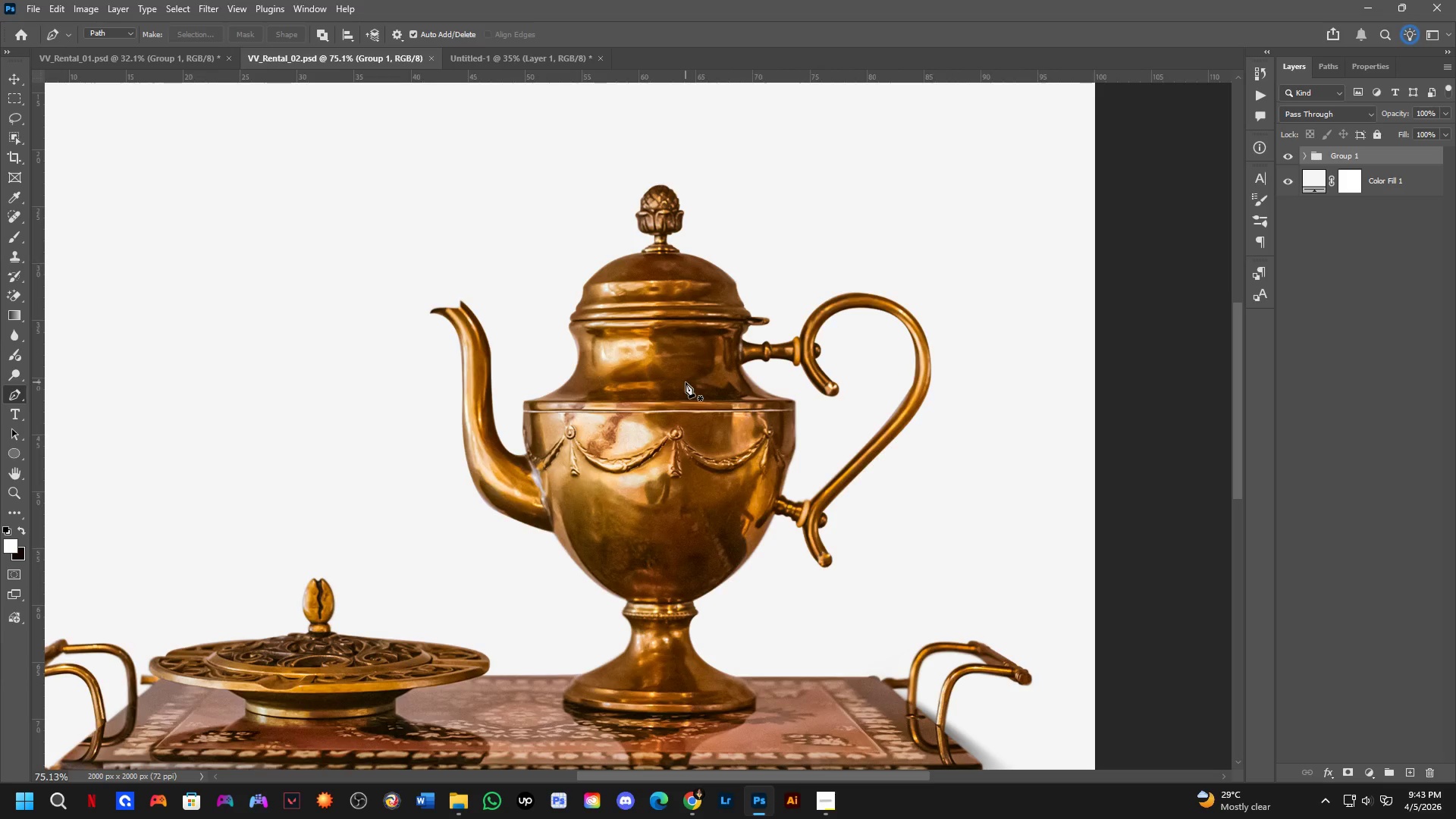 
wait(9.52)
 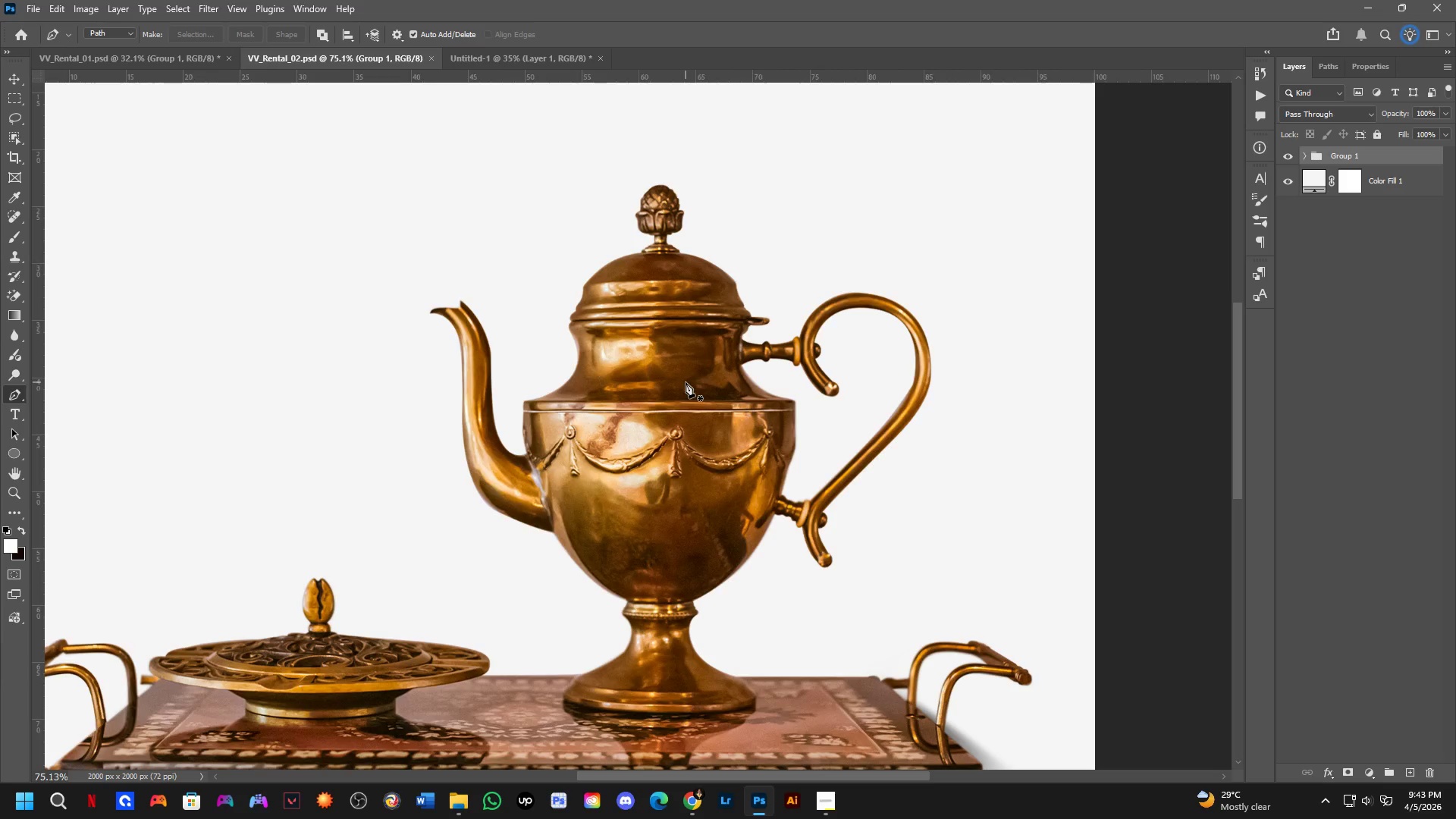 
scroll: coordinate [688, 453], scroll_direction: up, amount: 5.0
 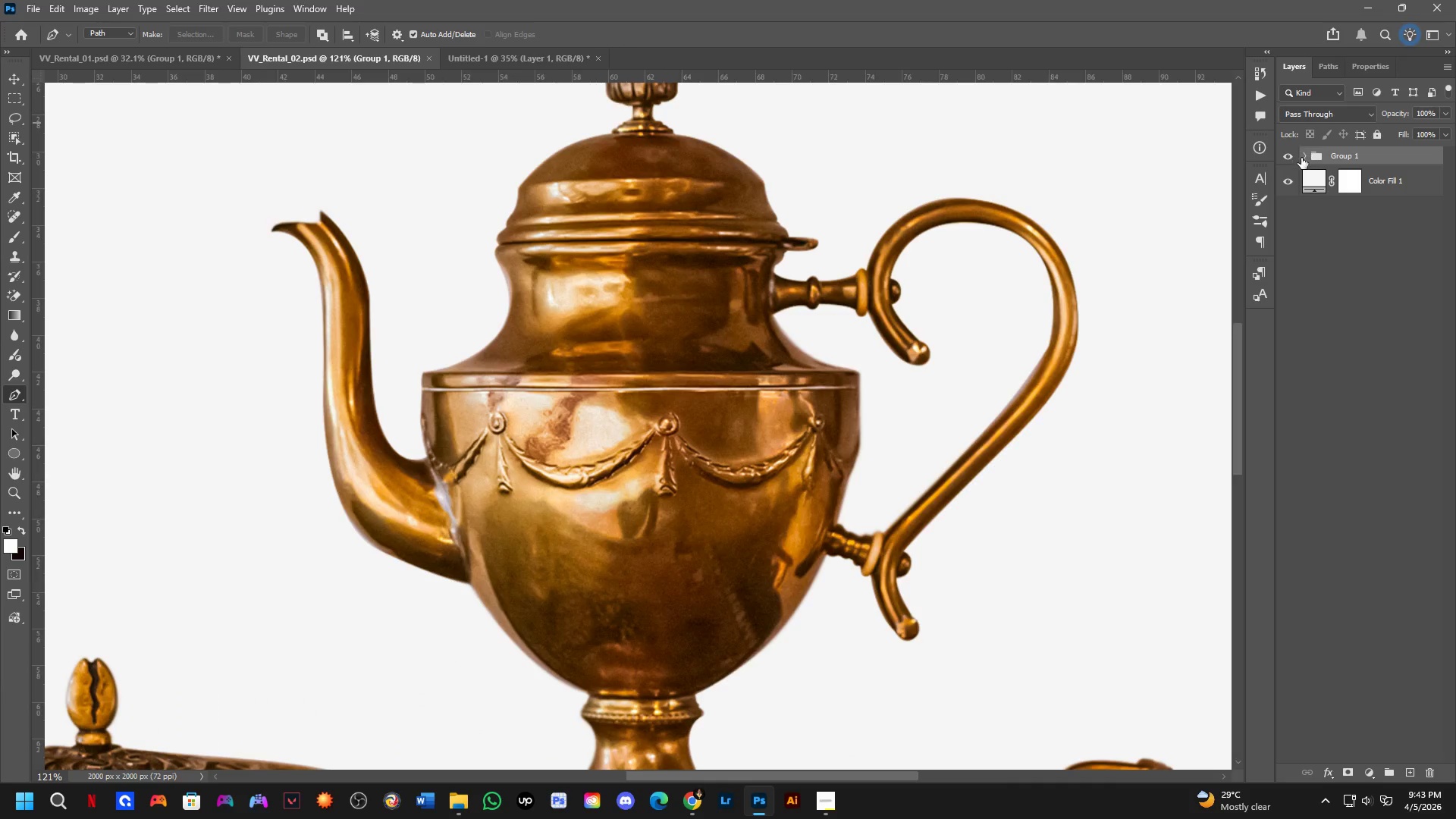 
left_click([1304, 157])
 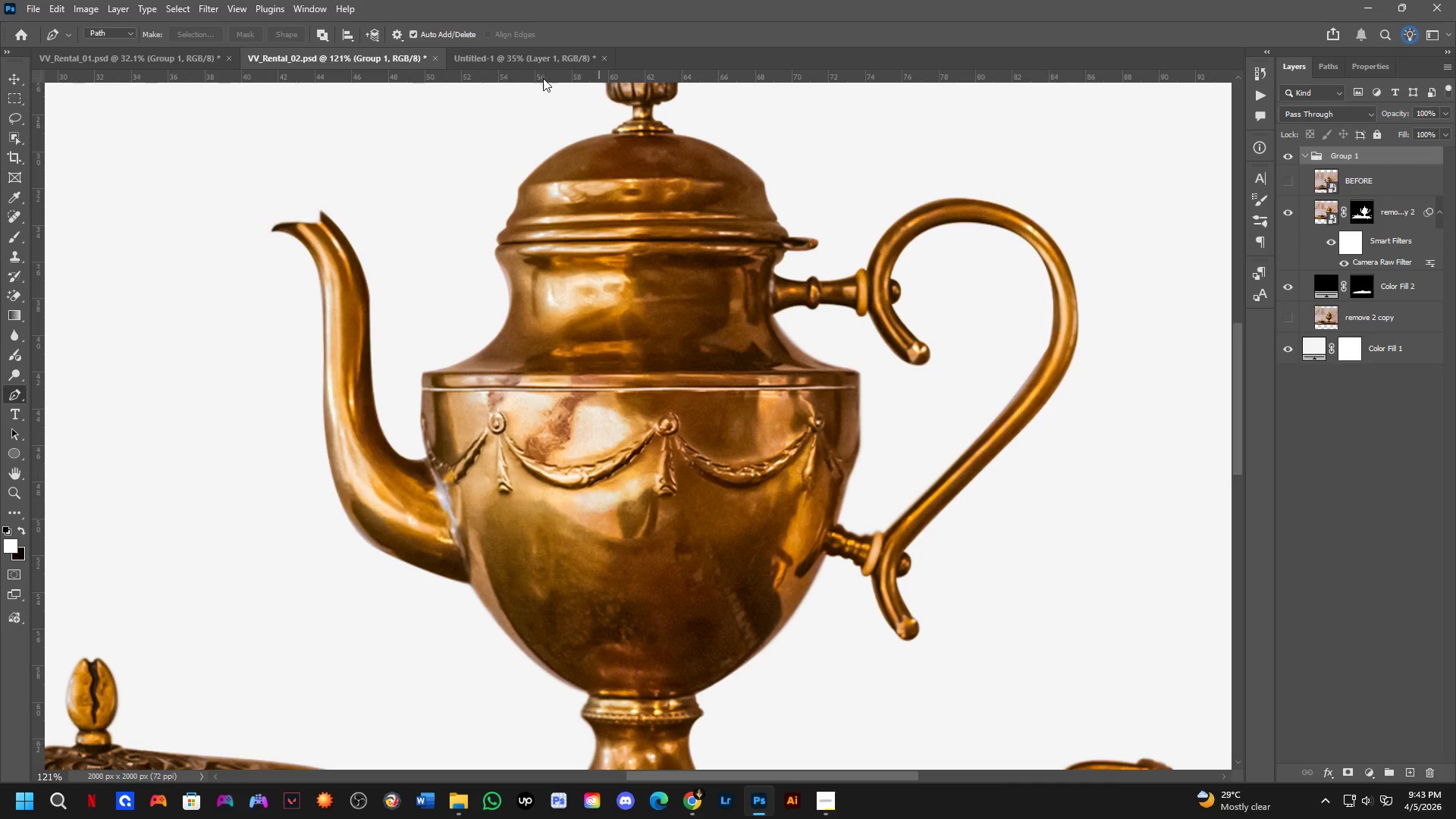 
left_click([541, 65])
 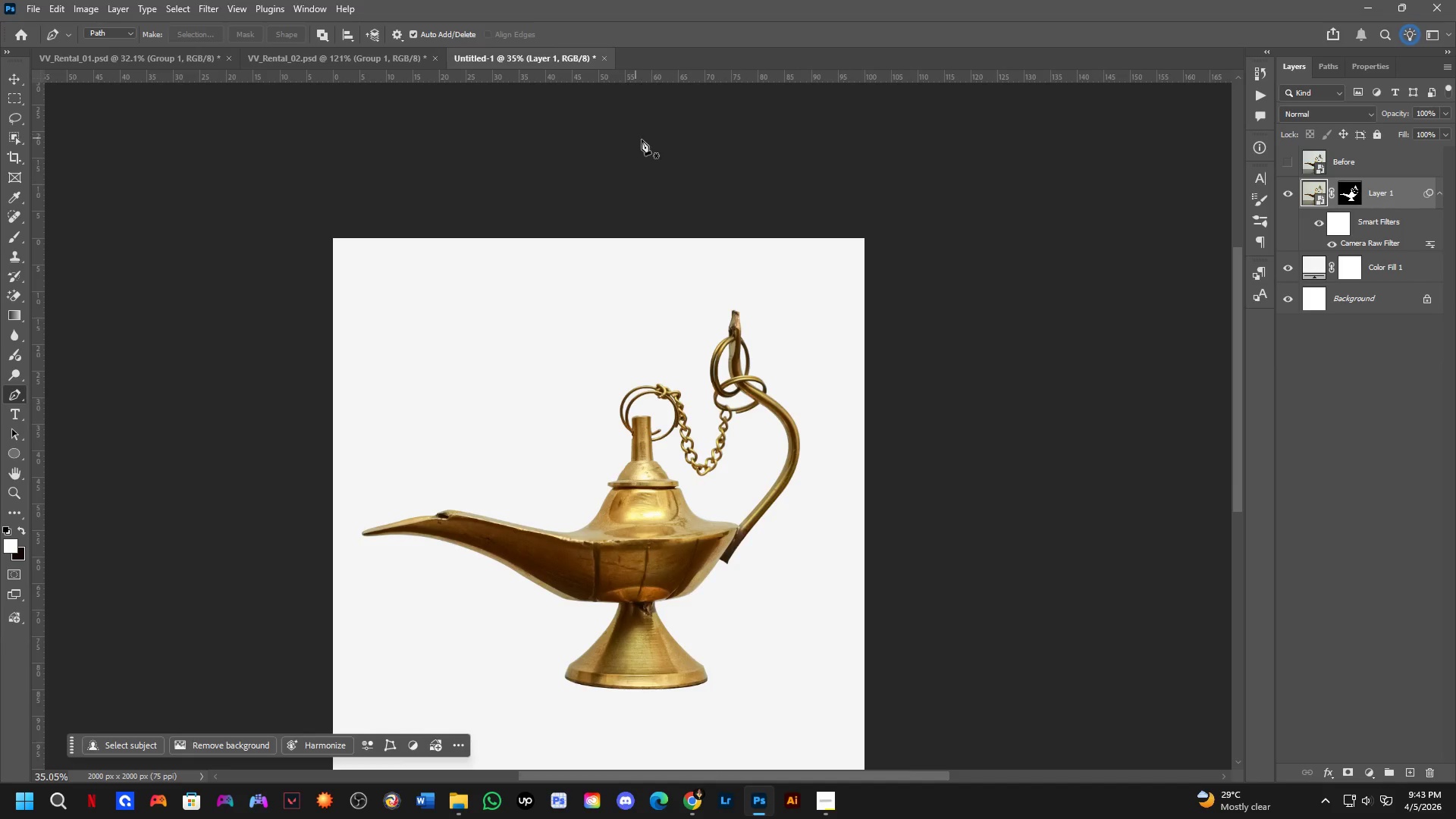 
wait(10.47)
 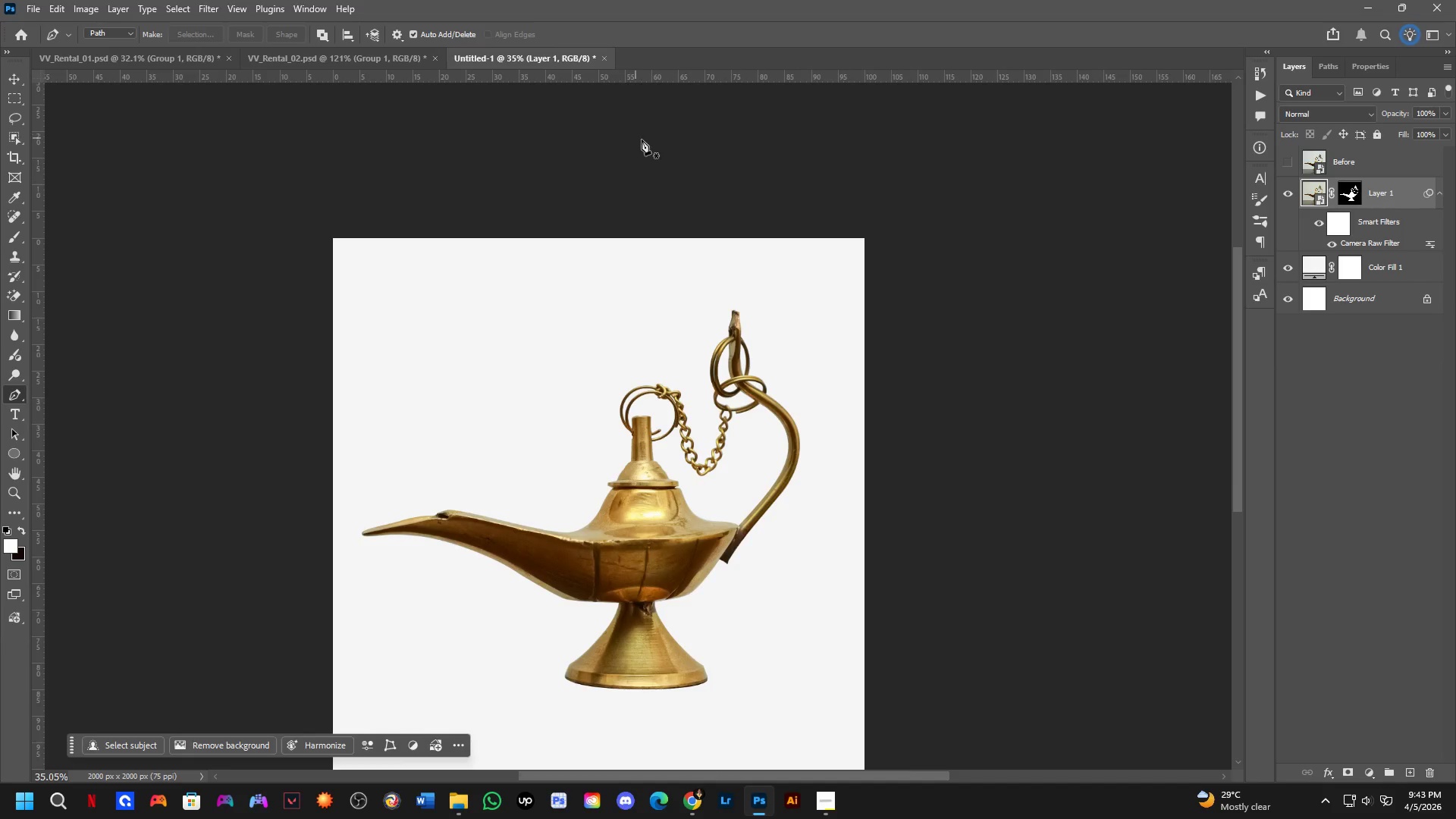 
left_click([1401, 241])
 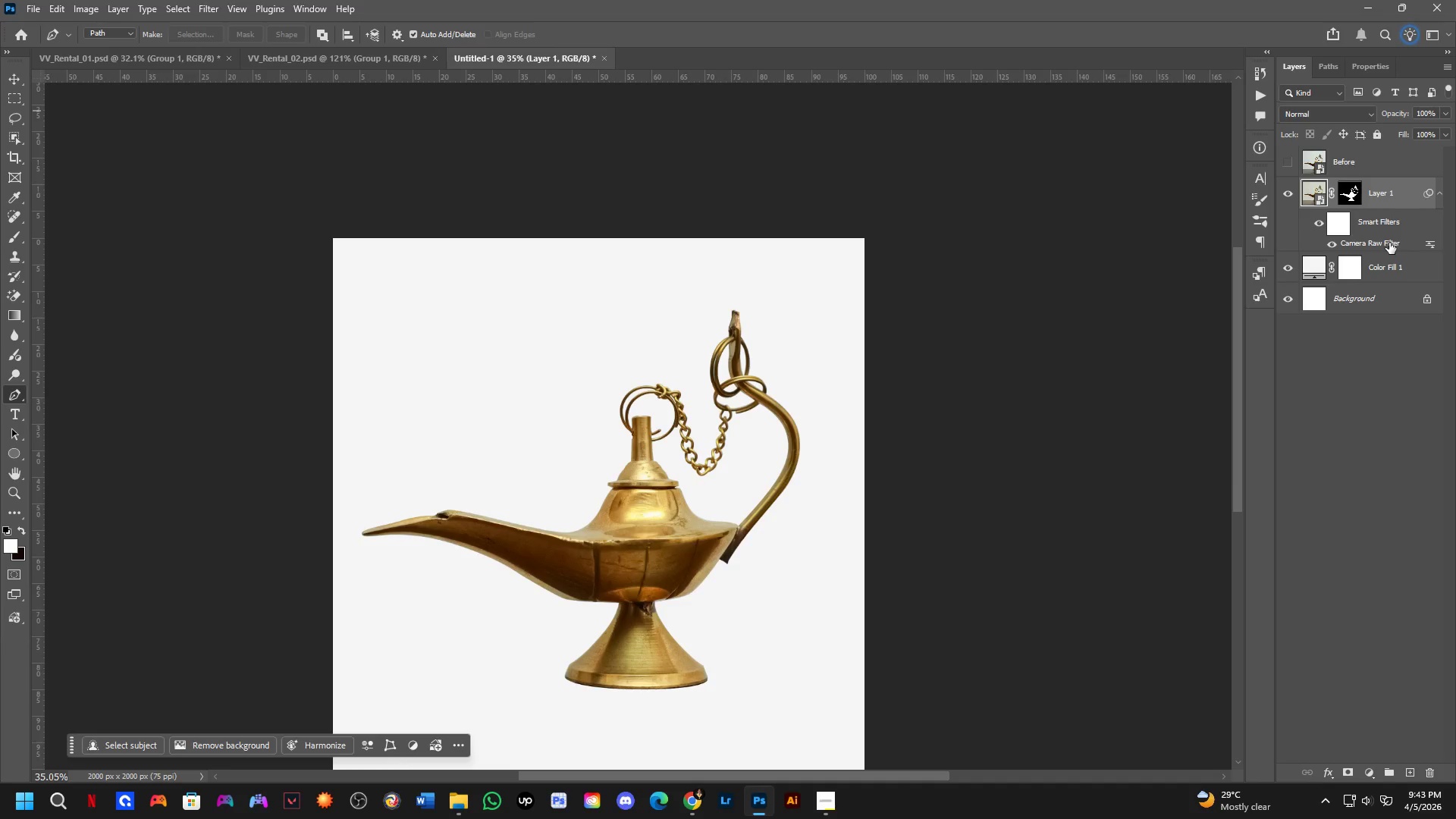 
left_click([1389, 243])
 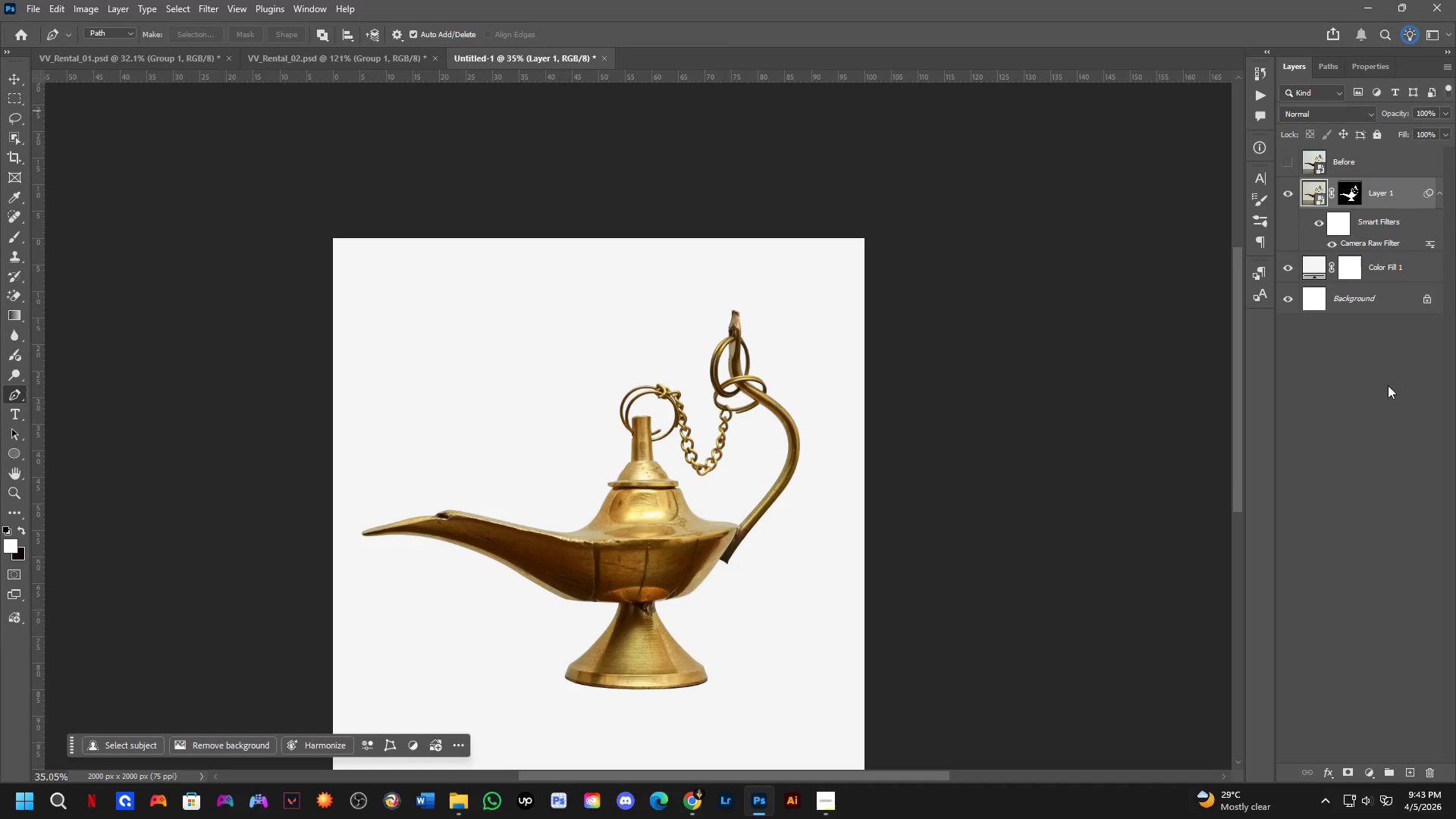 
left_click([1373, 771])
 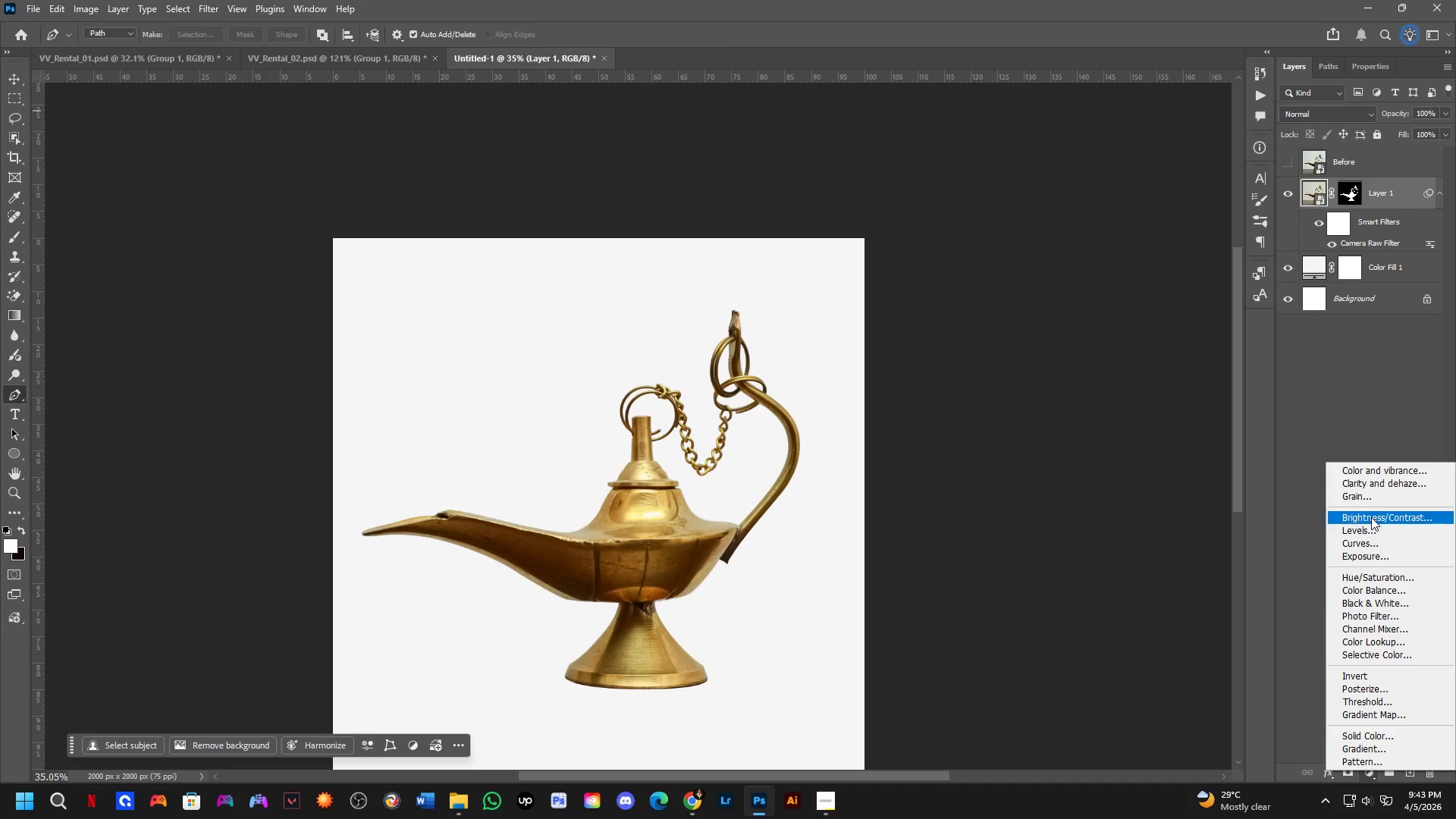 
left_click([1372, 517])
 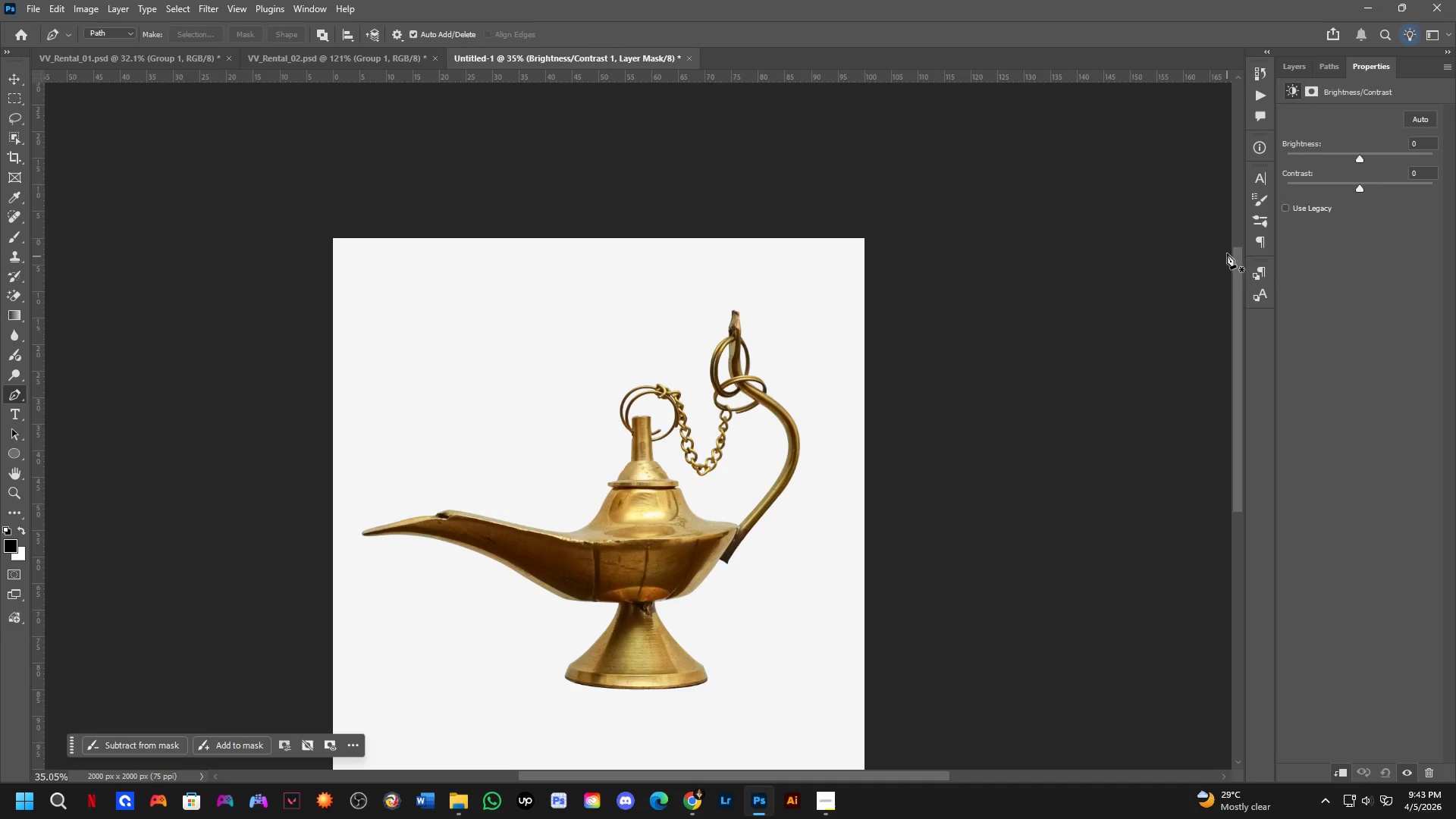 
left_click_drag(start_coordinate=[1359, 160], to_coordinate=[1365, 186])
 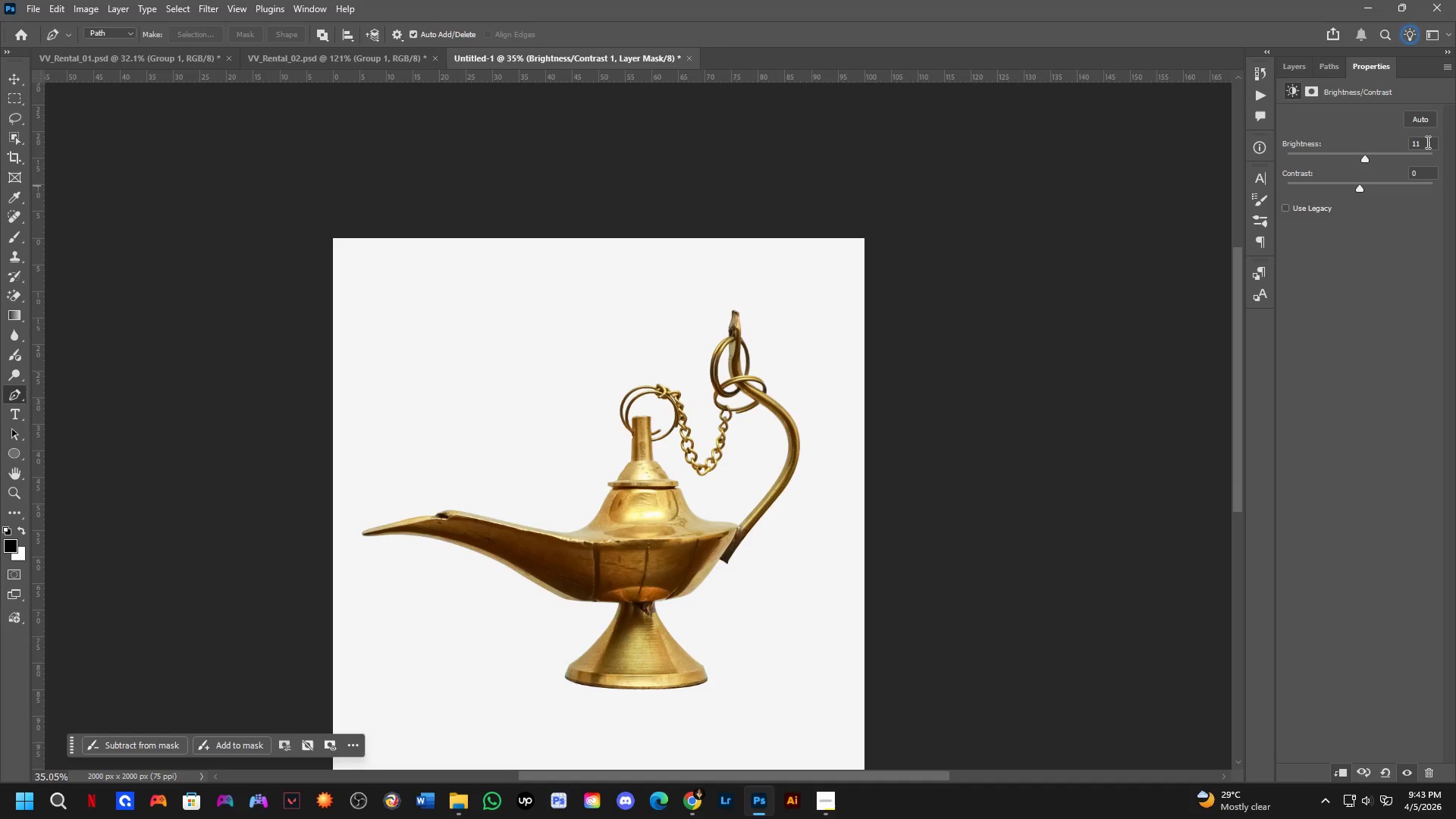 
left_click_drag(start_coordinate=[1426, 142], to_coordinate=[1406, 154])
 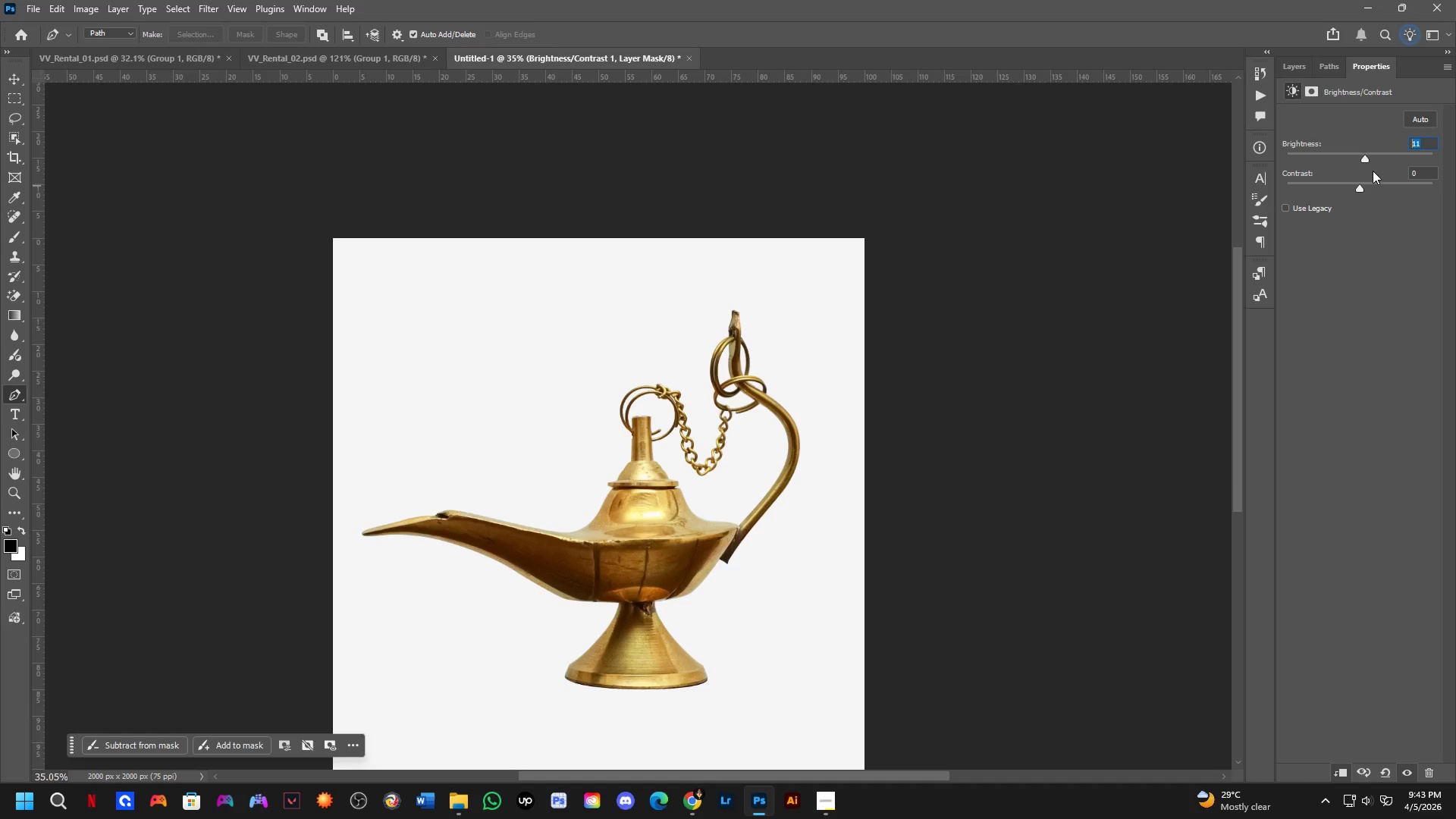 
key(Numpad5)
 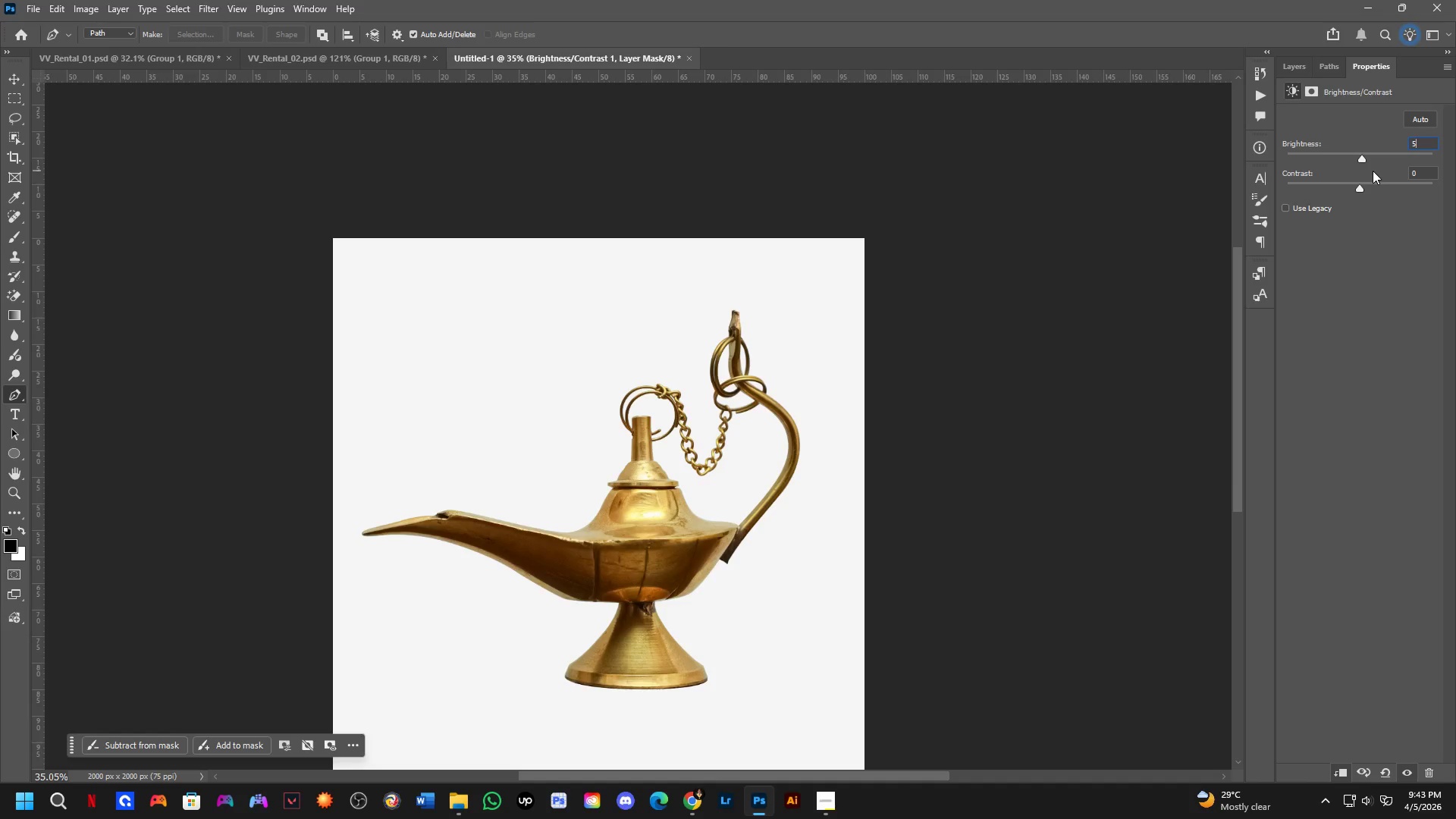 
wait(8.67)
 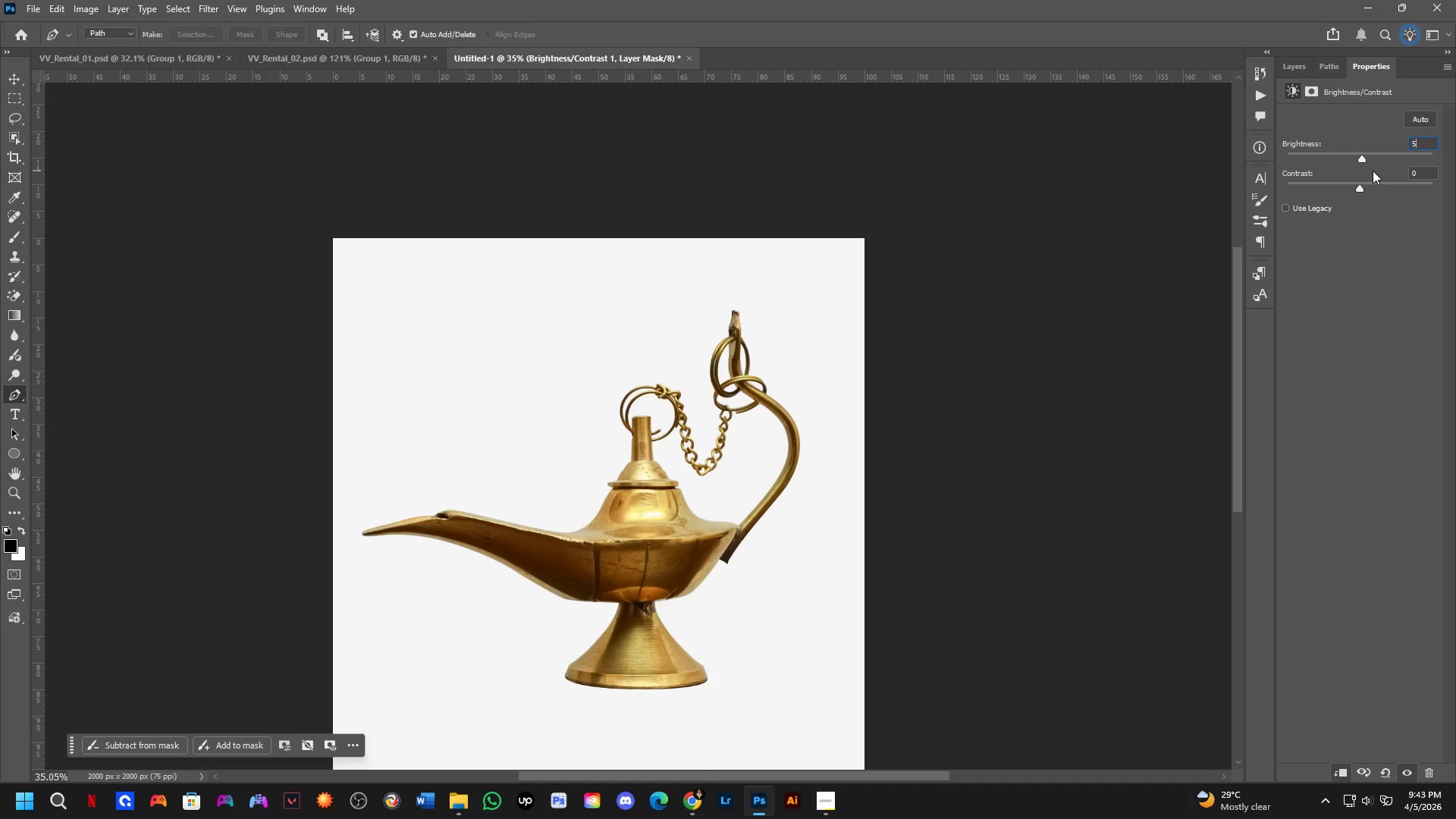 
scroll: coordinate [656, 562], scroll_direction: up, amount: 8.0
 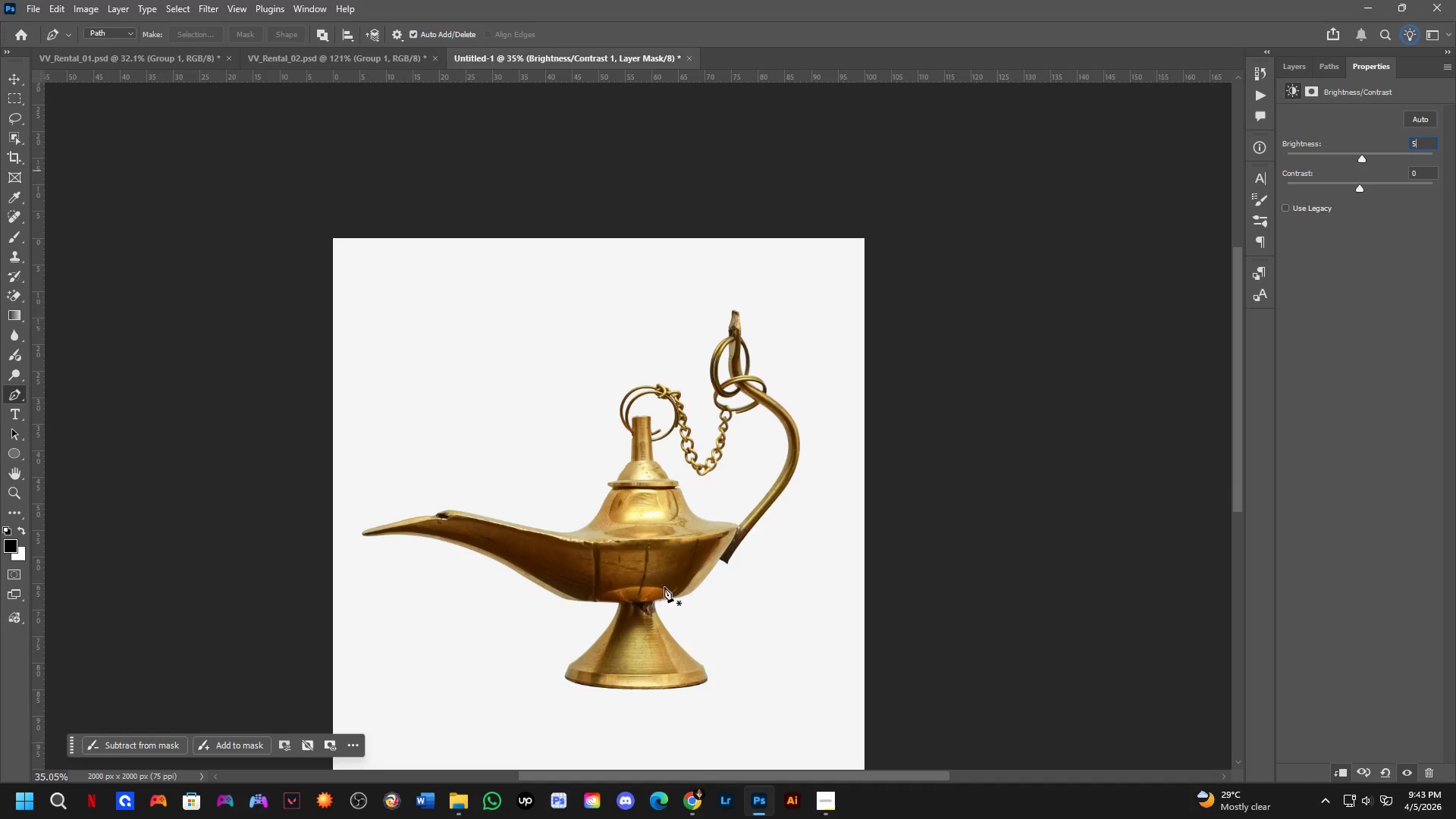 
hold_key(key=Space, duration=0.69)
 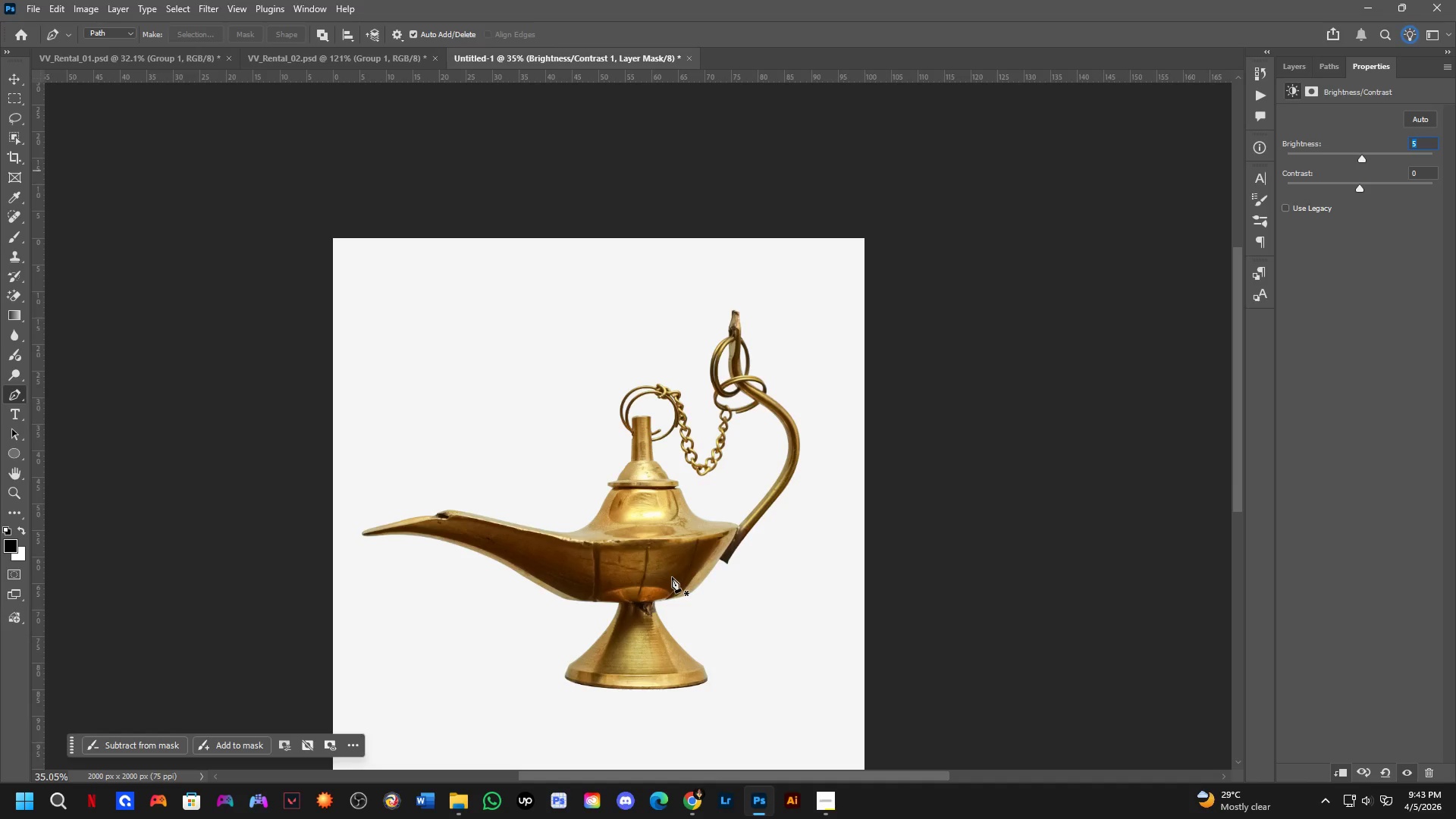 
scroll: coordinate [672, 560], scroll_direction: down, amount: 2.0
 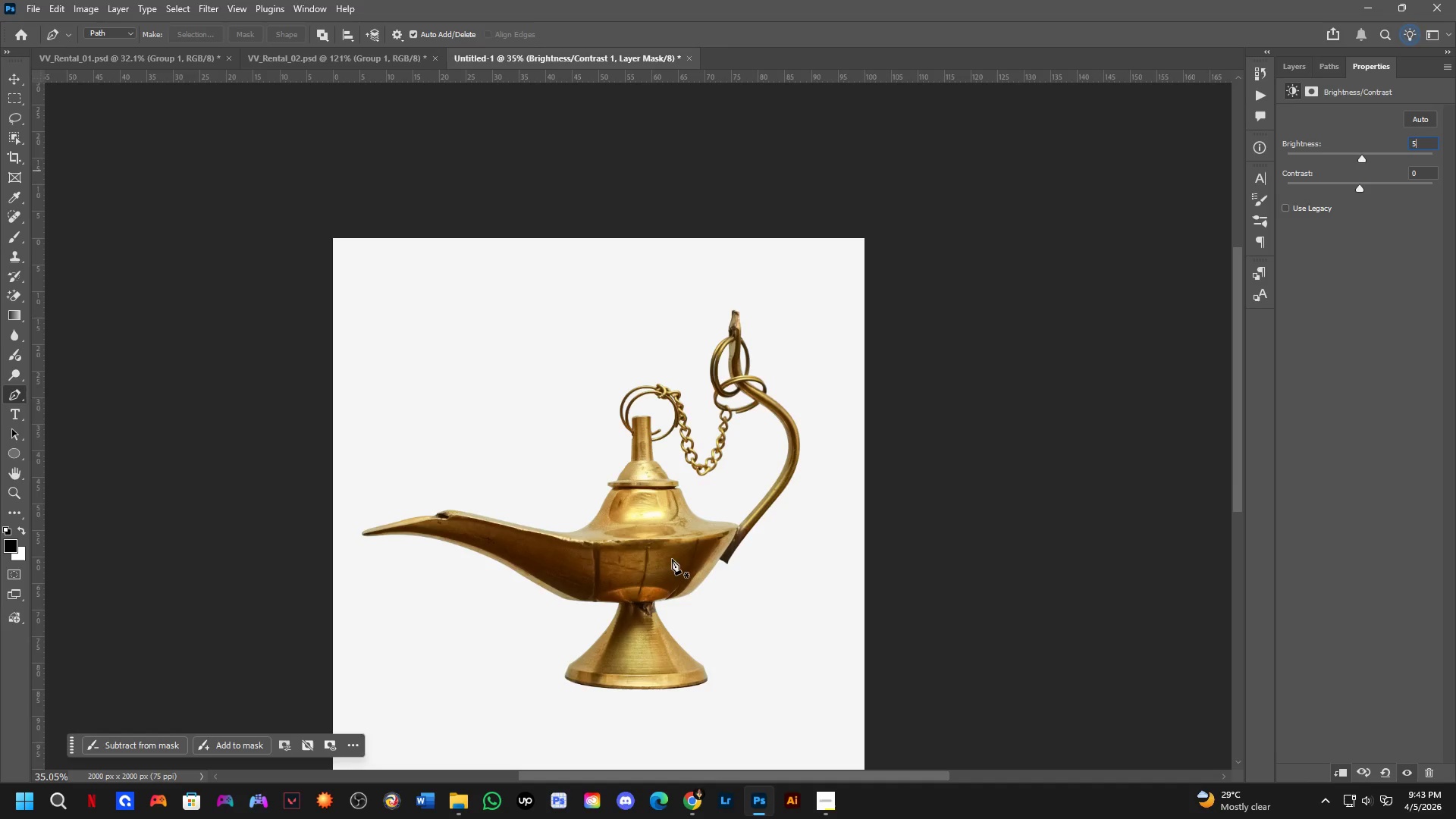 
left_click_drag(start_coordinate=[672, 559], to_coordinate=[745, 467])
 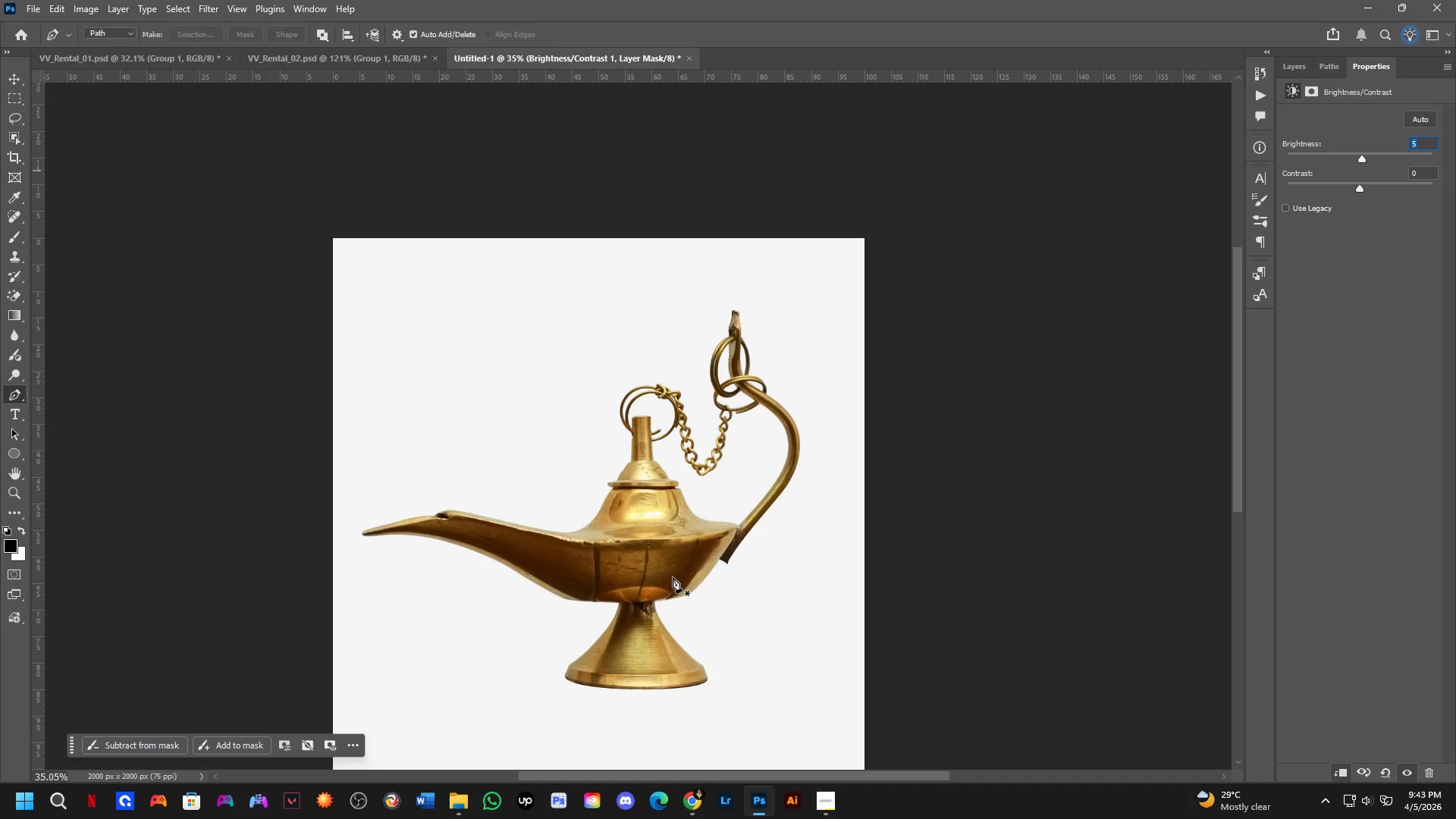 
hold_key(key=Space, duration=1.12)
 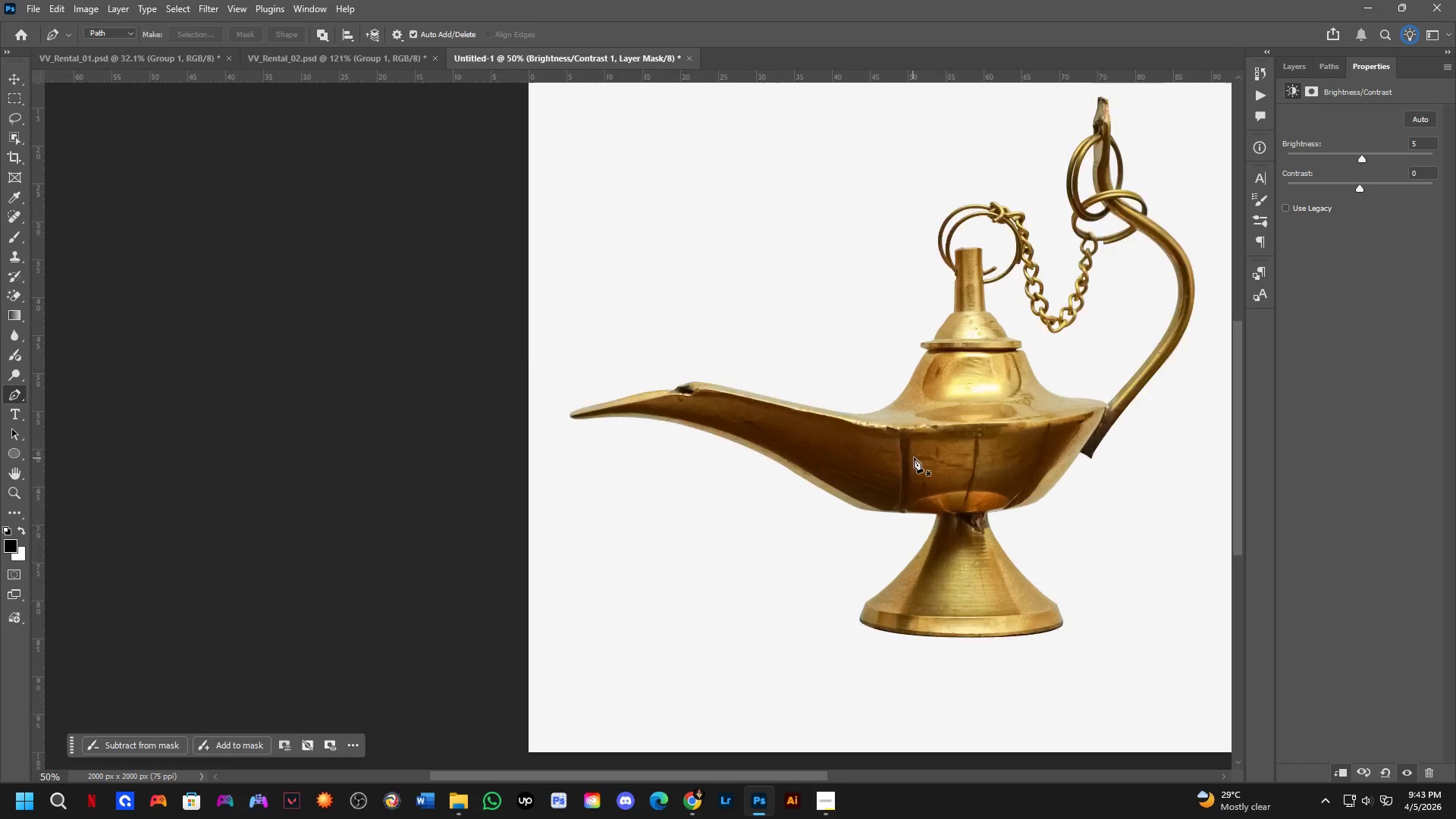 
scroll: coordinate [672, 577], scroll_direction: down, amount: 4.0
 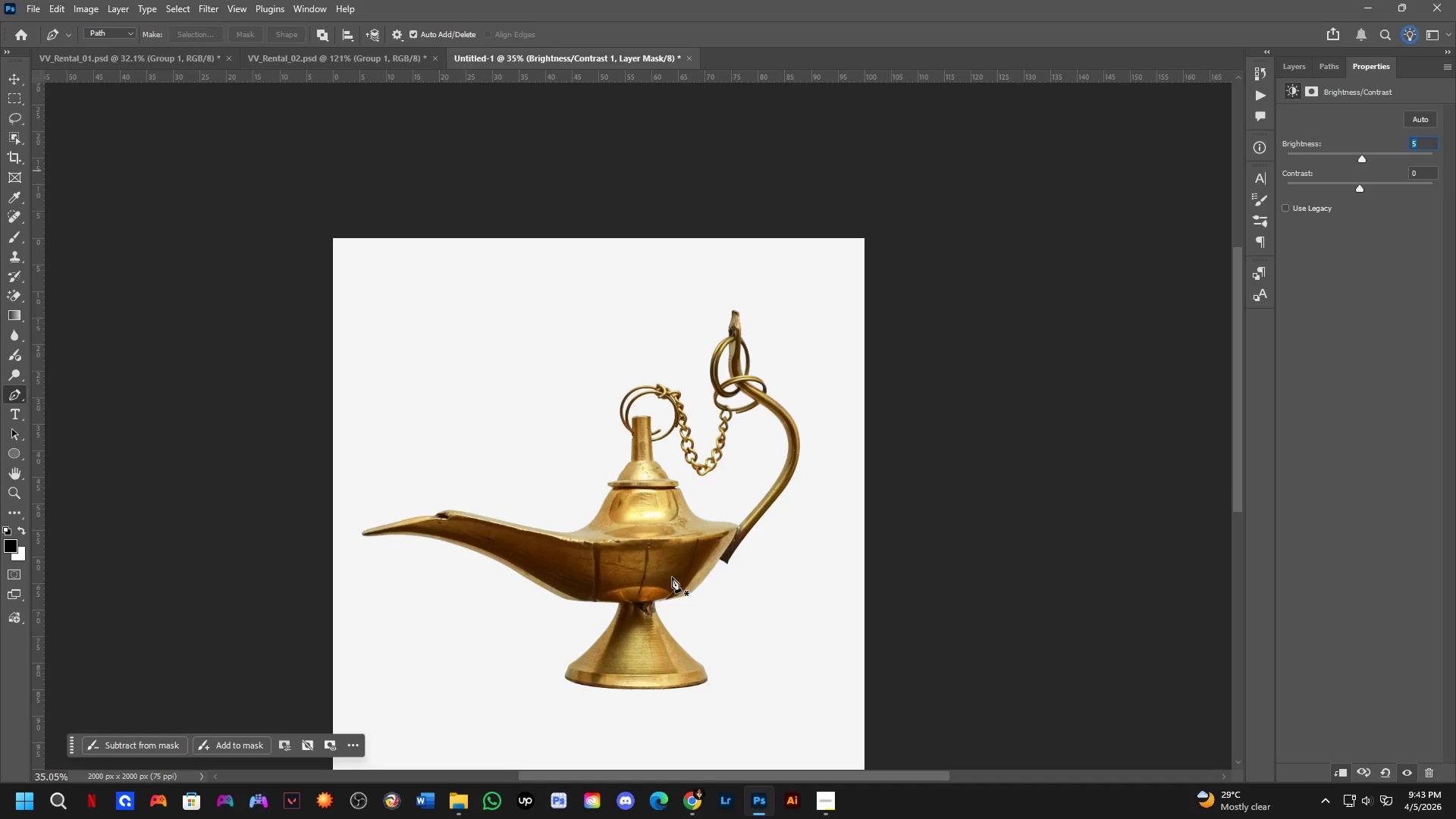 
left_click_drag(start_coordinate=[669, 573], to_coordinate=[916, 471])
 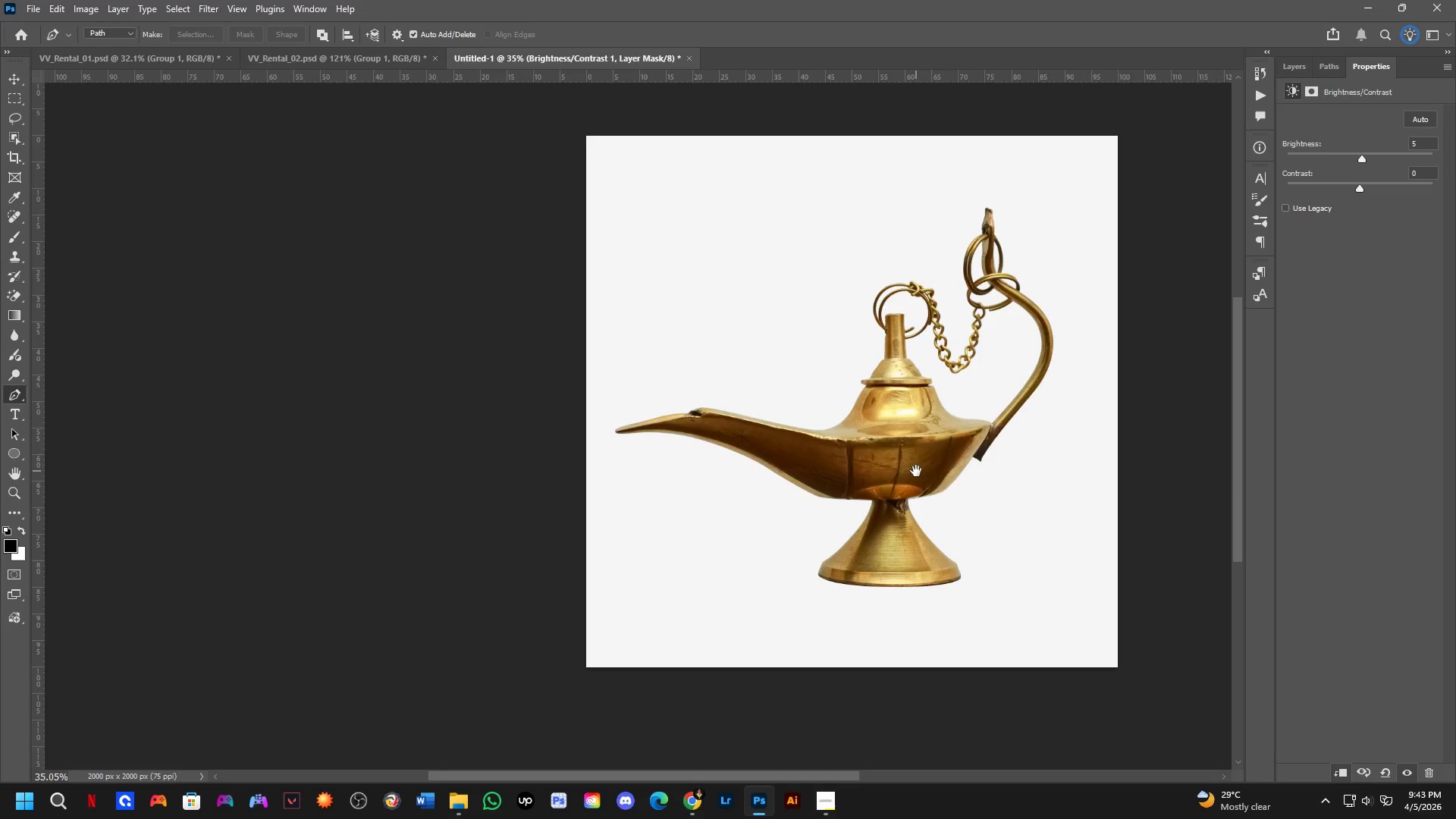 
hold_key(key=Space, duration=2.31)
 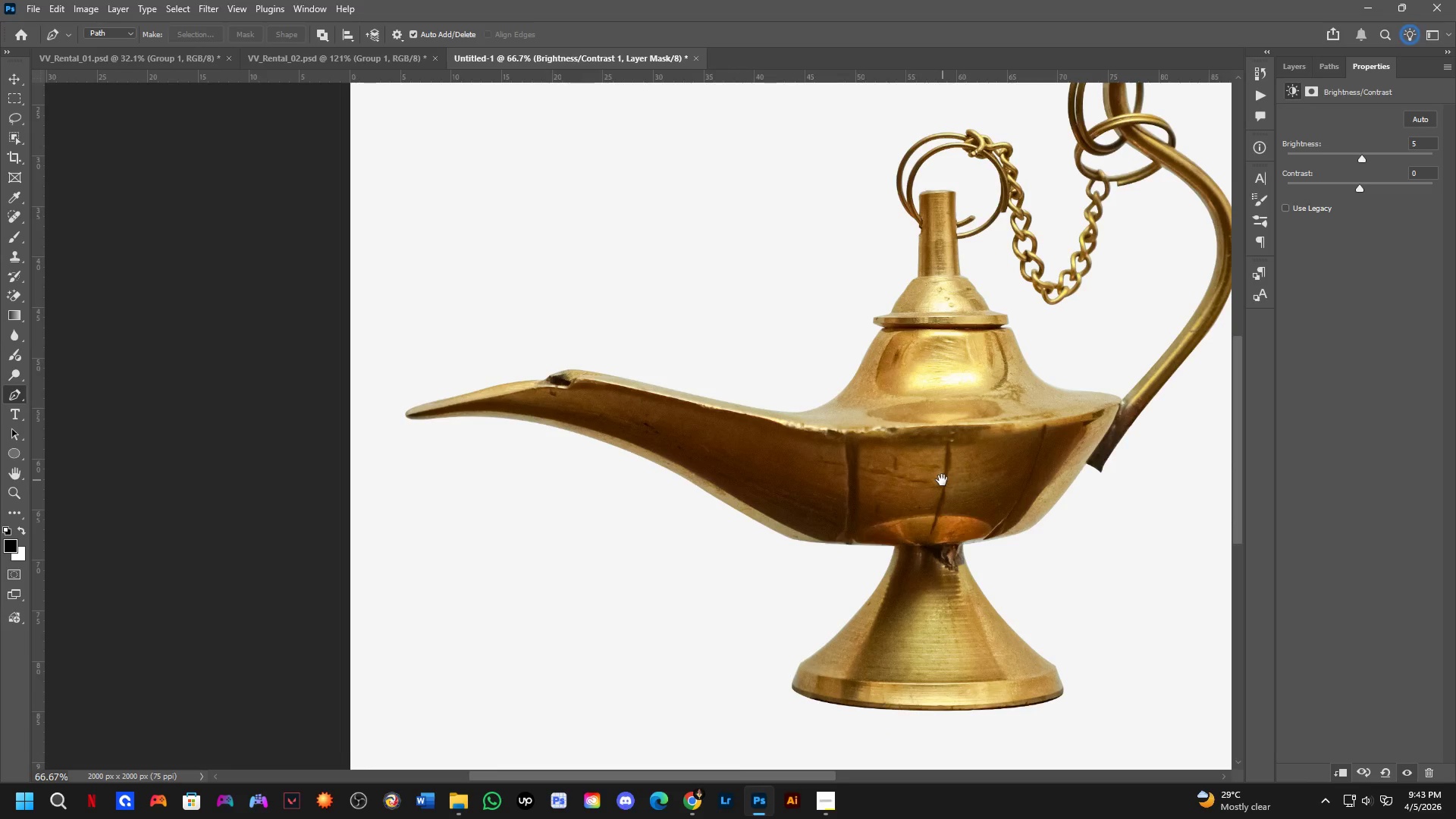 
key(Shift+ShiftLeft)
 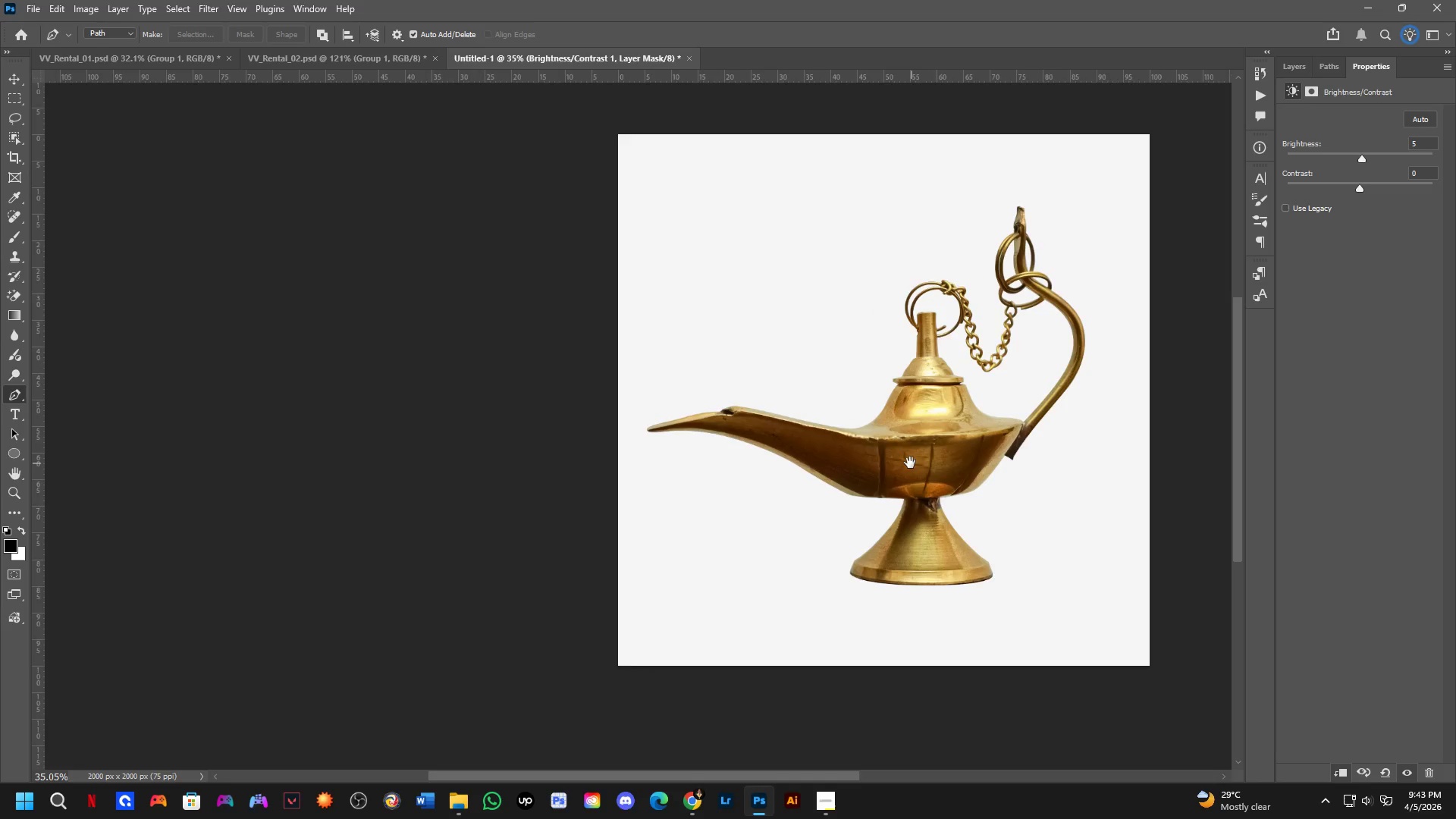 
key(Shift+ShiftLeft)
 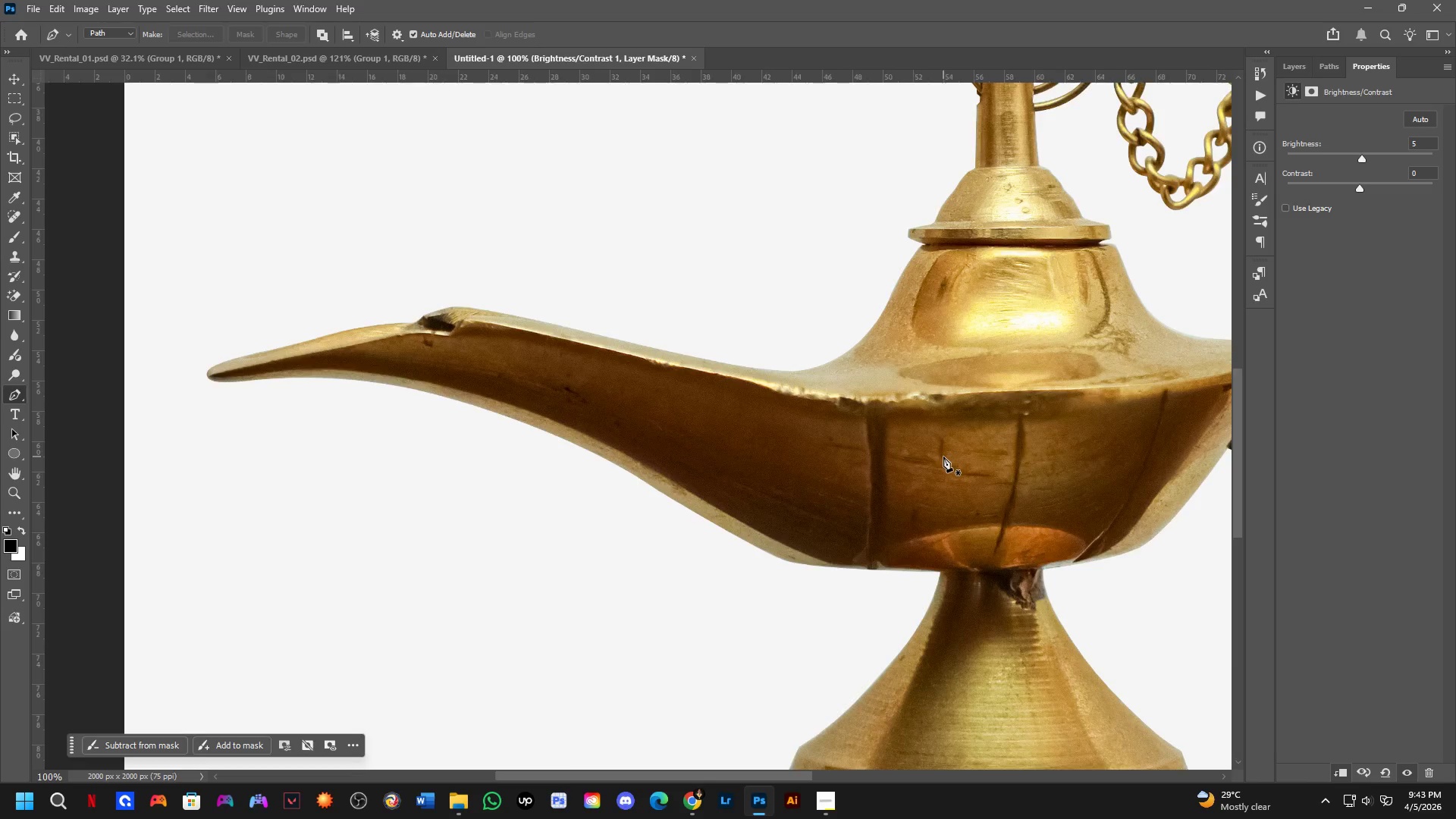 
key(Shift+ShiftLeft)
 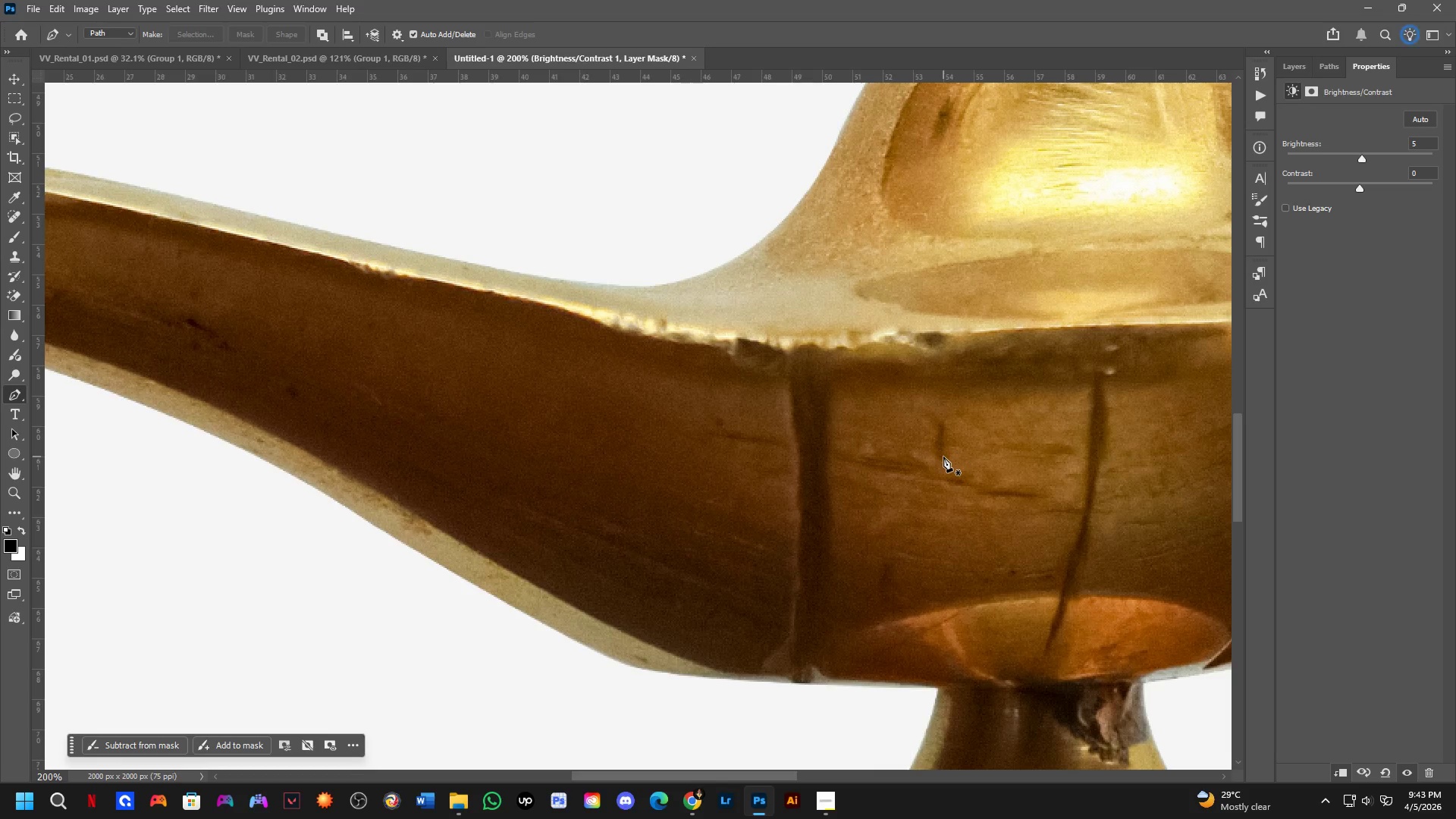 
key(Shift+ShiftLeft)
 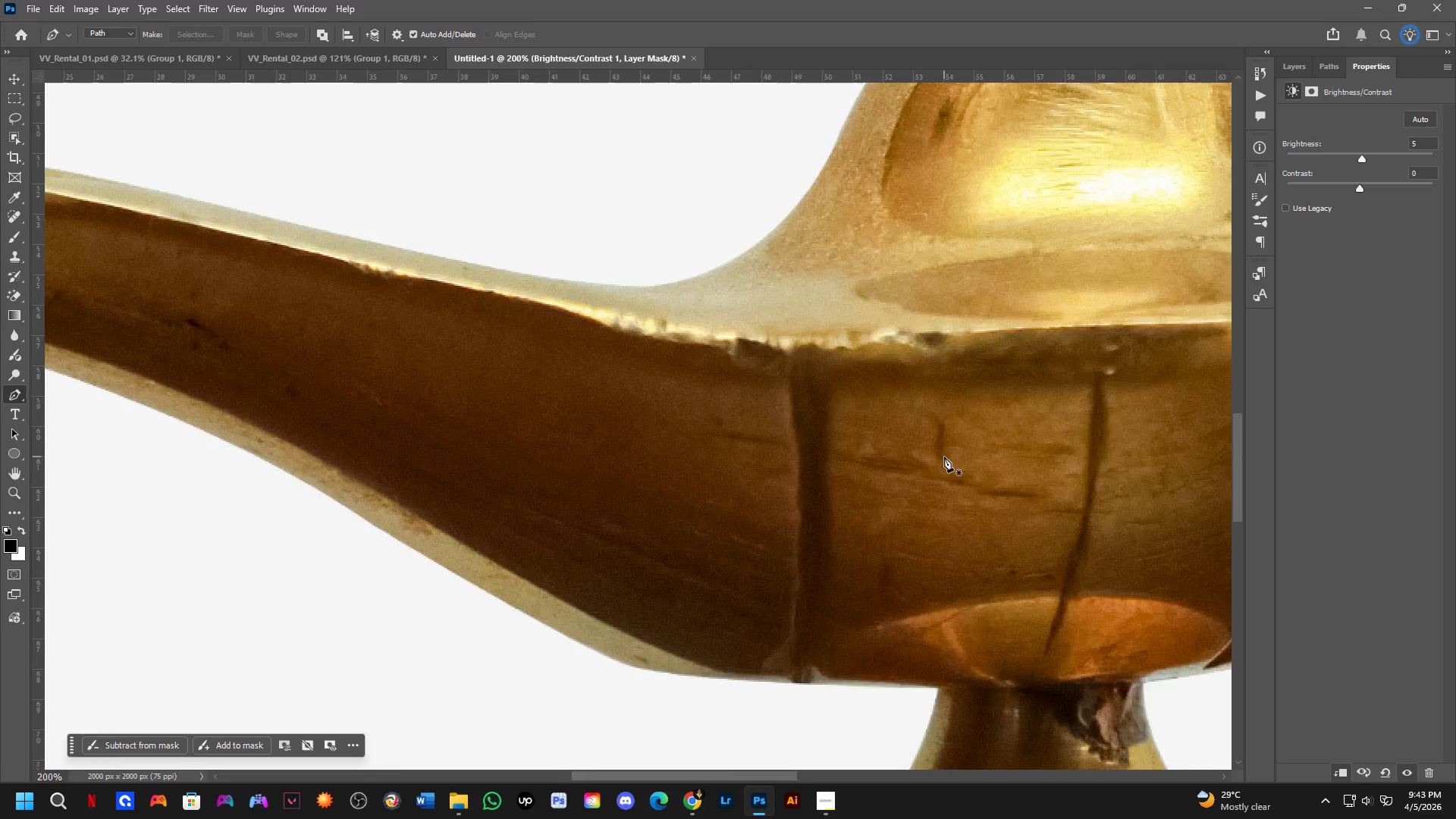 
scroll: coordinate [943, 457], scroll_direction: up, amount: 11.0
 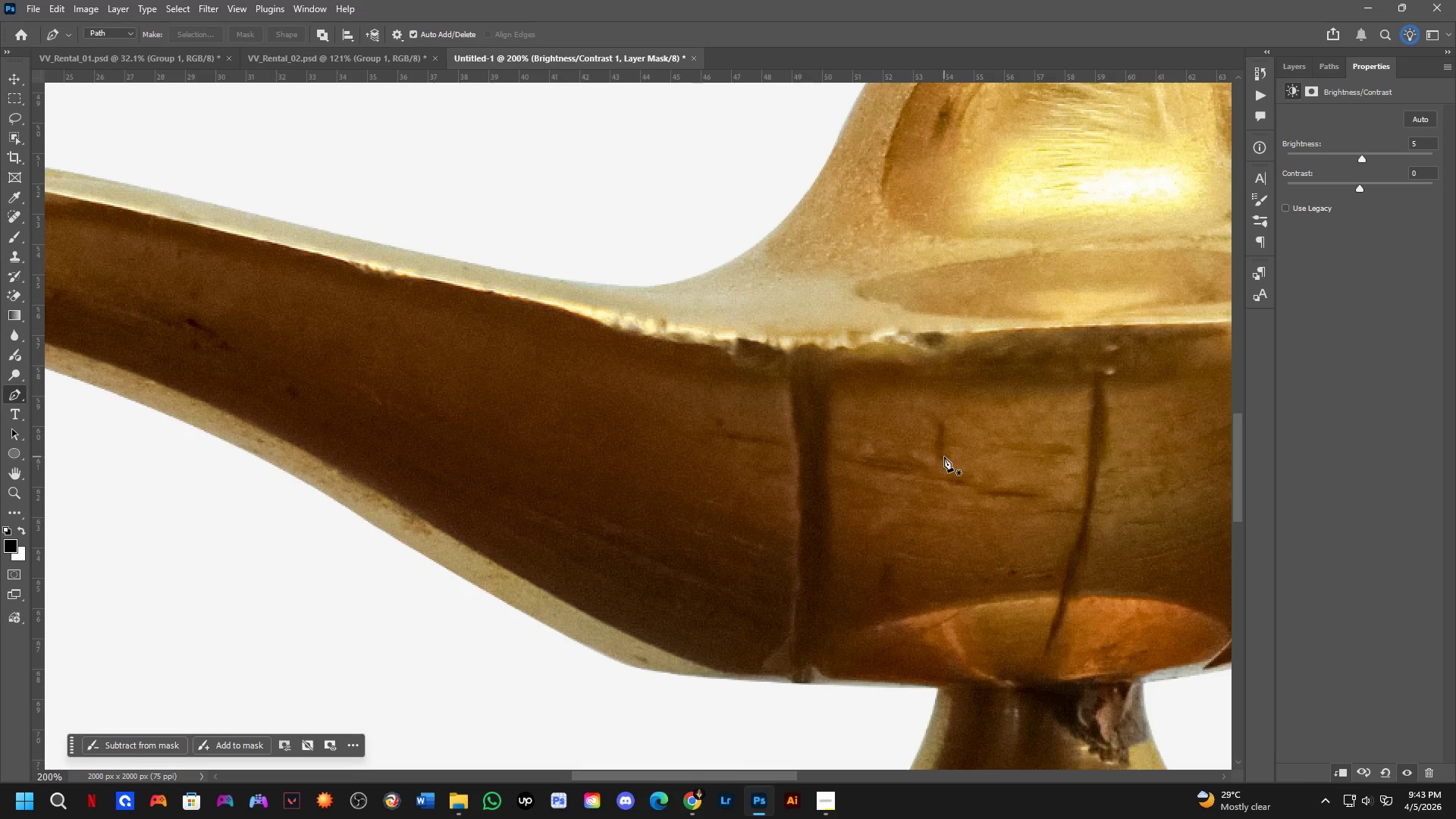 
hold_key(key=Space, duration=0.61)
 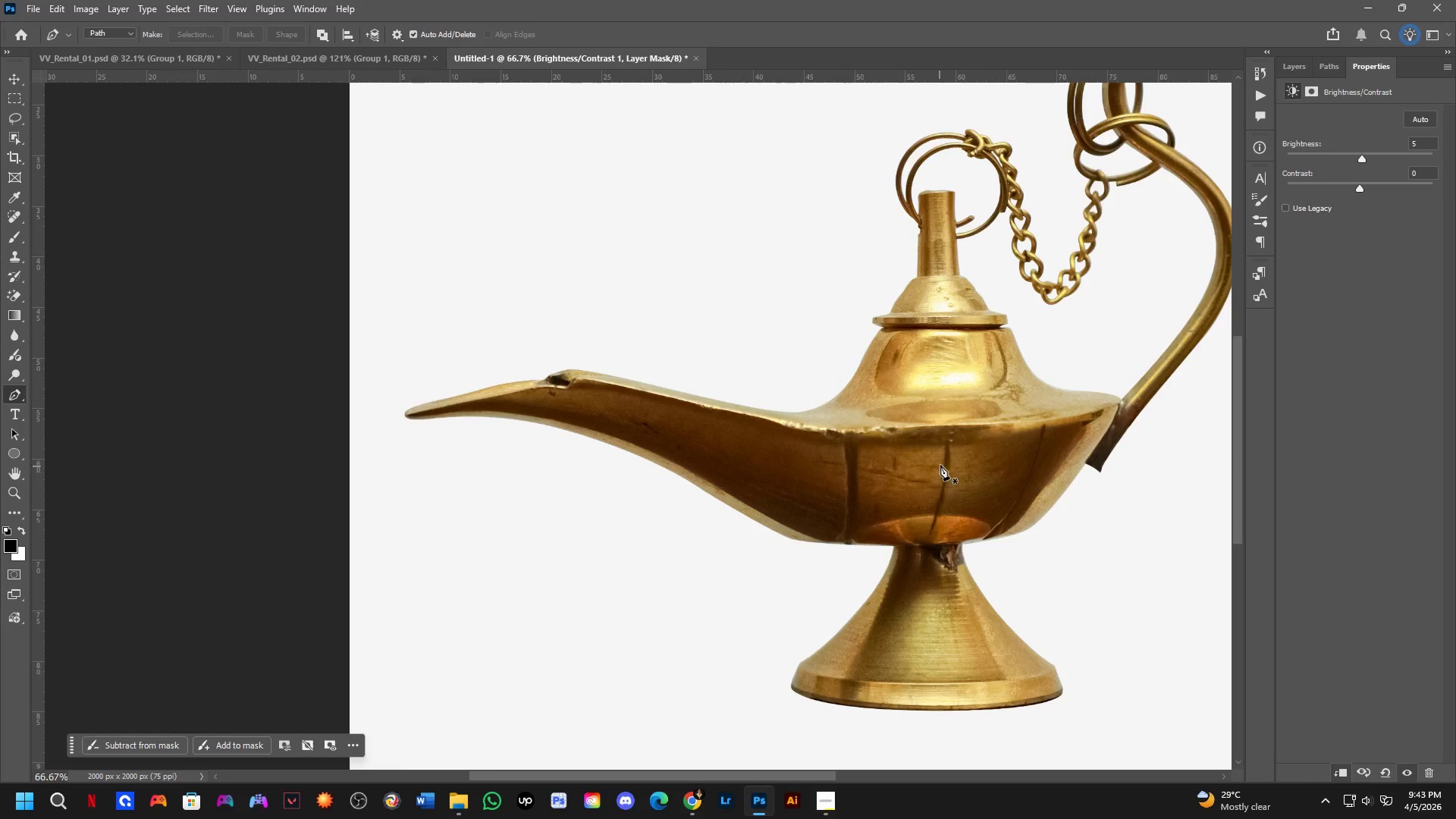 
left_click_drag(start_coordinate=[990, 467], to_coordinate=[942, 480])
 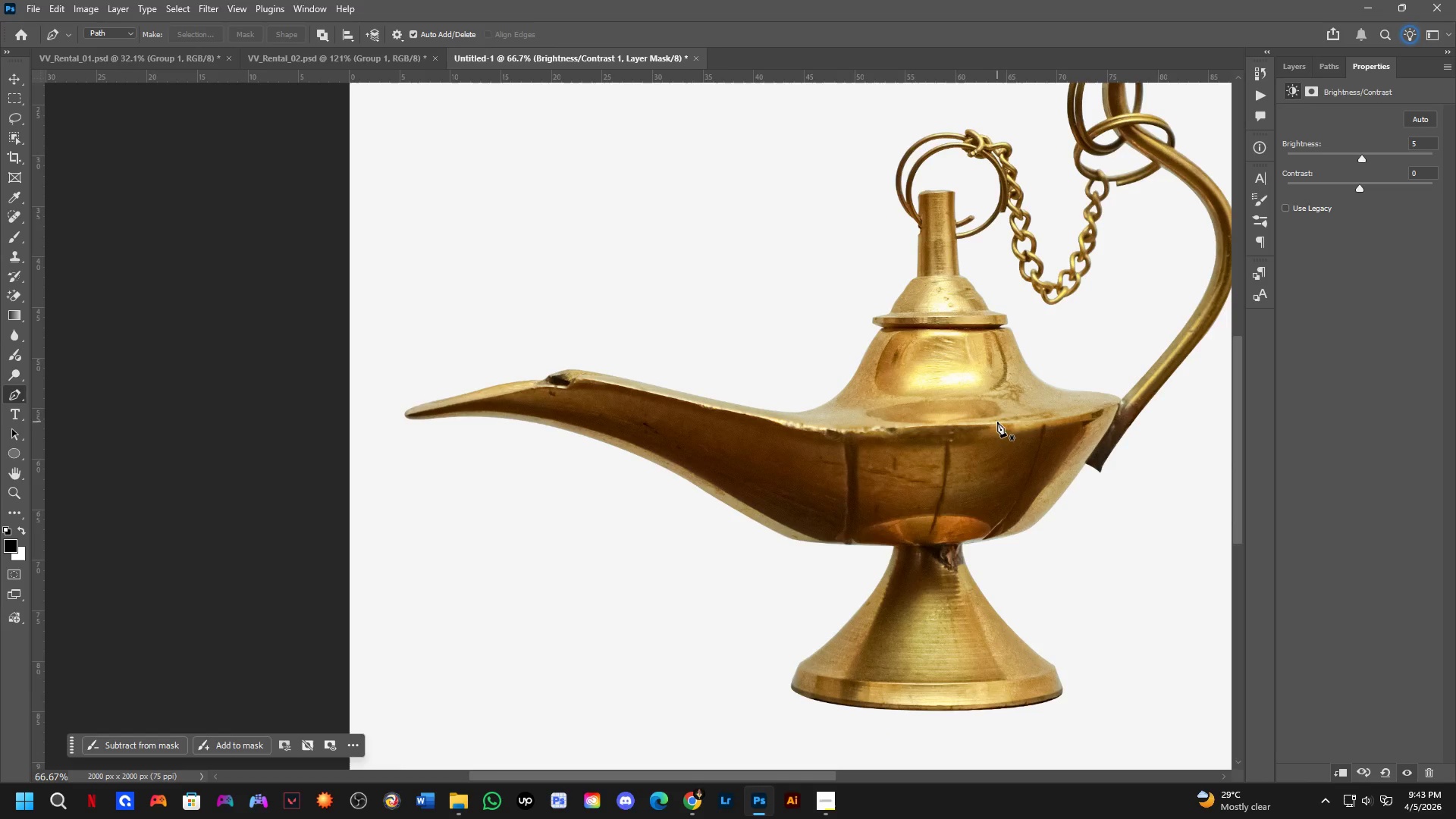 
scroll: coordinate [1003, 441], scroll_direction: down, amount: 11.0
 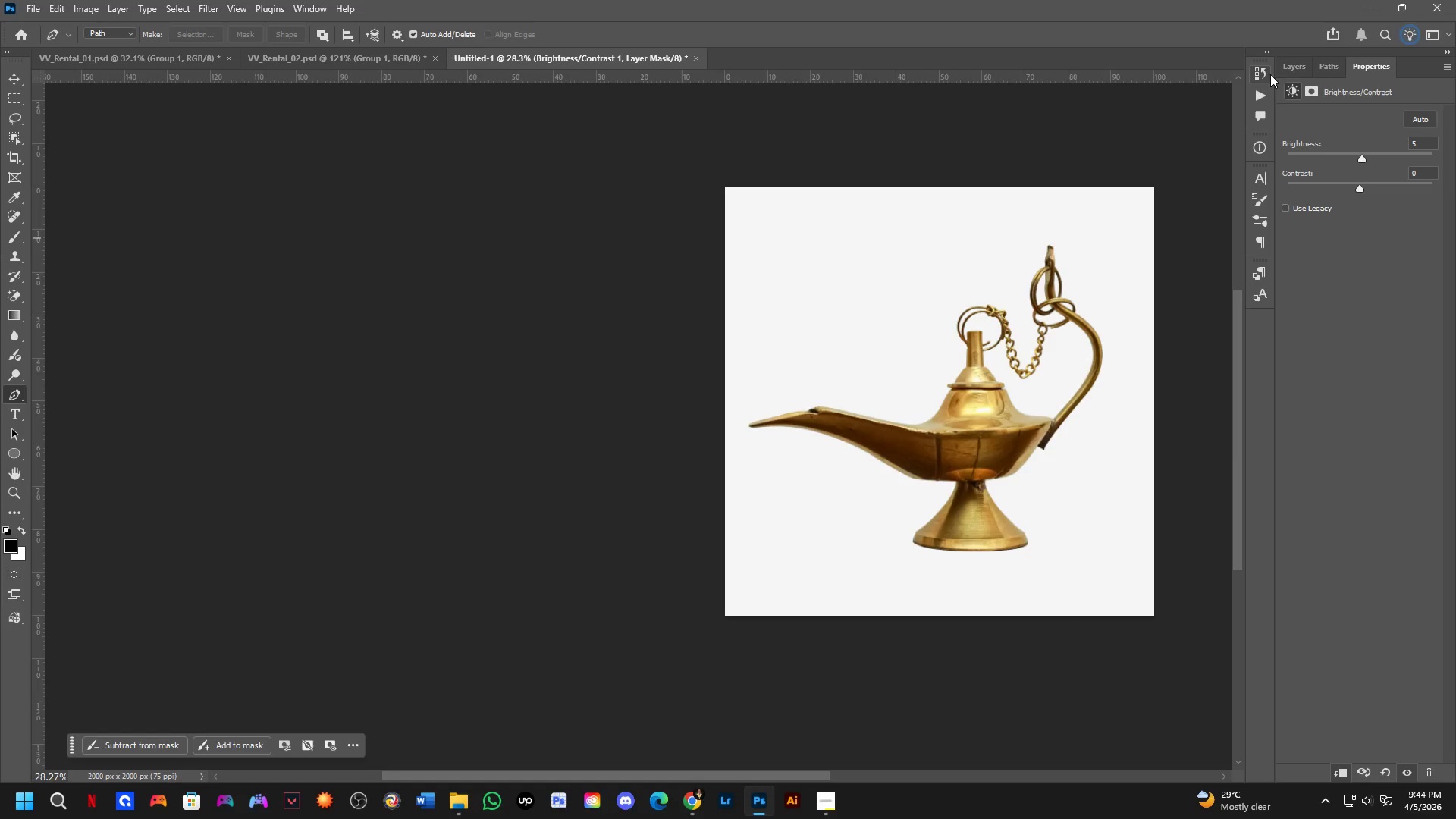 
left_click([1284, 64])
 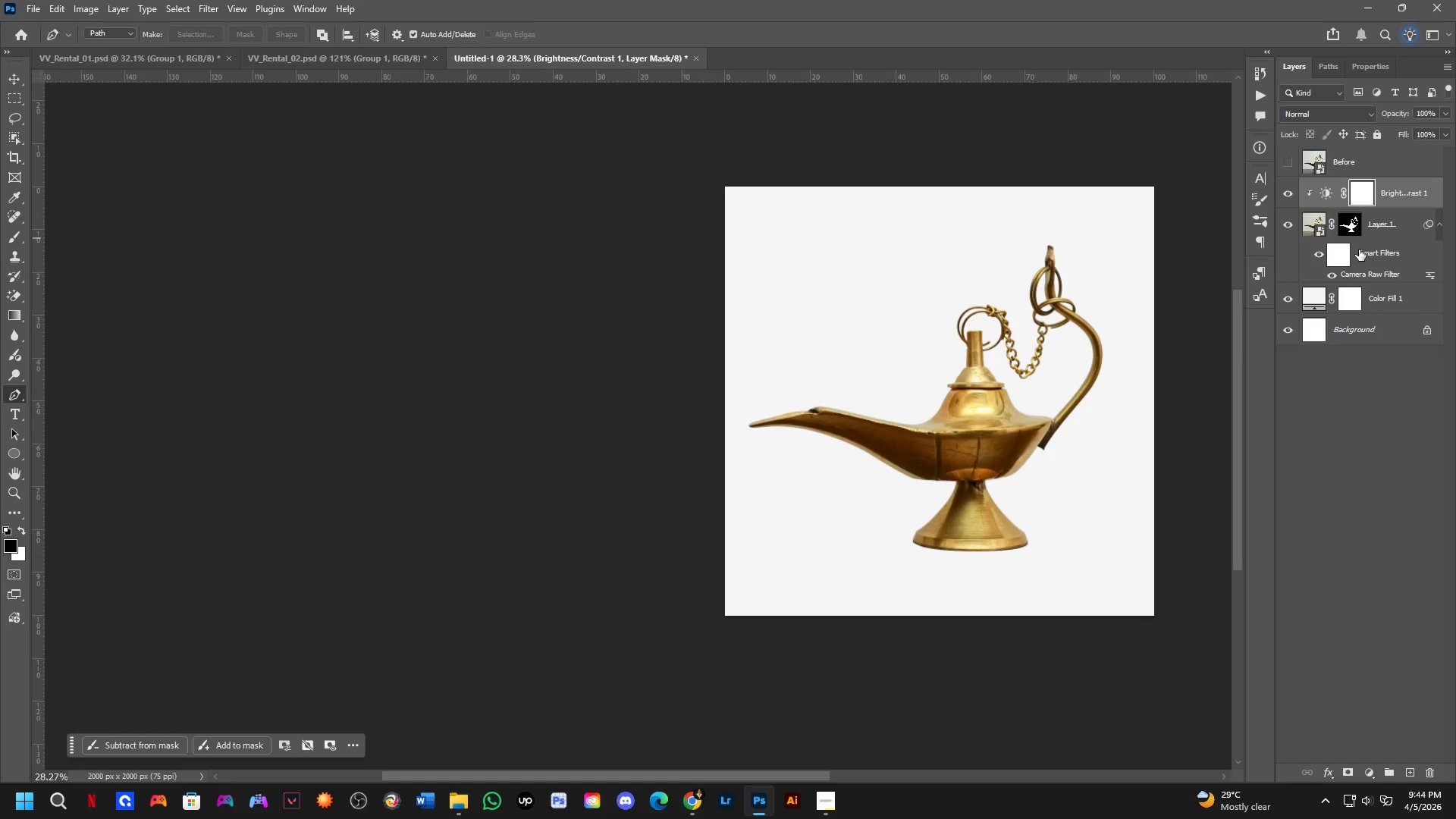 
left_click([1392, 300])
 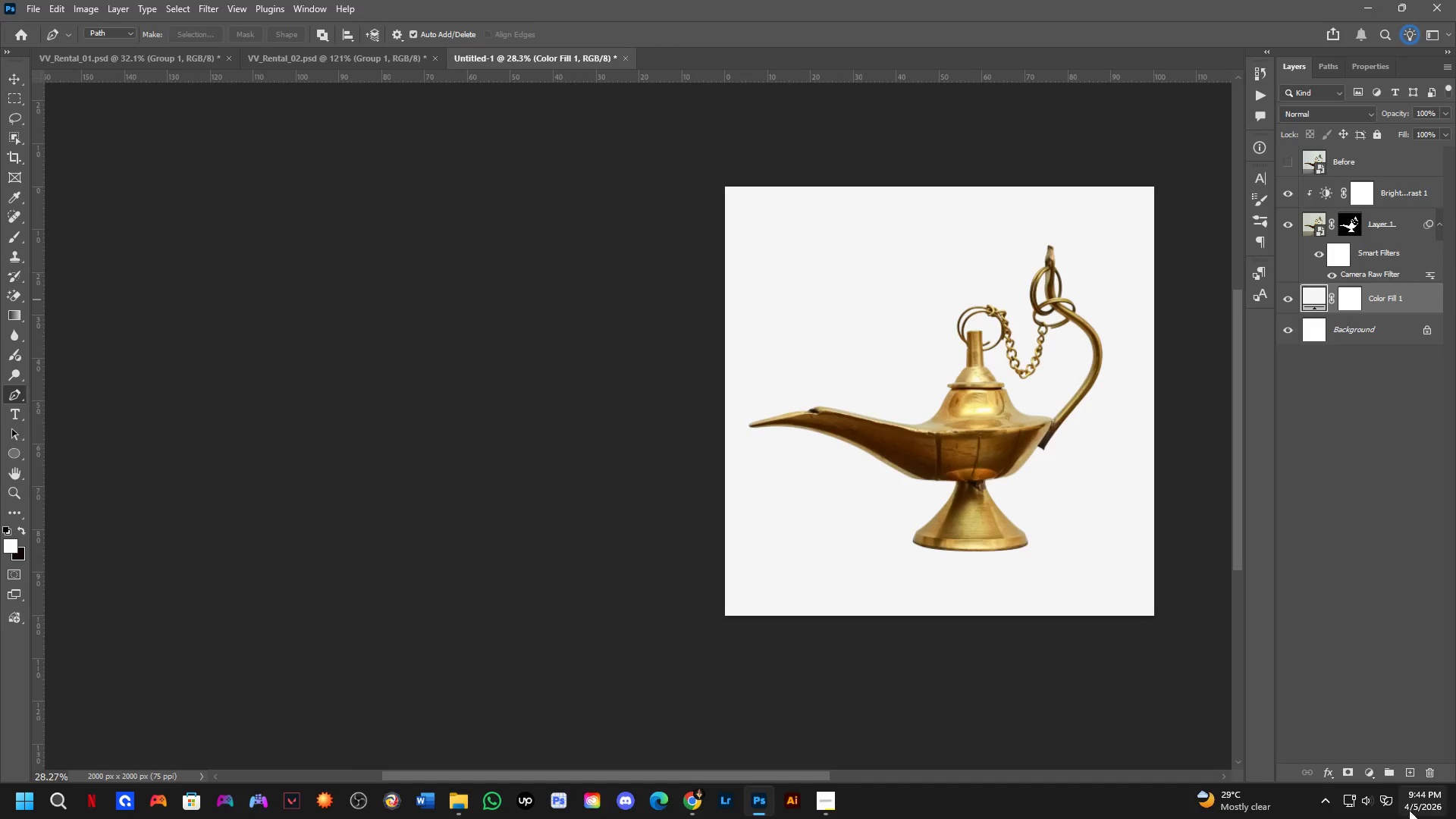 
left_click([1369, 768])
 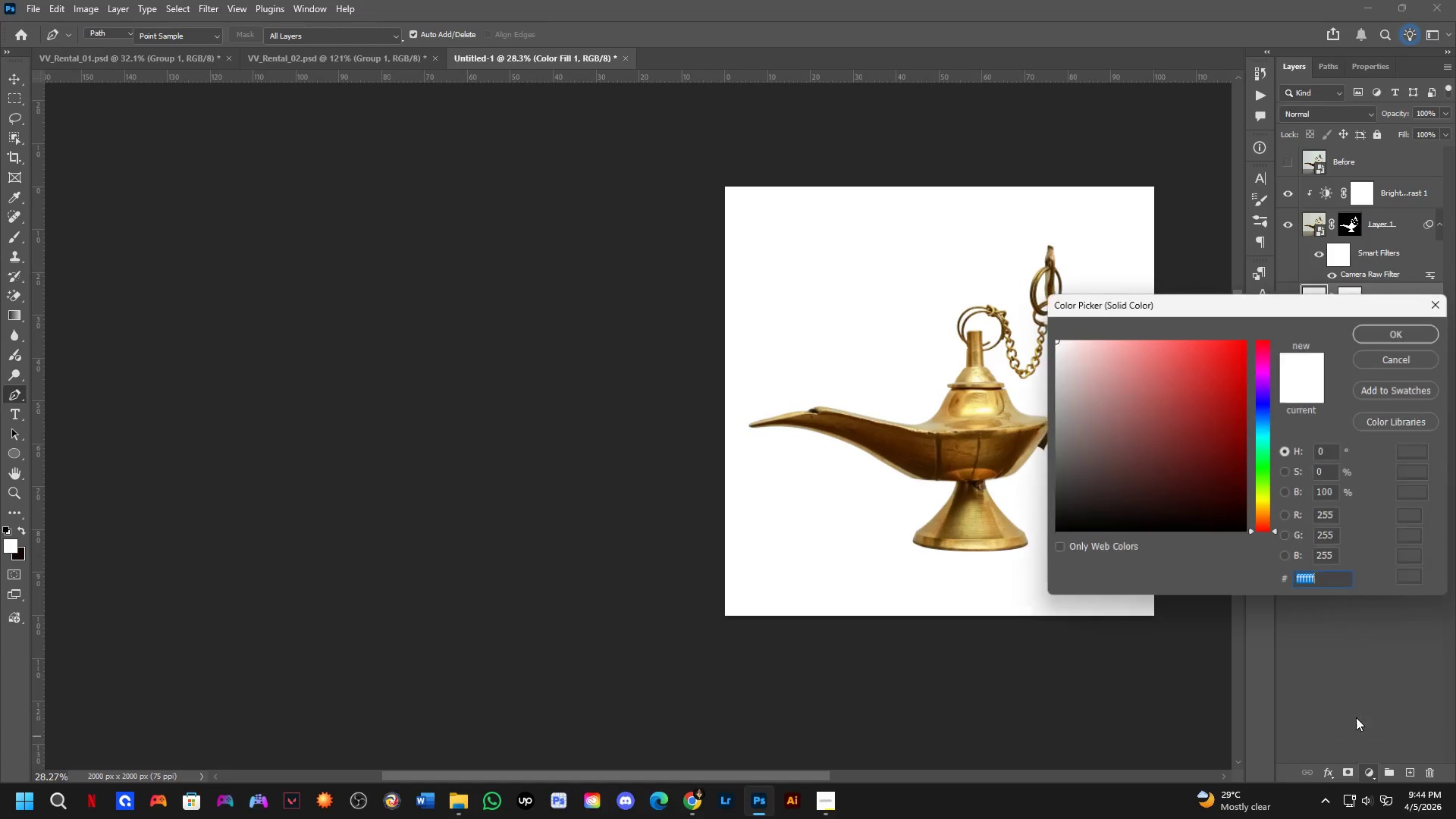 
left_click_drag(start_coordinate=[1149, 450], to_coordinate=[988, 583])
 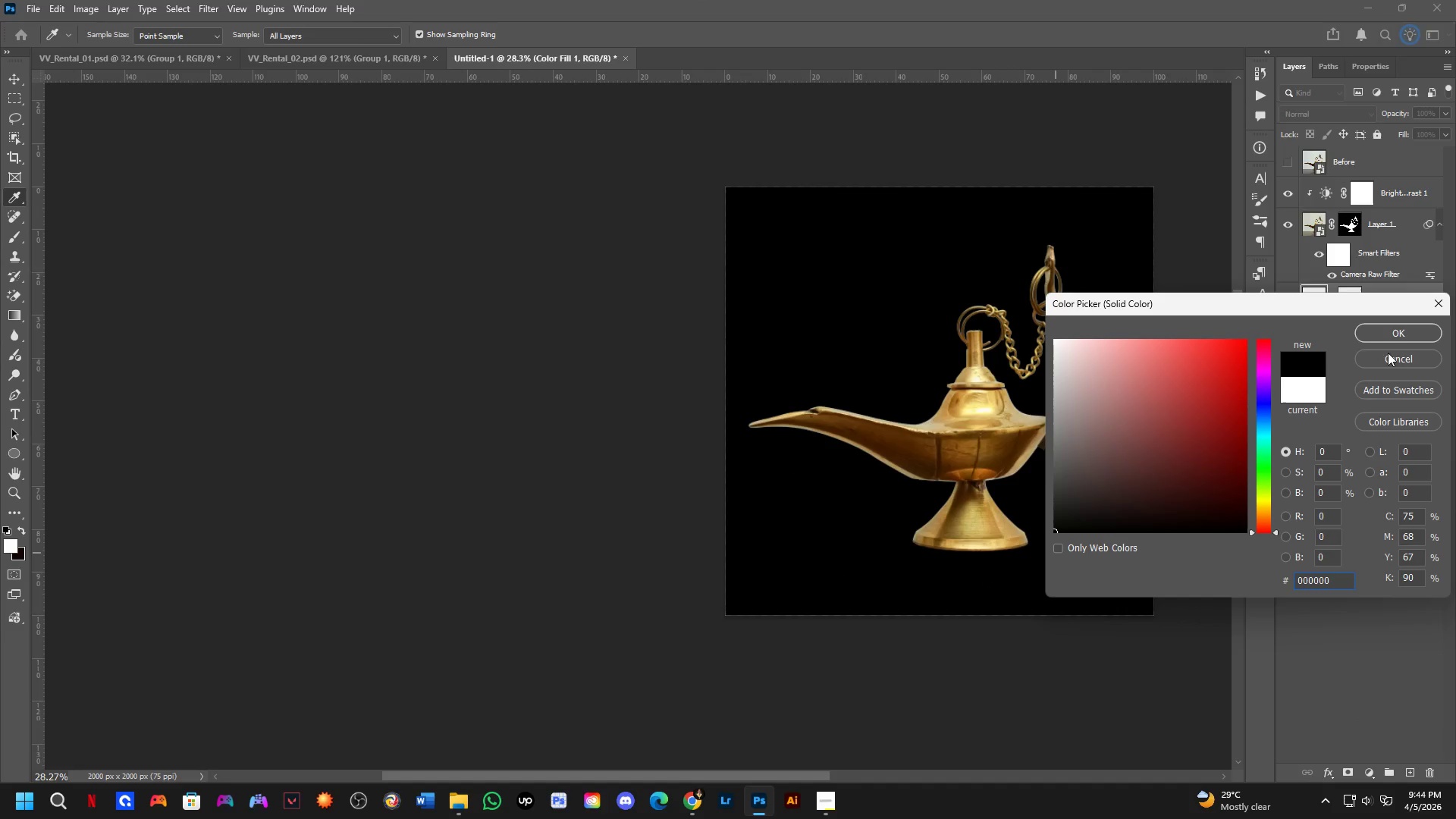 
left_click([1406, 330])
 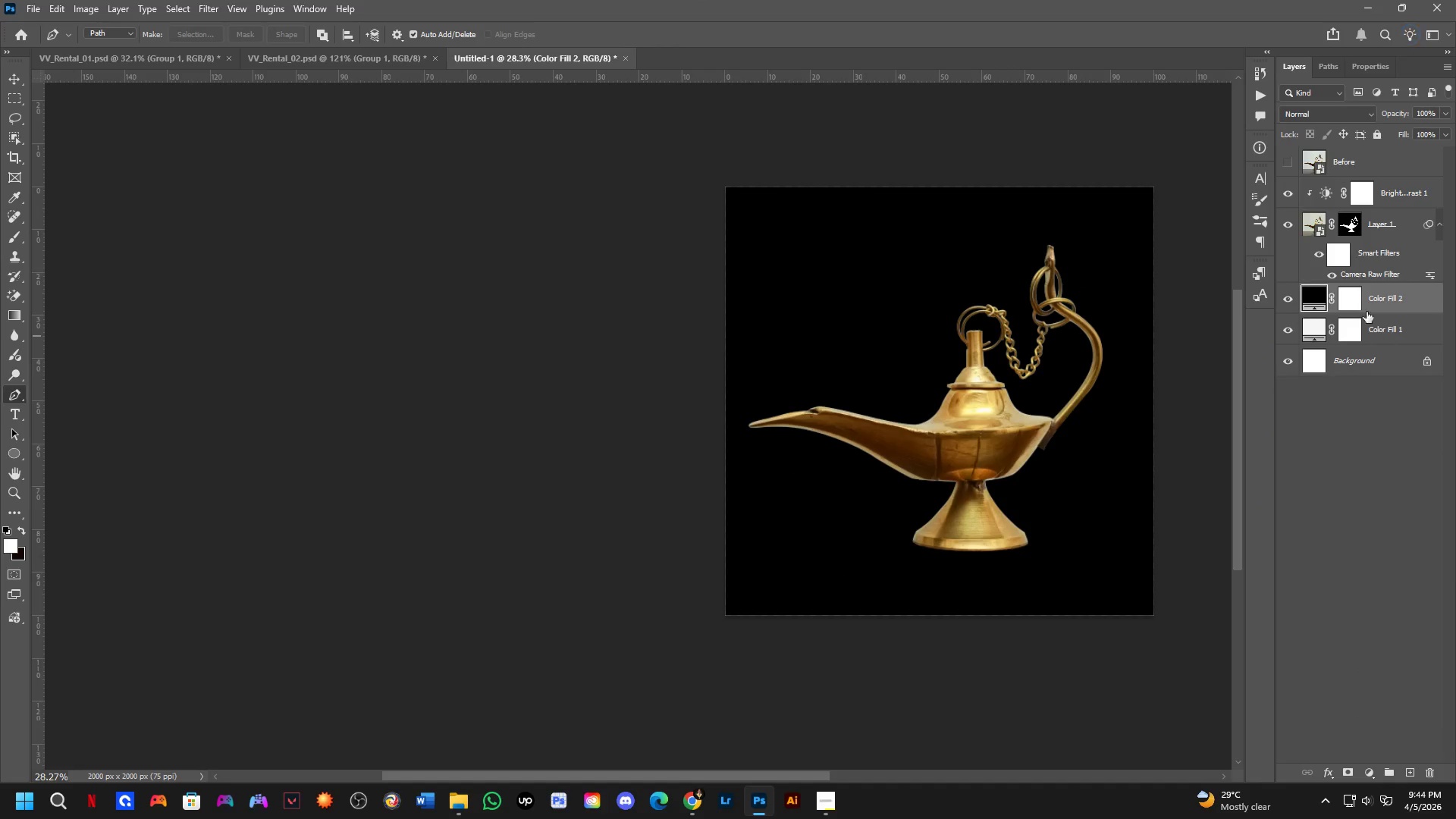 
left_click([1352, 299])
 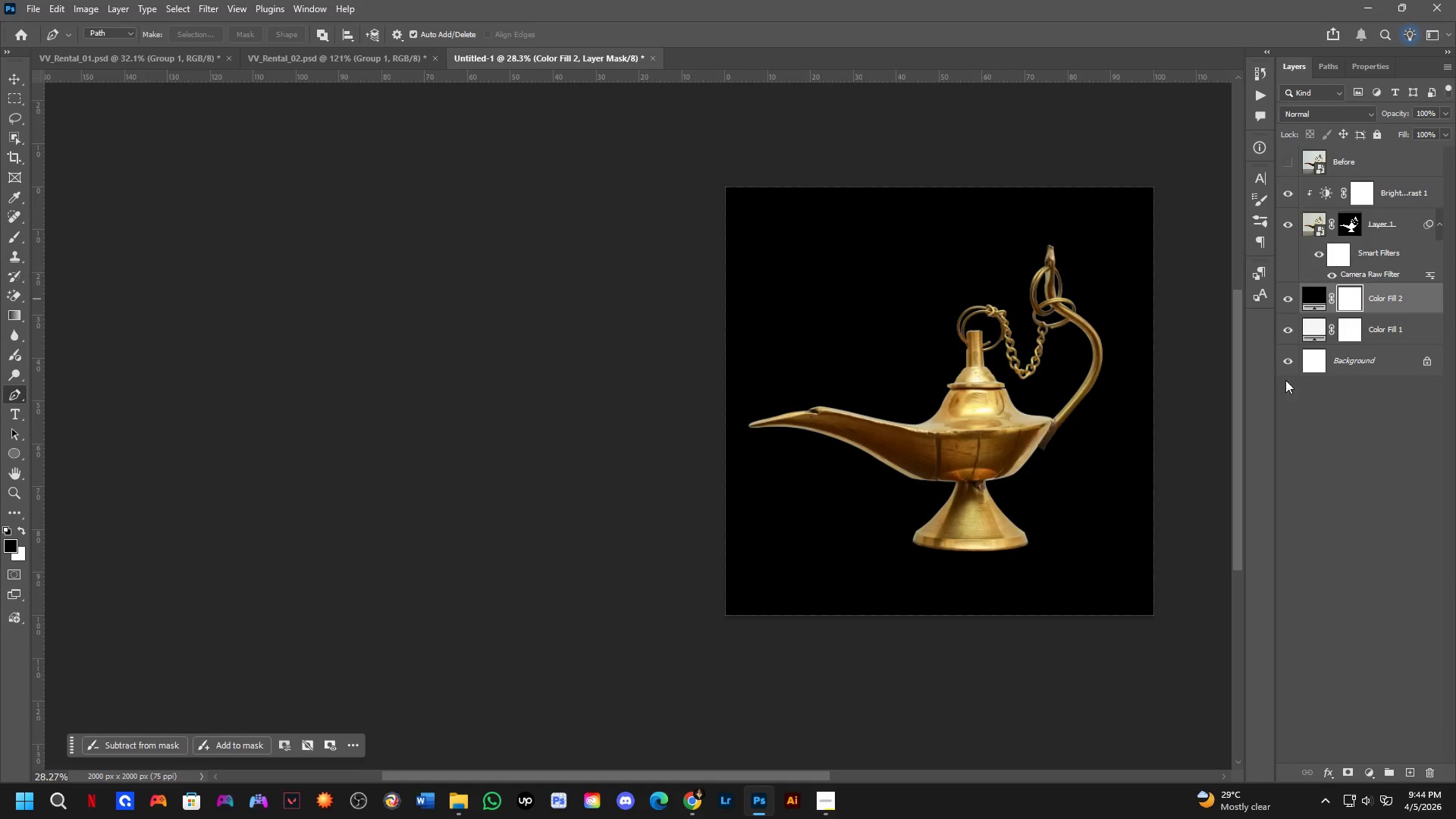 
scroll: coordinate [1034, 314], scroll_direction: up, amount: 21.0
 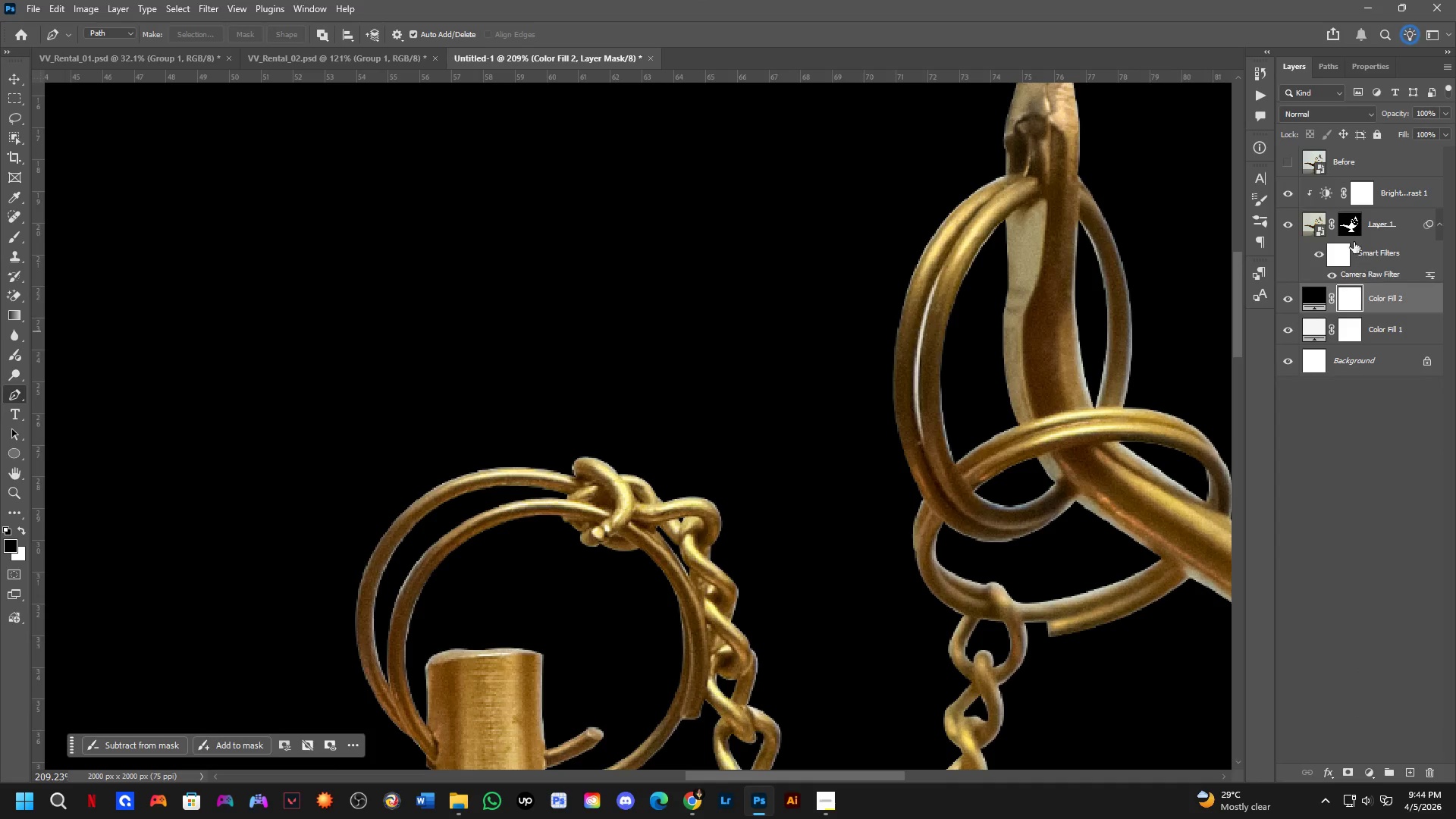 
left_click([1349, 227])
 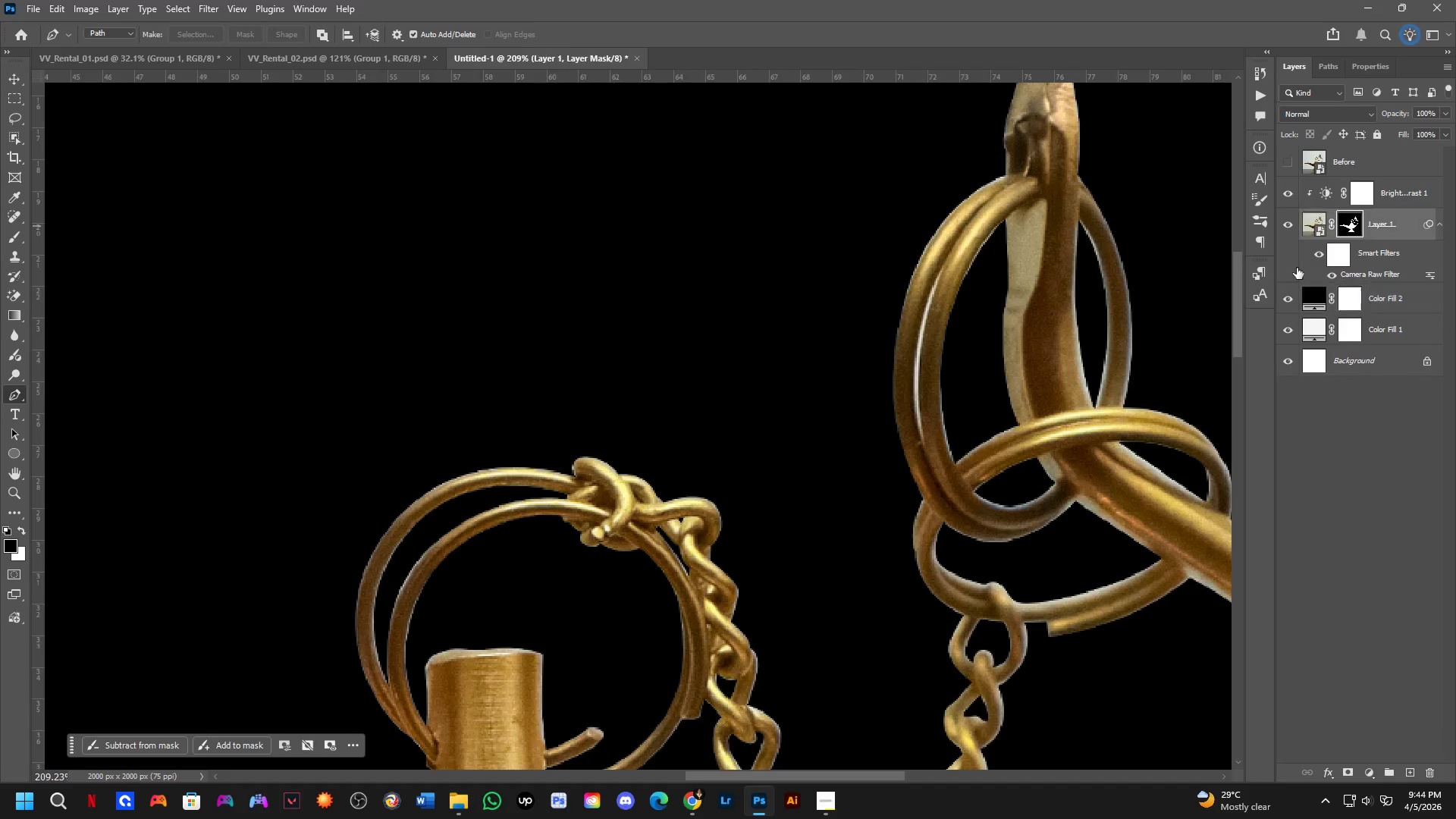 
scroll: coordinate [892, 303], scroll_direction: up, amount: 7.0
 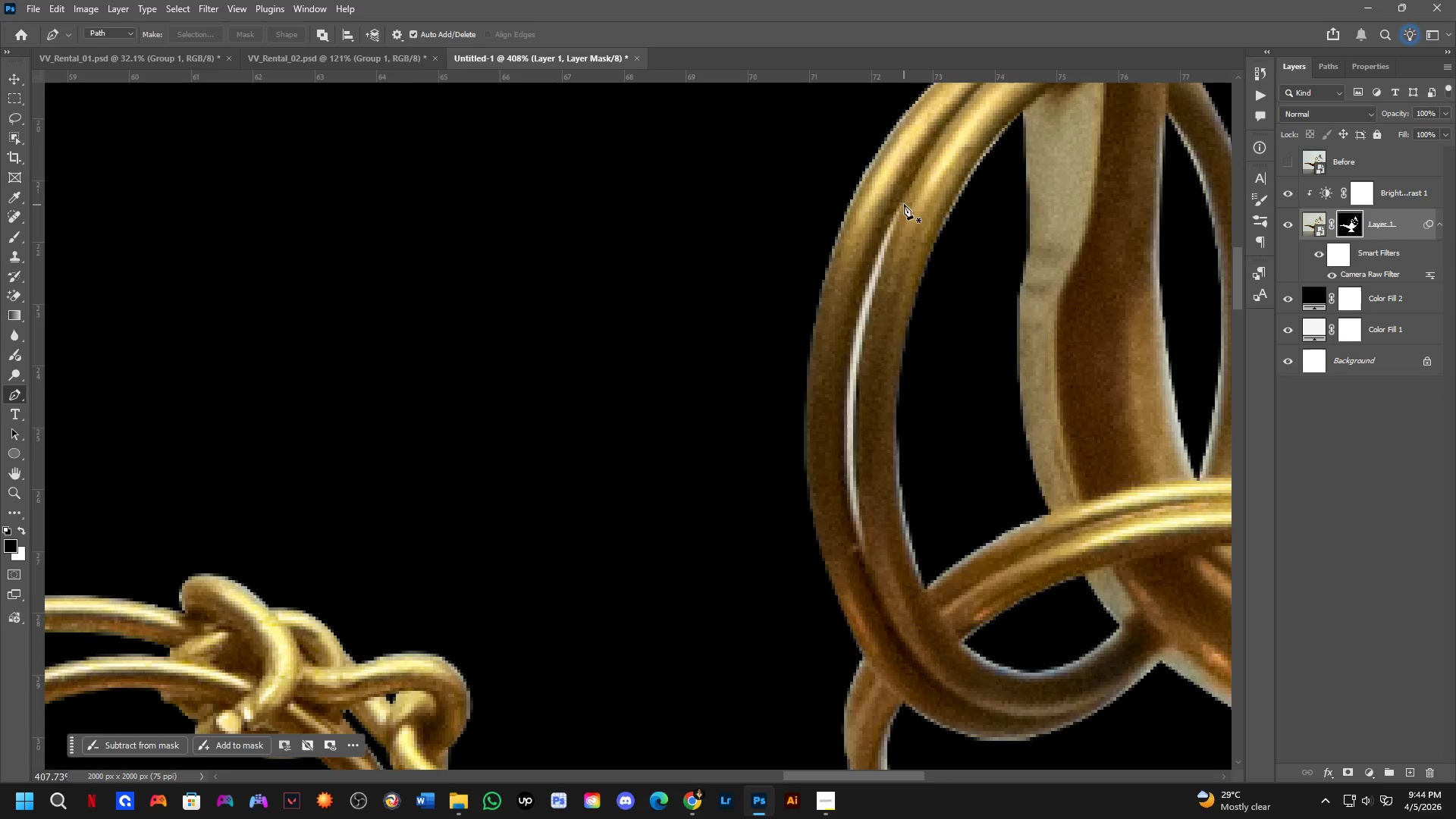 
left_click([904, 199])
 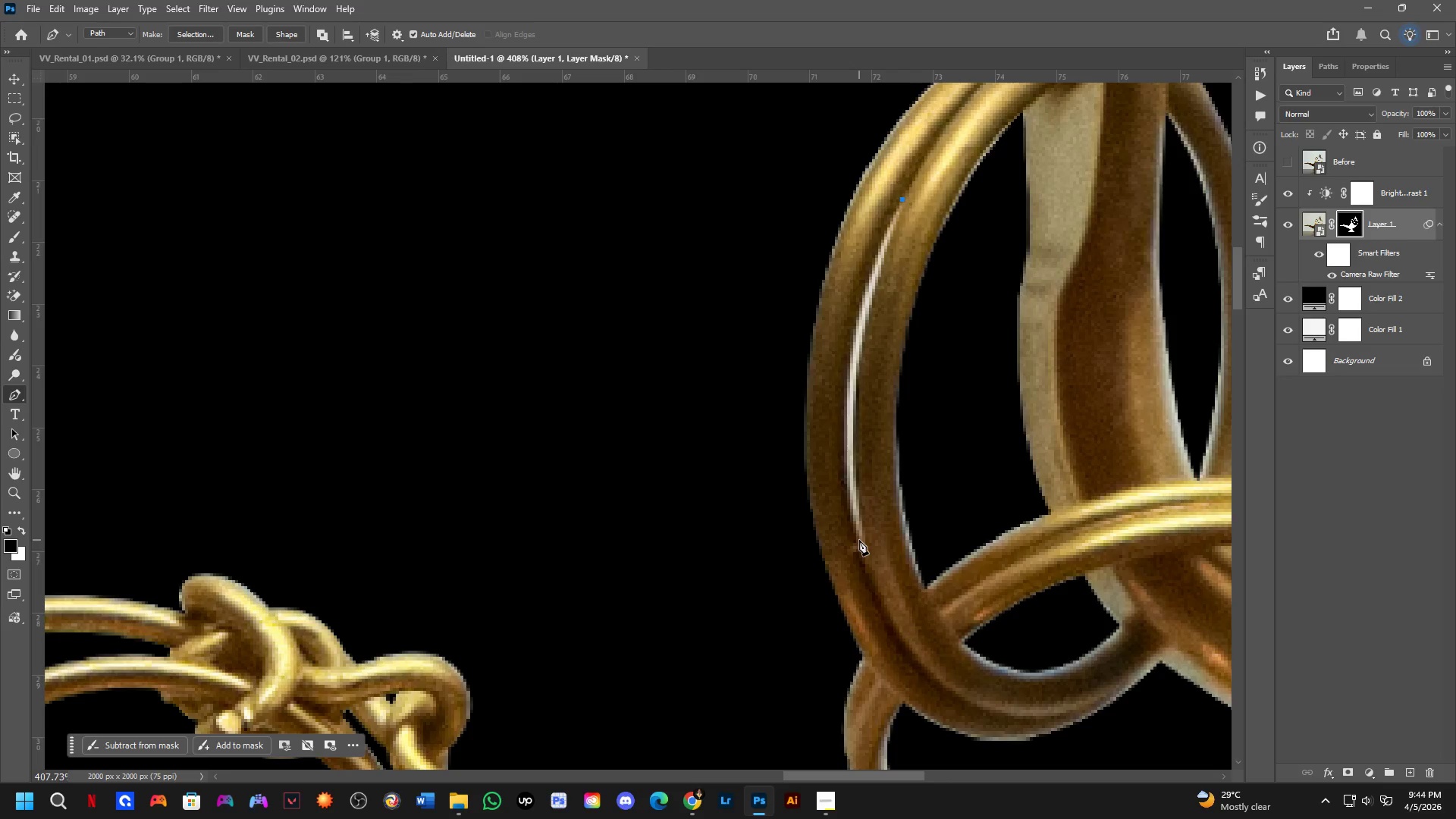 
left_click_drag(start_coordinate=[862, 543], to_coordinate=[916, 720])
 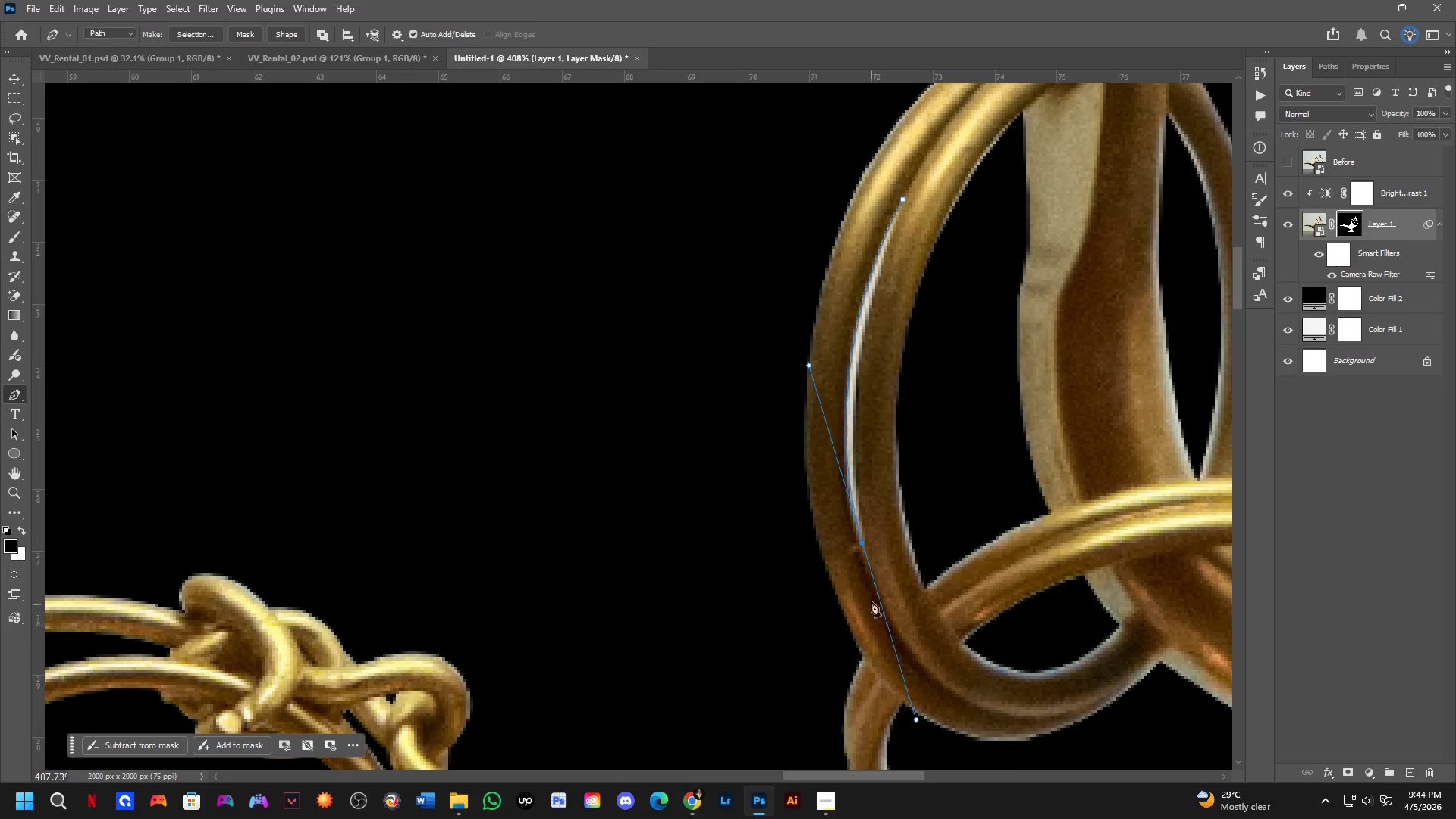 
hold_key(key=AltLeft, duration=0.83)
 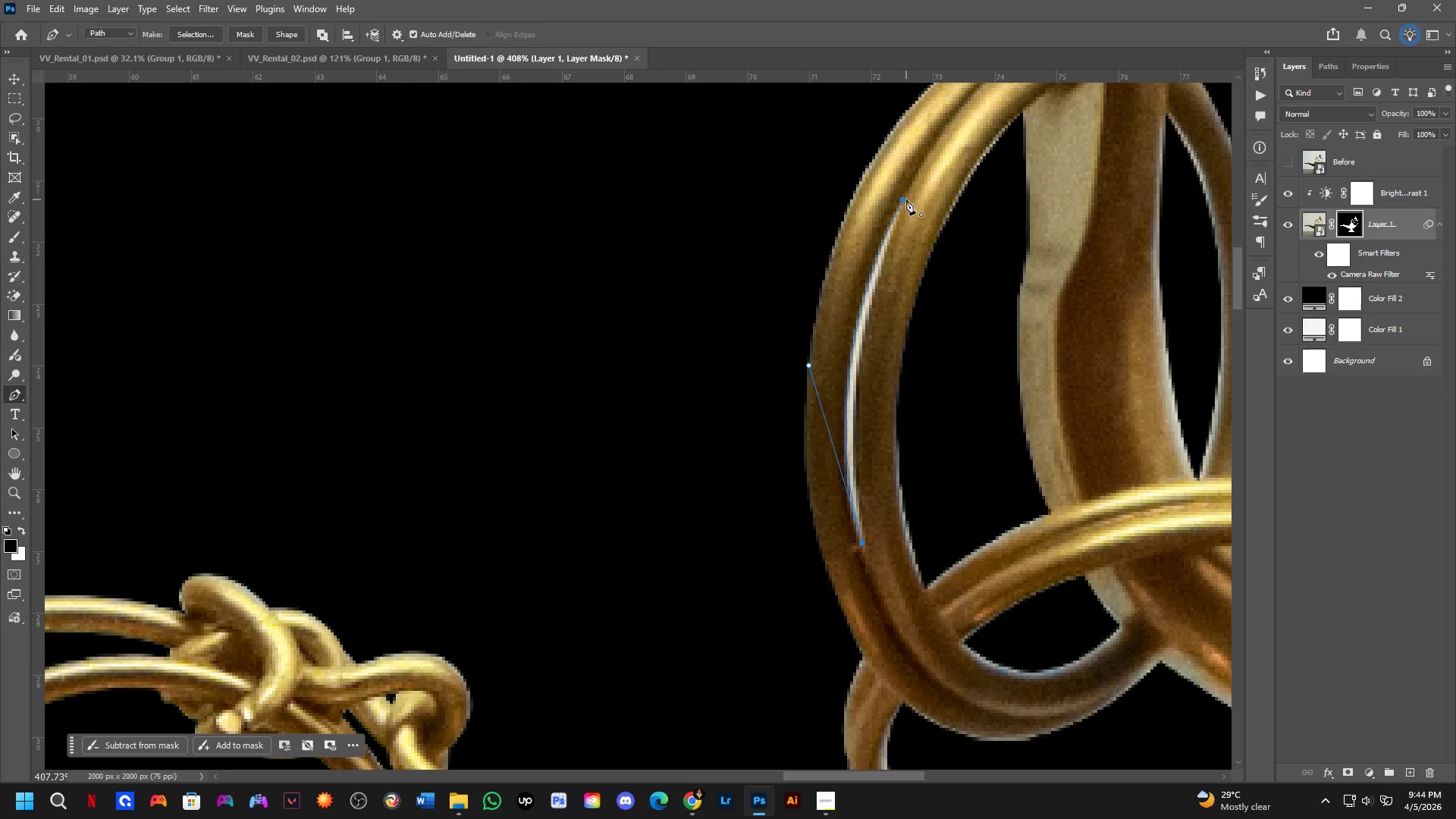 
left_click_drag(start_coordinate=[905, 199], to_coordinate=[980, 155])
 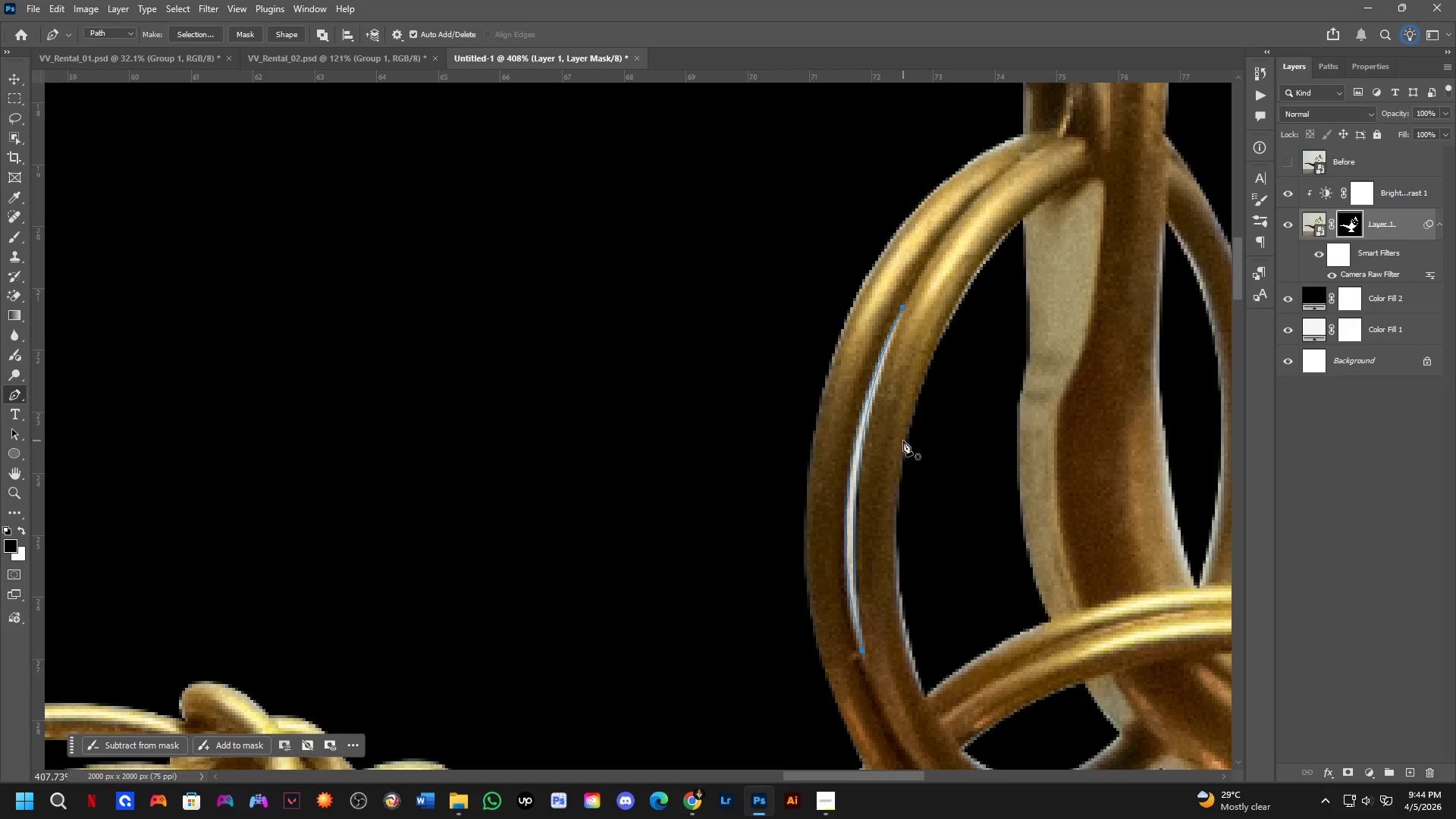 
key(Control+ControlLeft)
 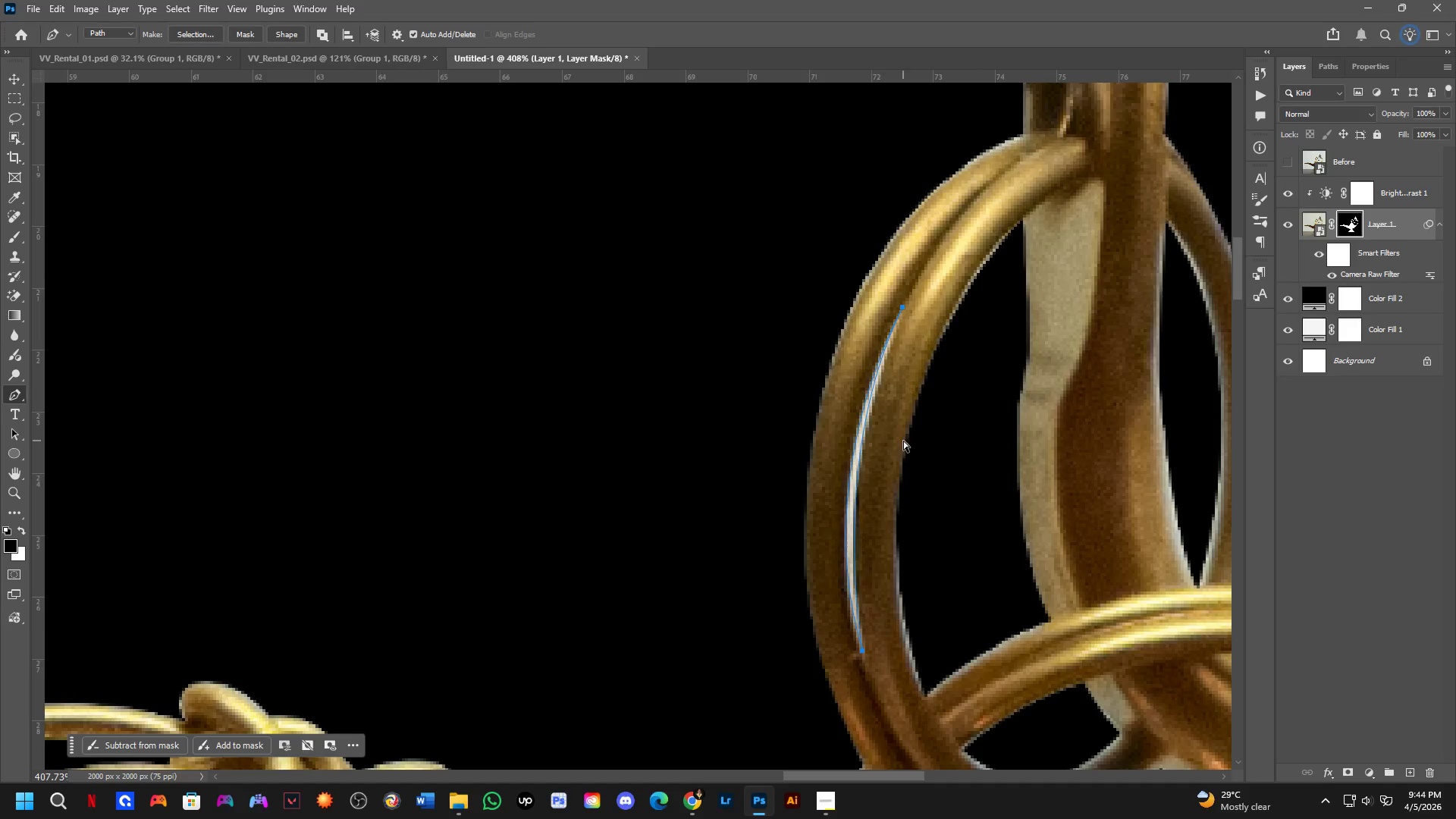 
key(Control+NumpadEnter)
 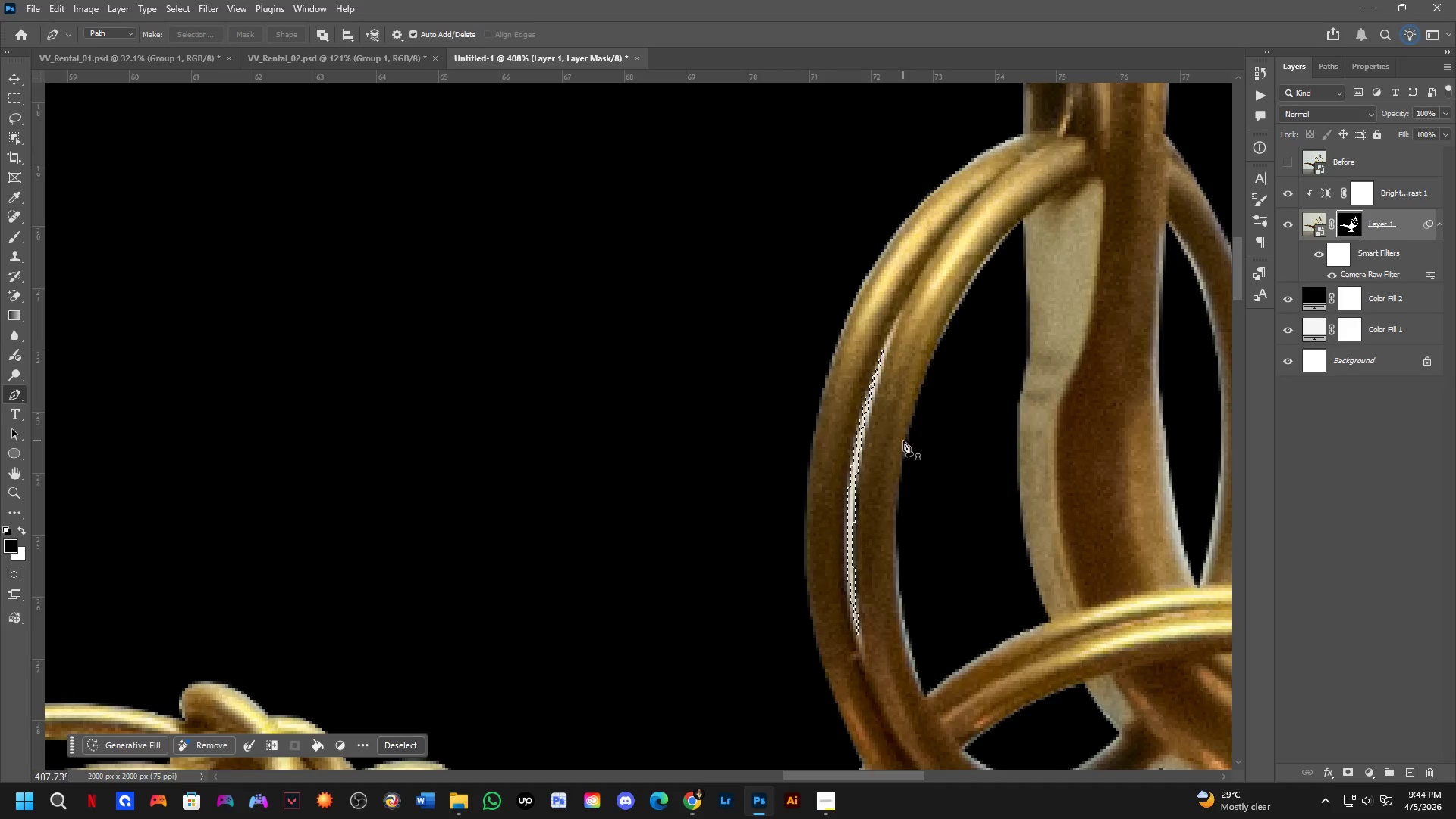 
key(Control+X)
 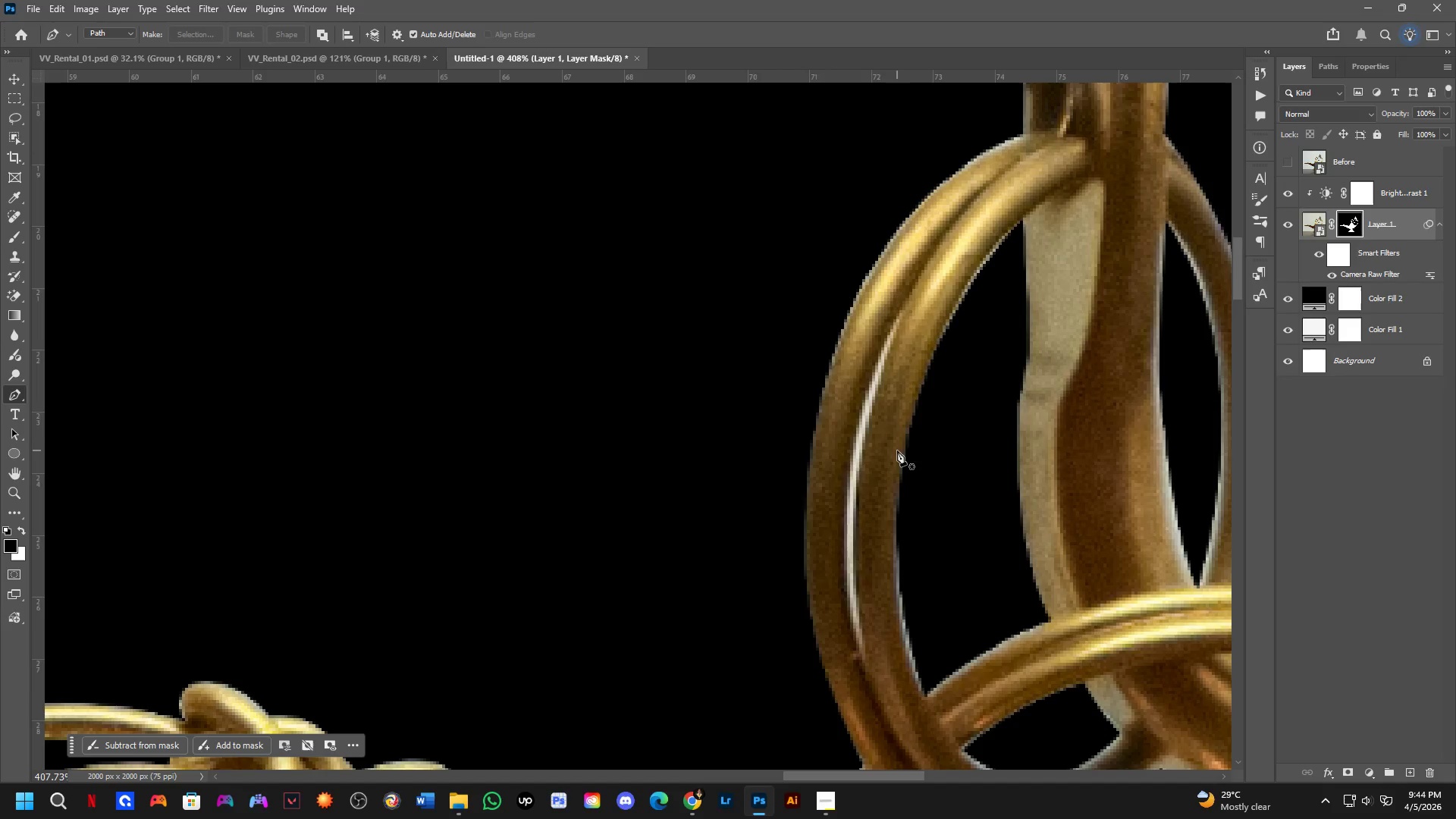 
key(Control+ControlLeft)
 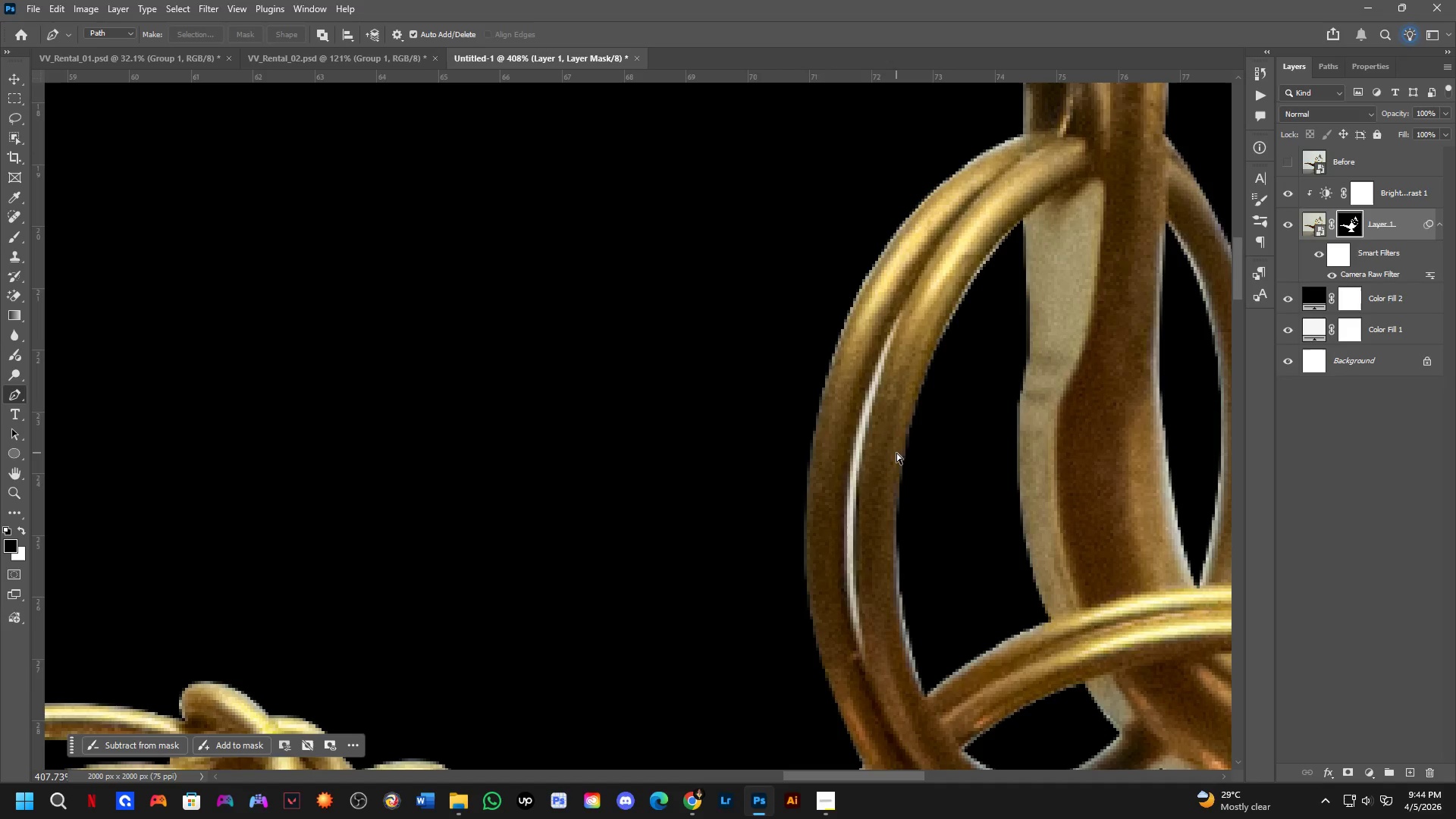 
key(Control+Z)
 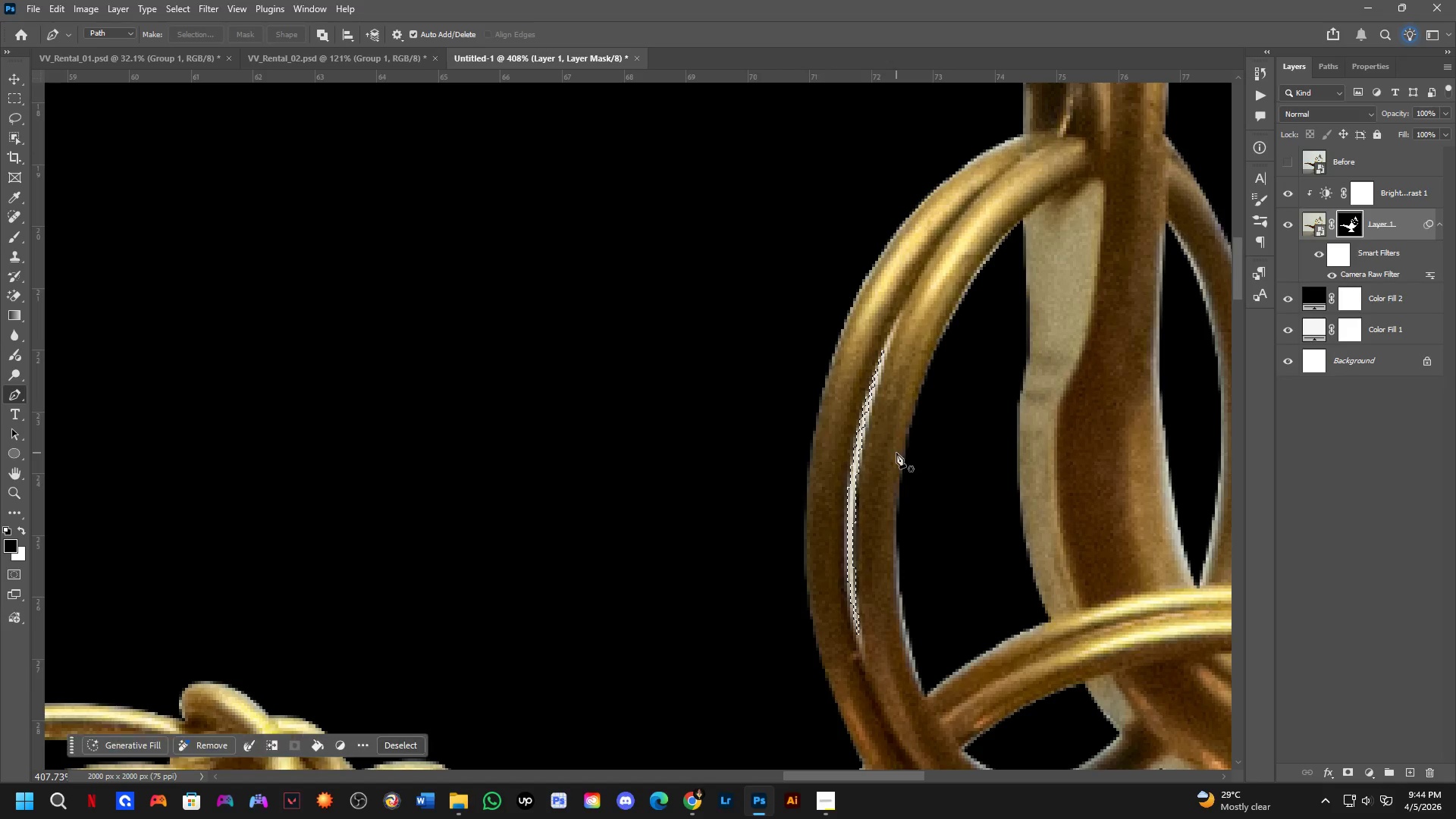 
key(X)
 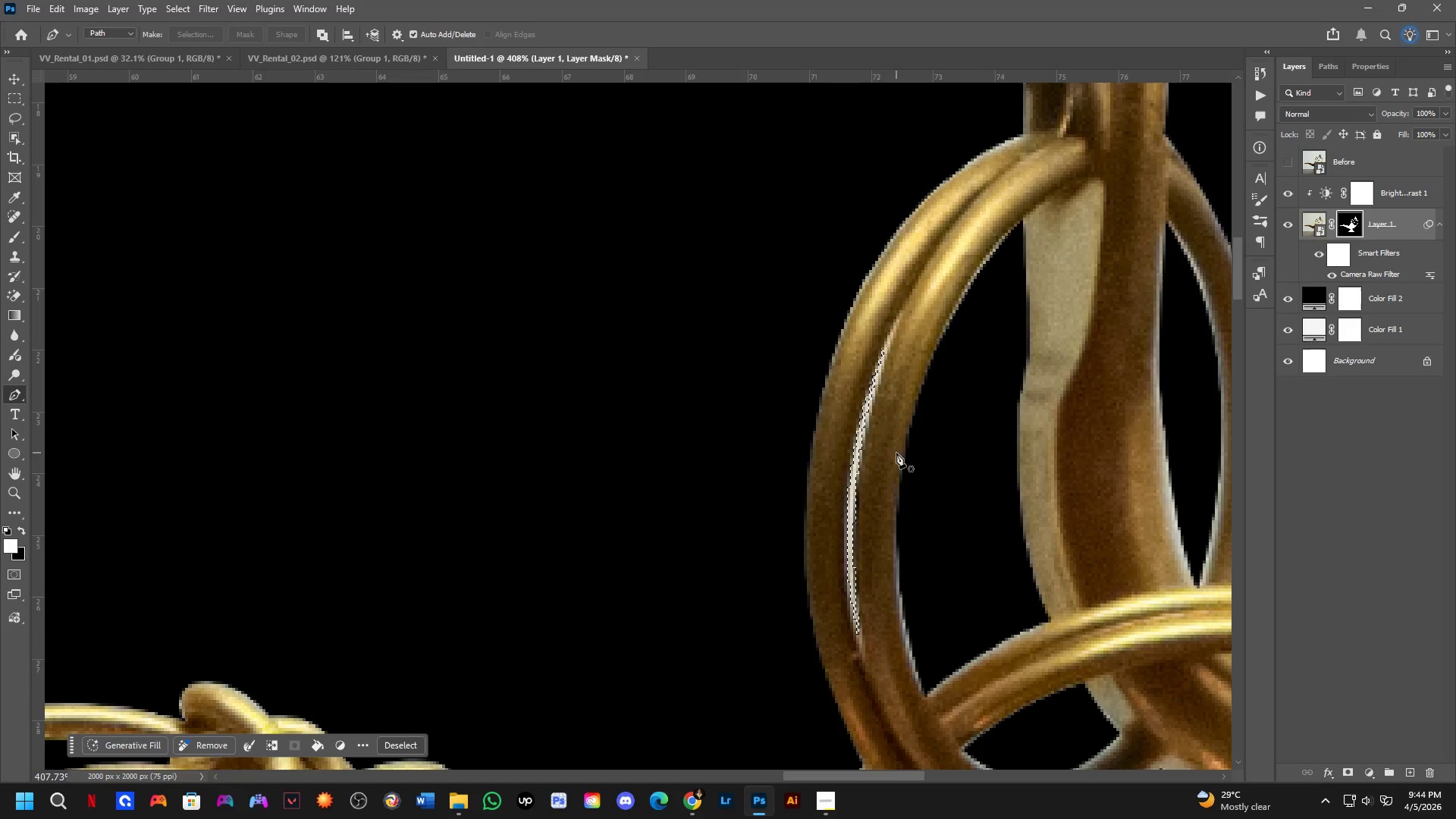 
key(Control+ControlLeft)
 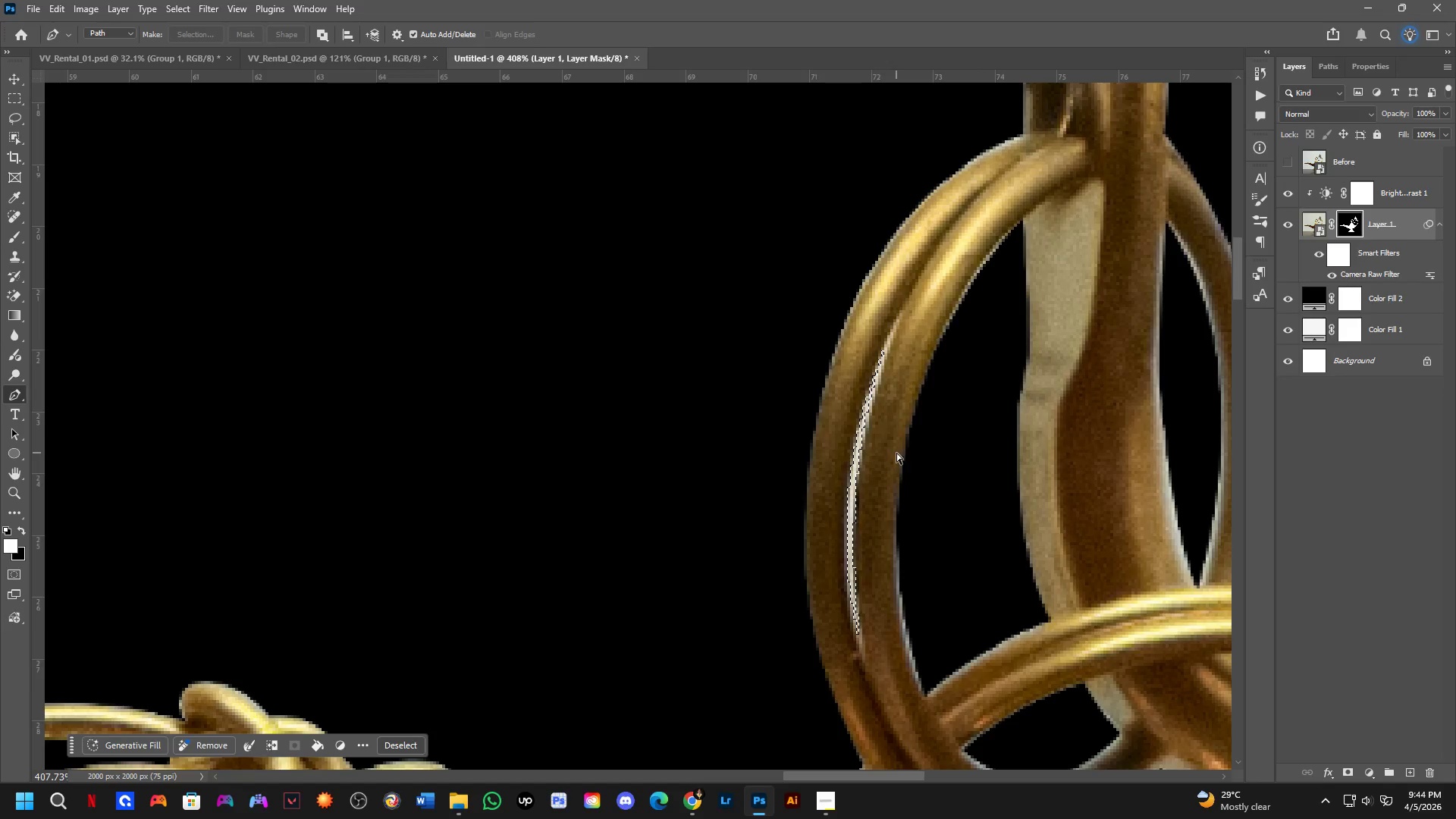 
key(Control+X)
 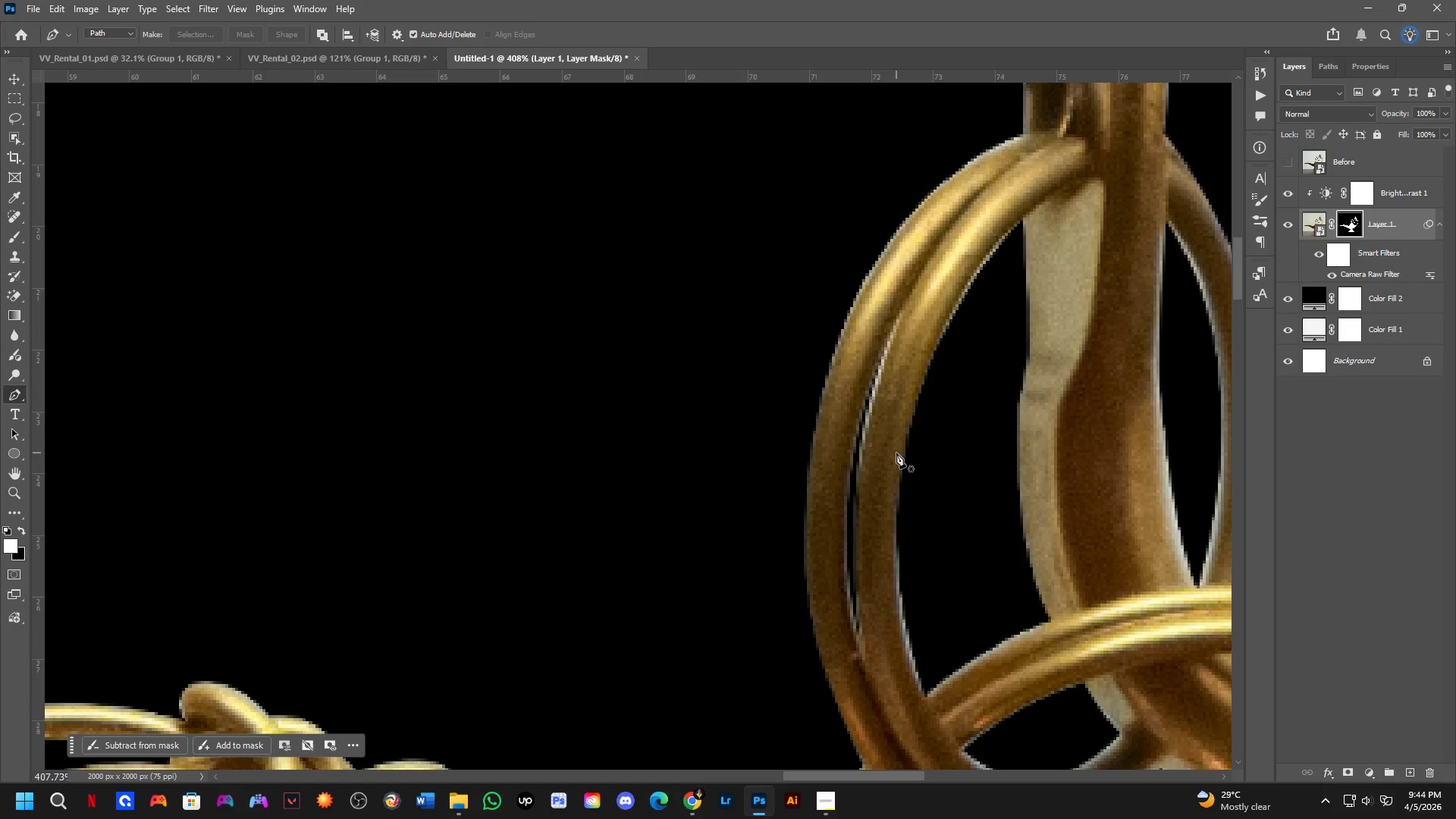 
hold_key(key=Space, duration=0.56)
 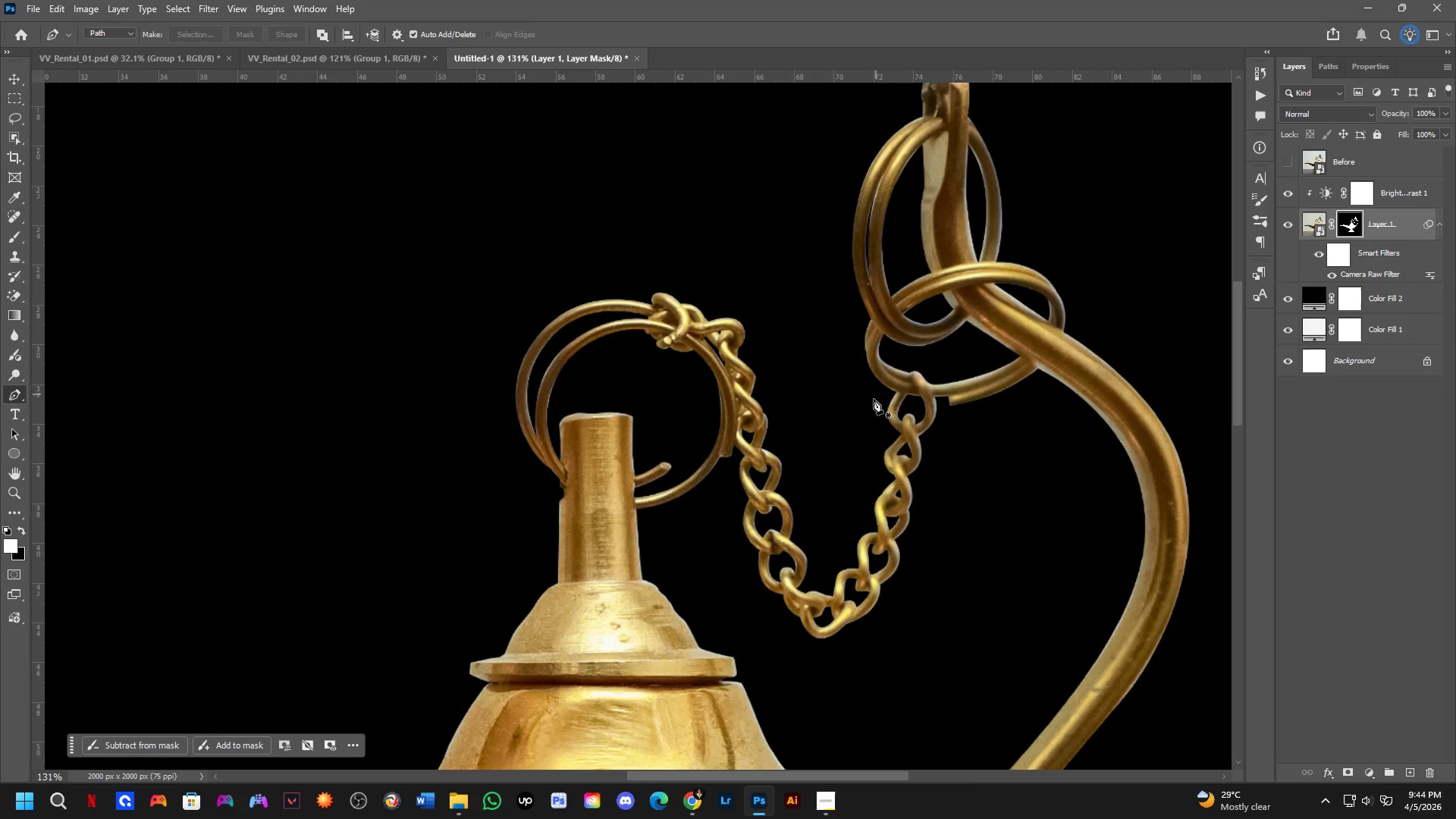 
left_click_drag(start_coordinate=[906, 589], to_coordinate=[892, 351])
 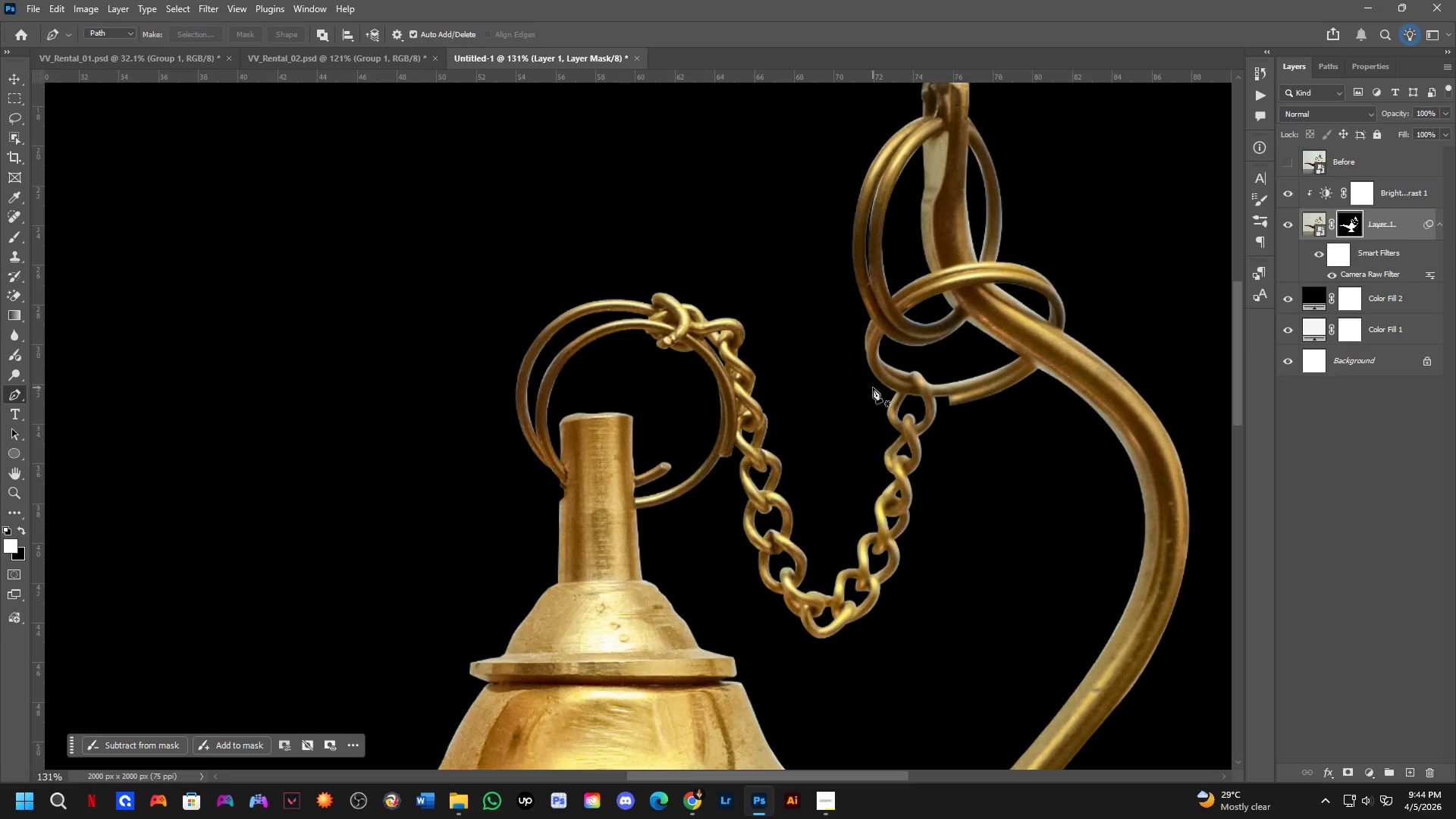 
scroll: coordinate [896, 465], scroll_direction: down, amount: 12.0
 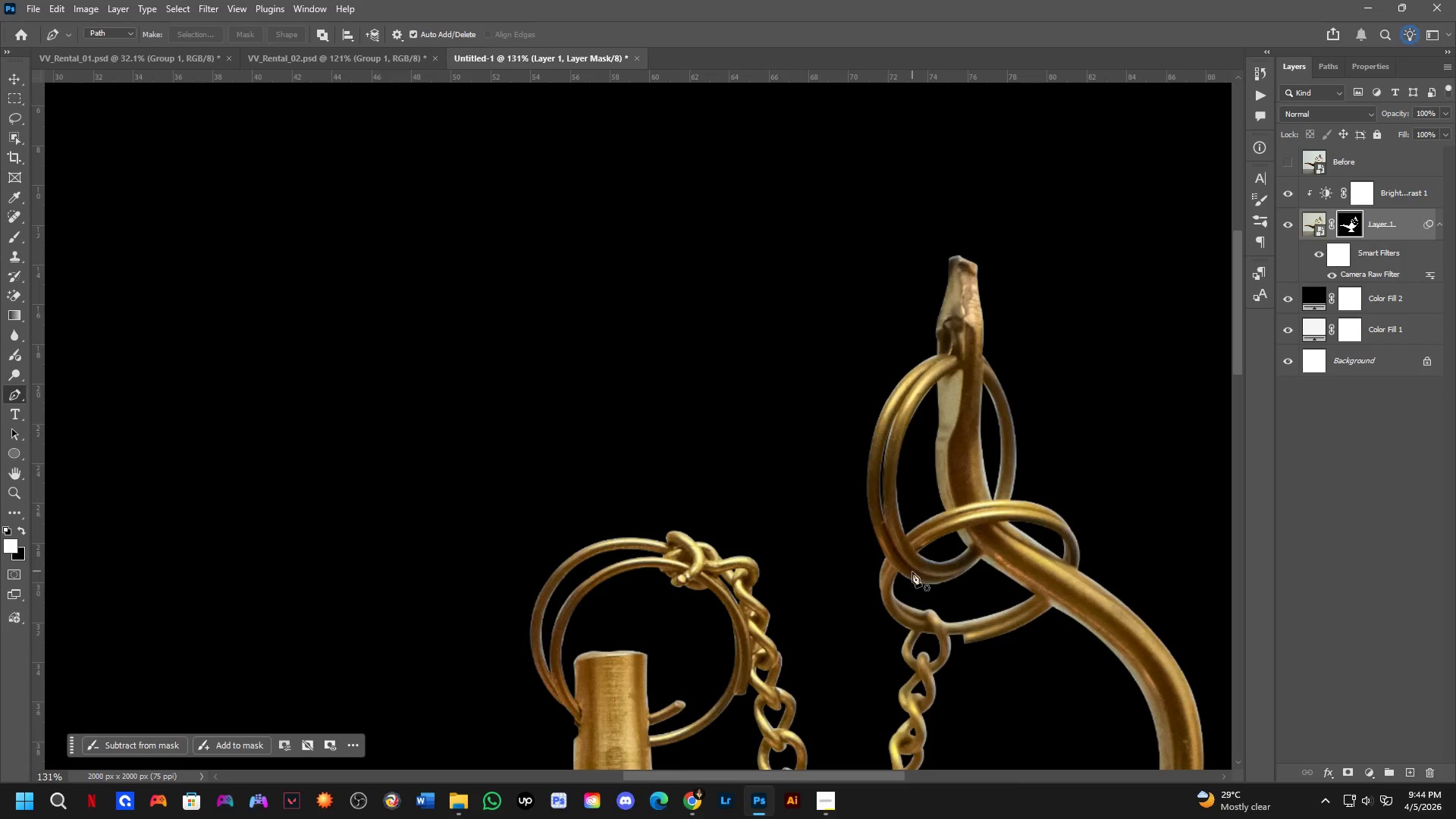 
wait(11.31)
 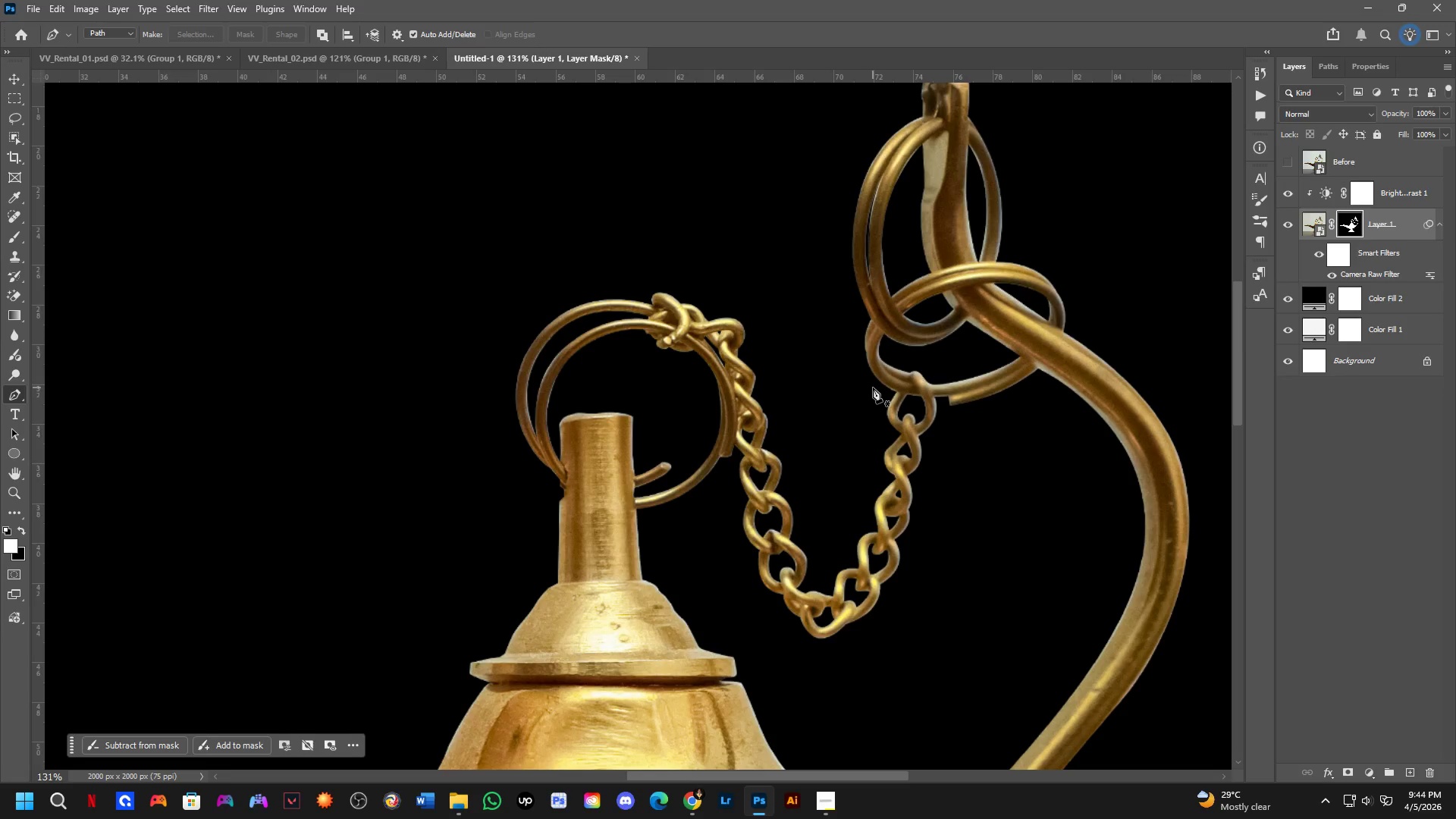 
scroll: coordinate [879, 433], scroll_direction: down, amount: 11.0
 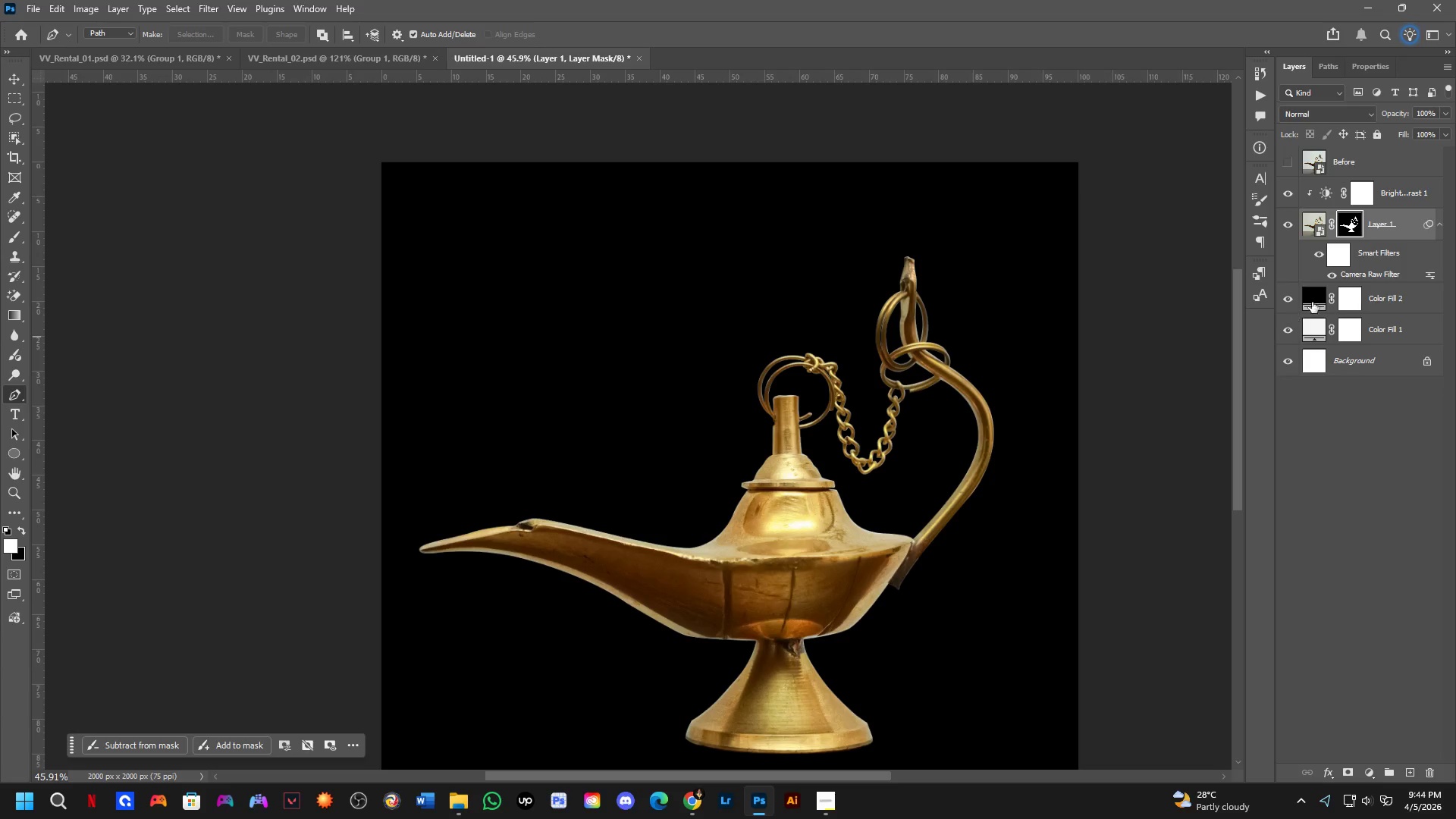 
left_click([1349, 307])
 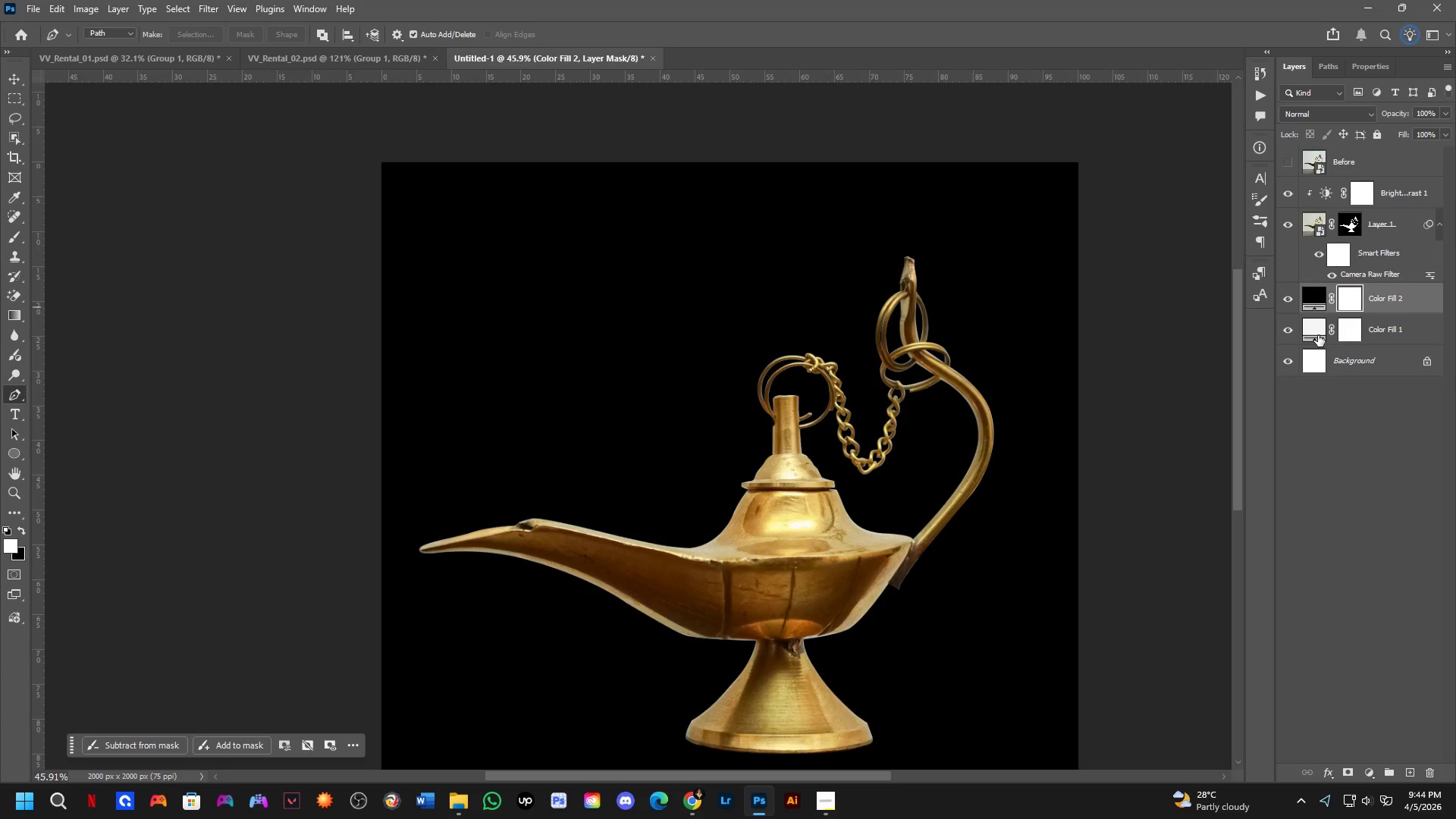 
key(Control+I)
 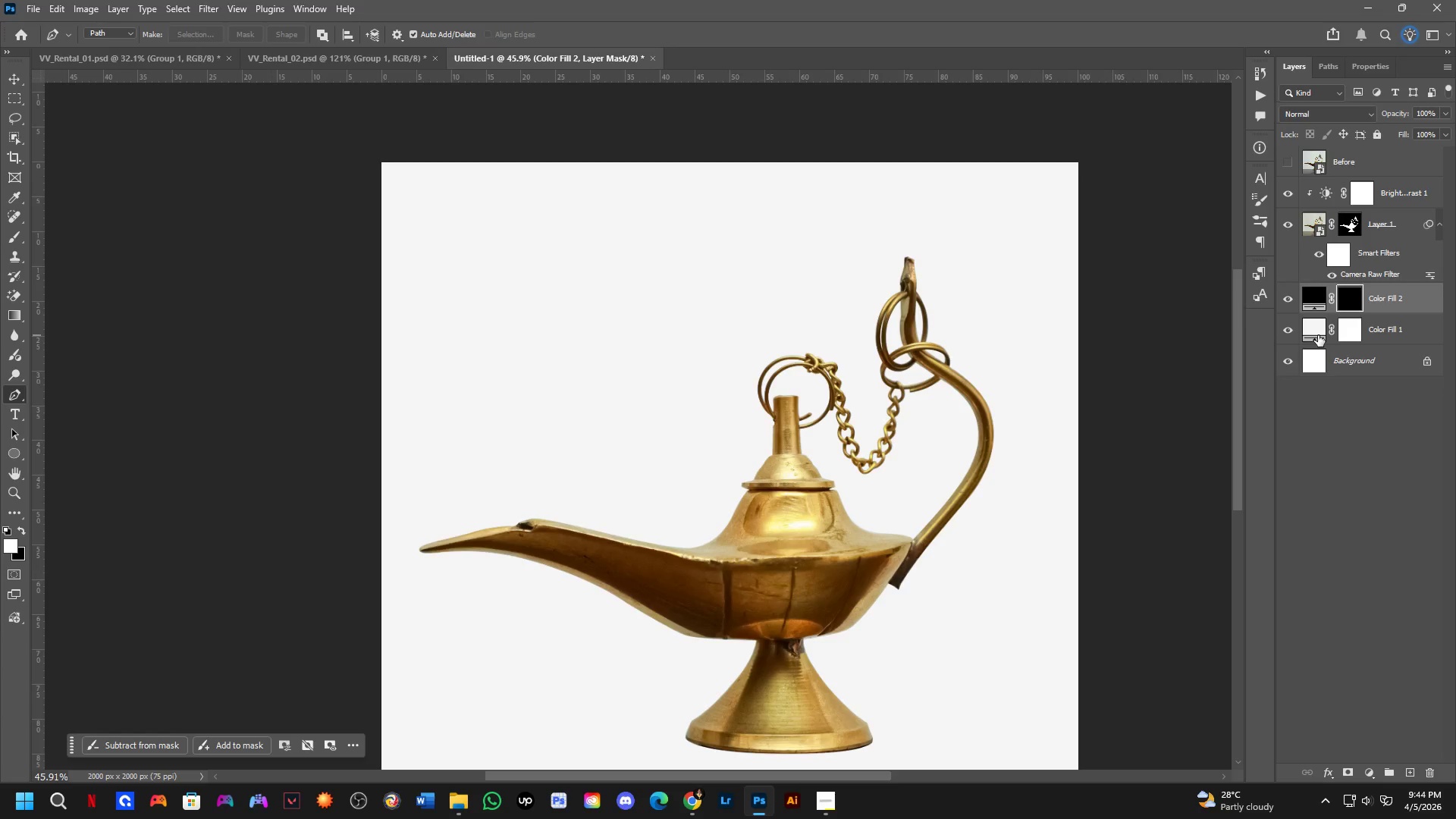 
scroll: coordinate [815, 394], scroll_direction: down, amount: 11.0
 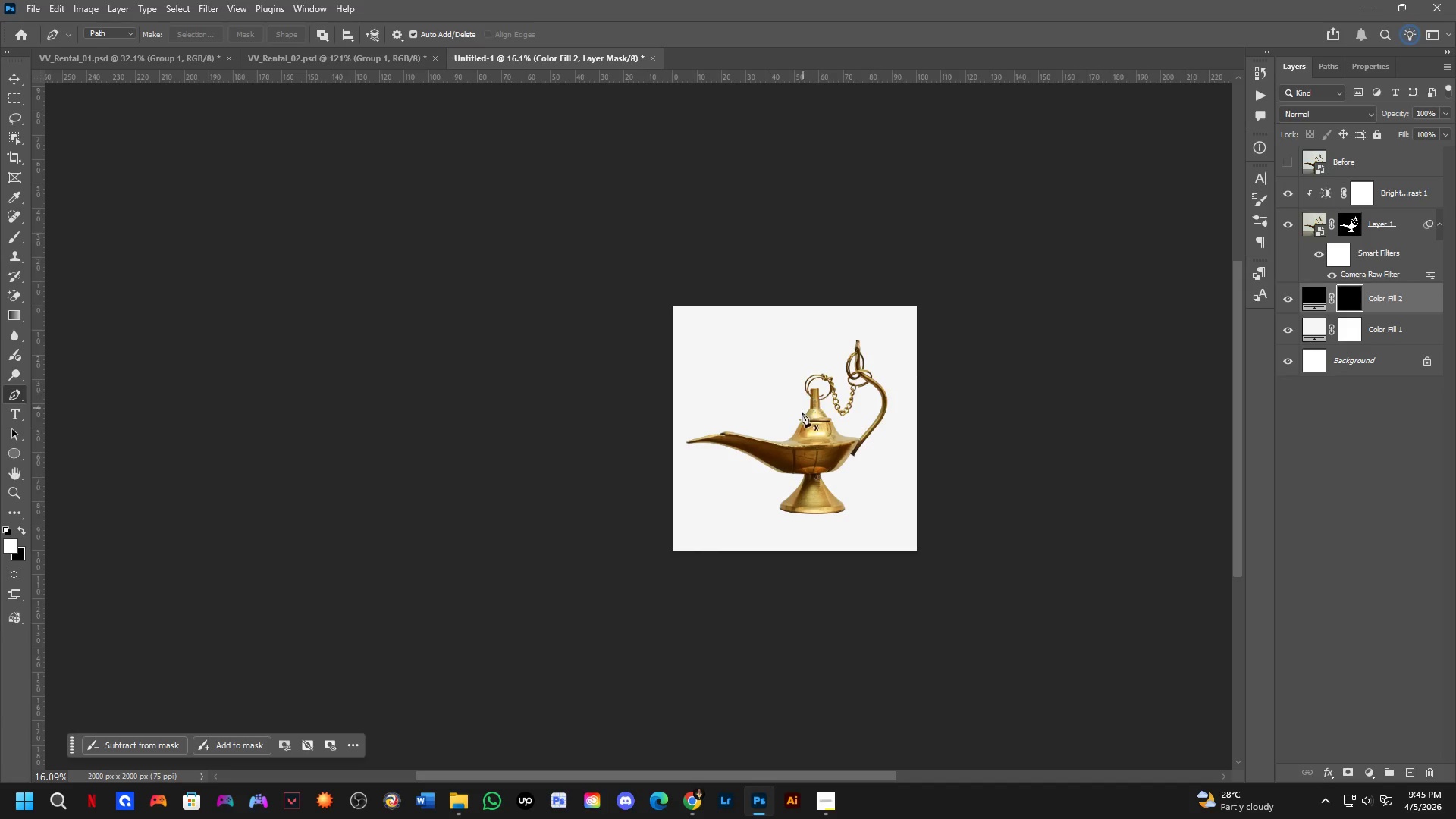 
scroll: coordinate [734, 499], scroll_direction: up, amount: 7.0
 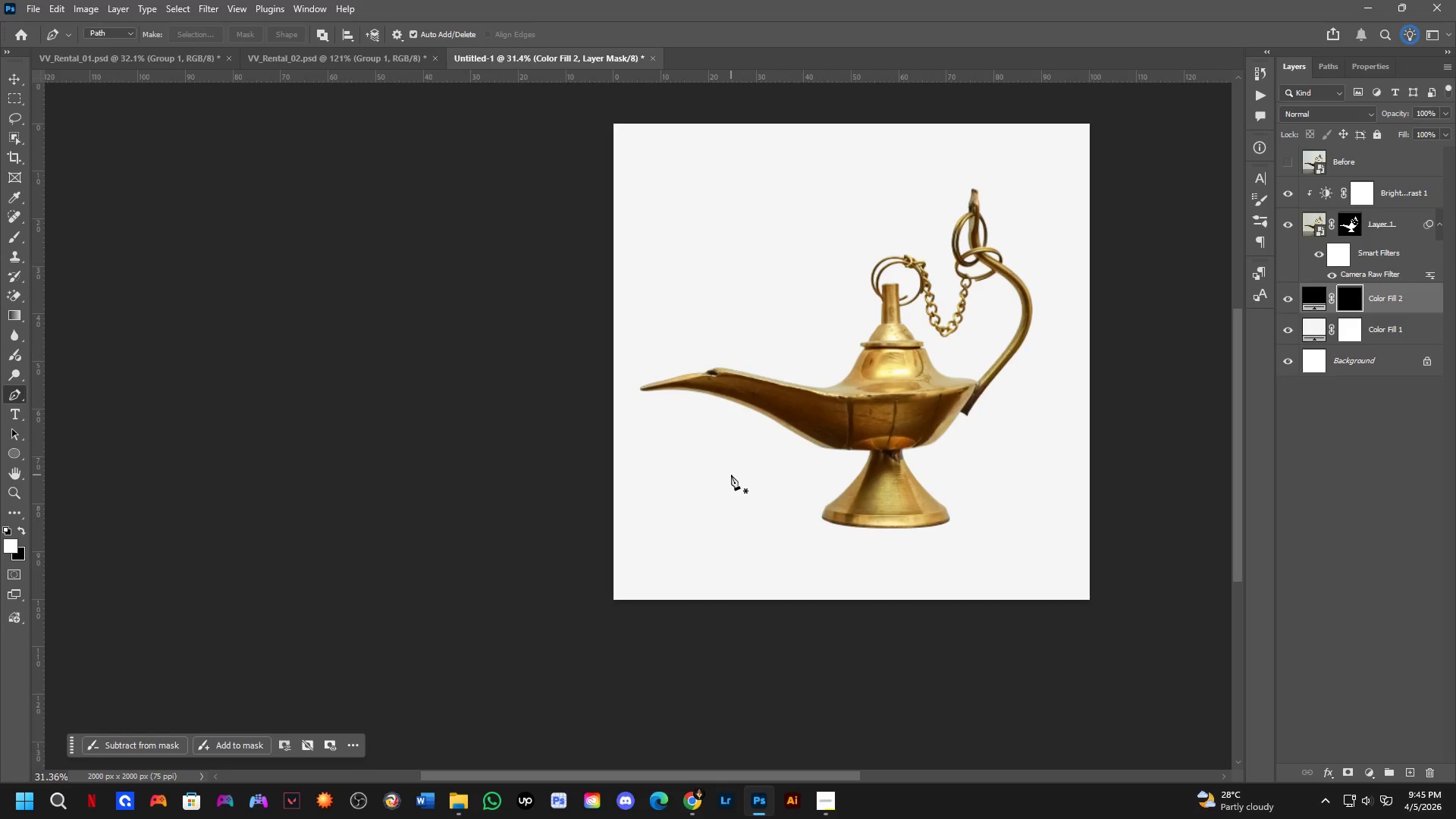 
scroll: coordinate [709, 455], scroll_direction: down, amount: 11.0
 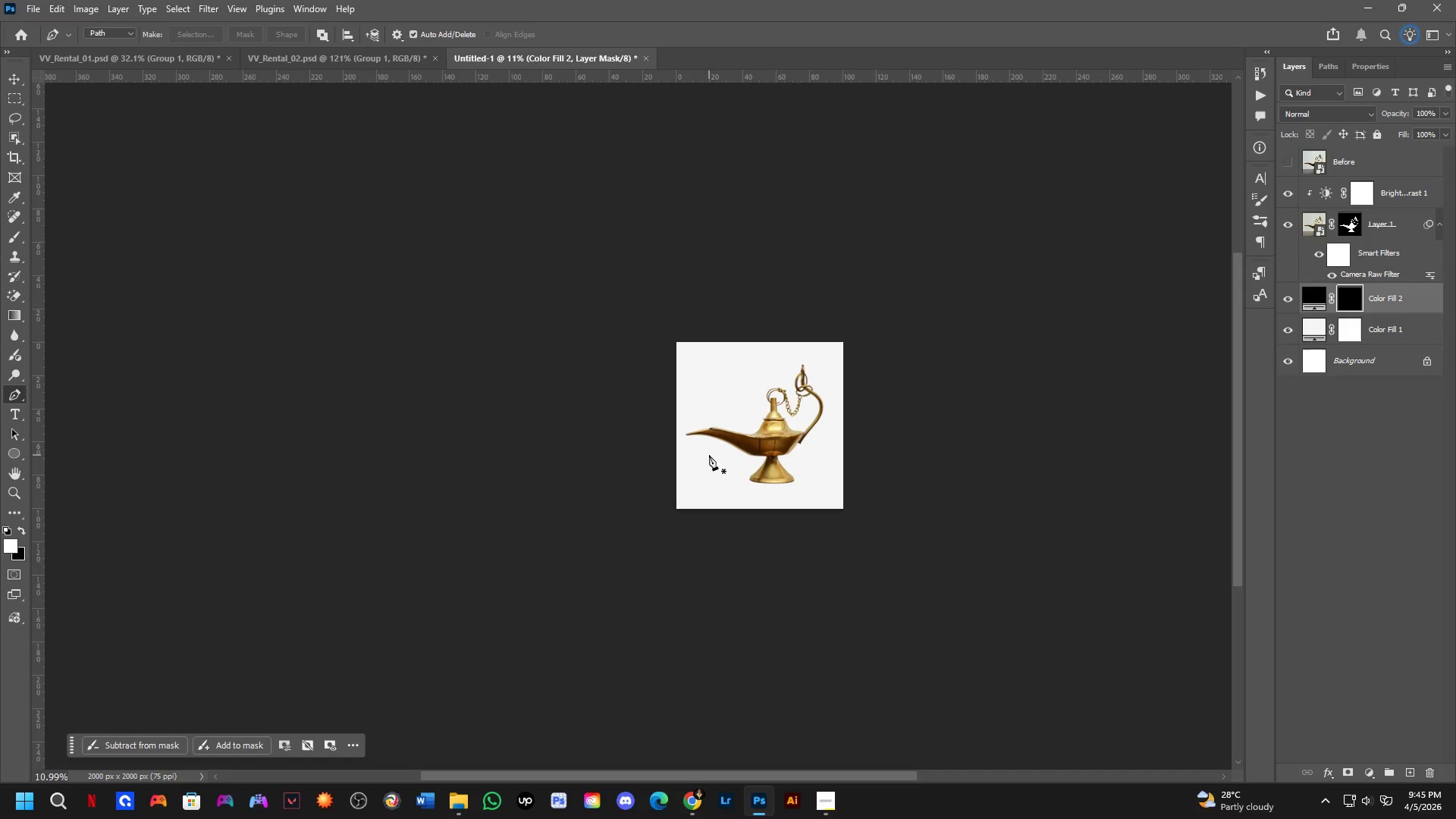 
wait(5.71)
 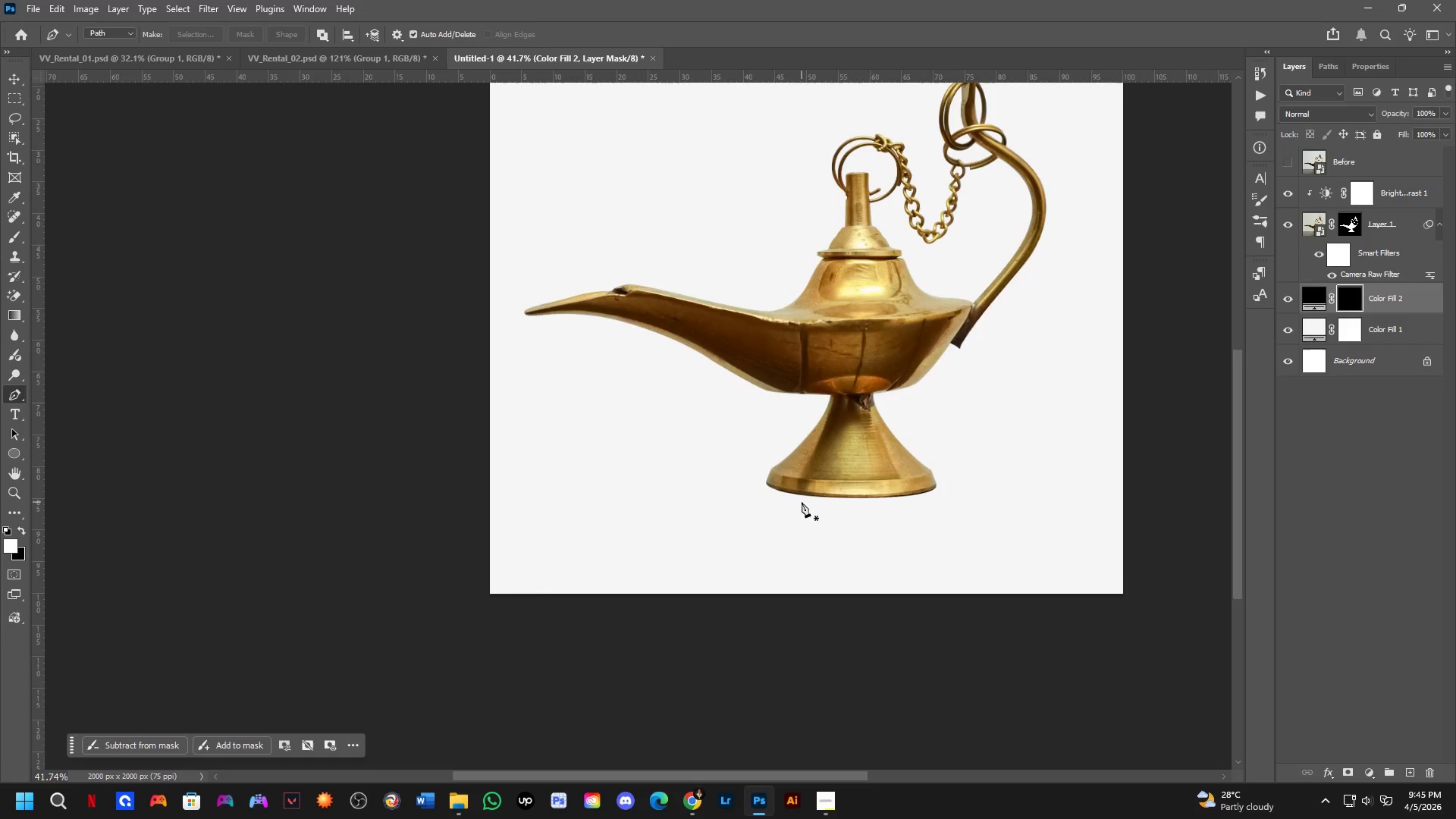 
hold_key(key=Space, duration=0.59)
 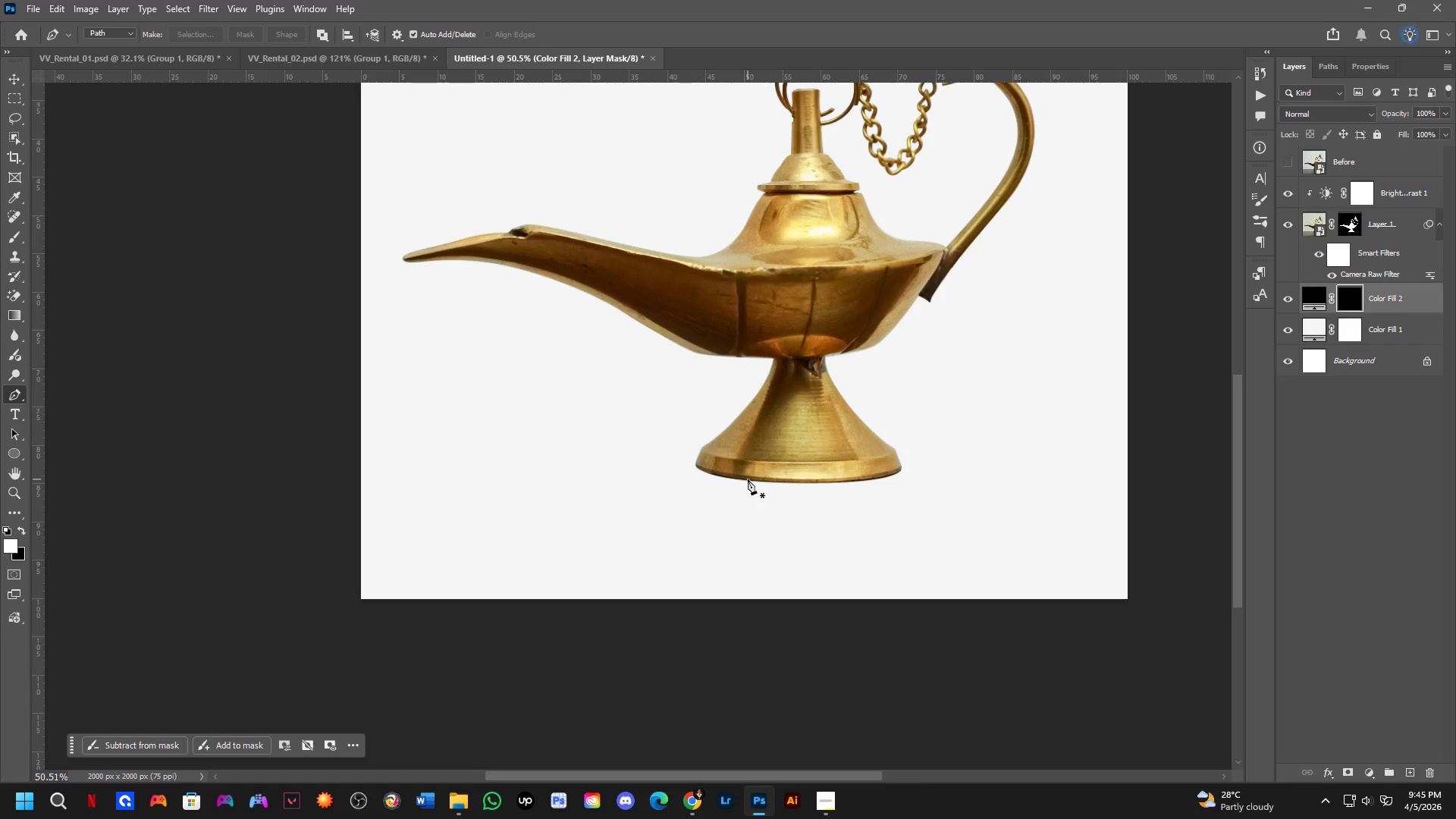 
left_click_drag(start_coordinate=[810, 499], to_coordinate=[748, 484])
 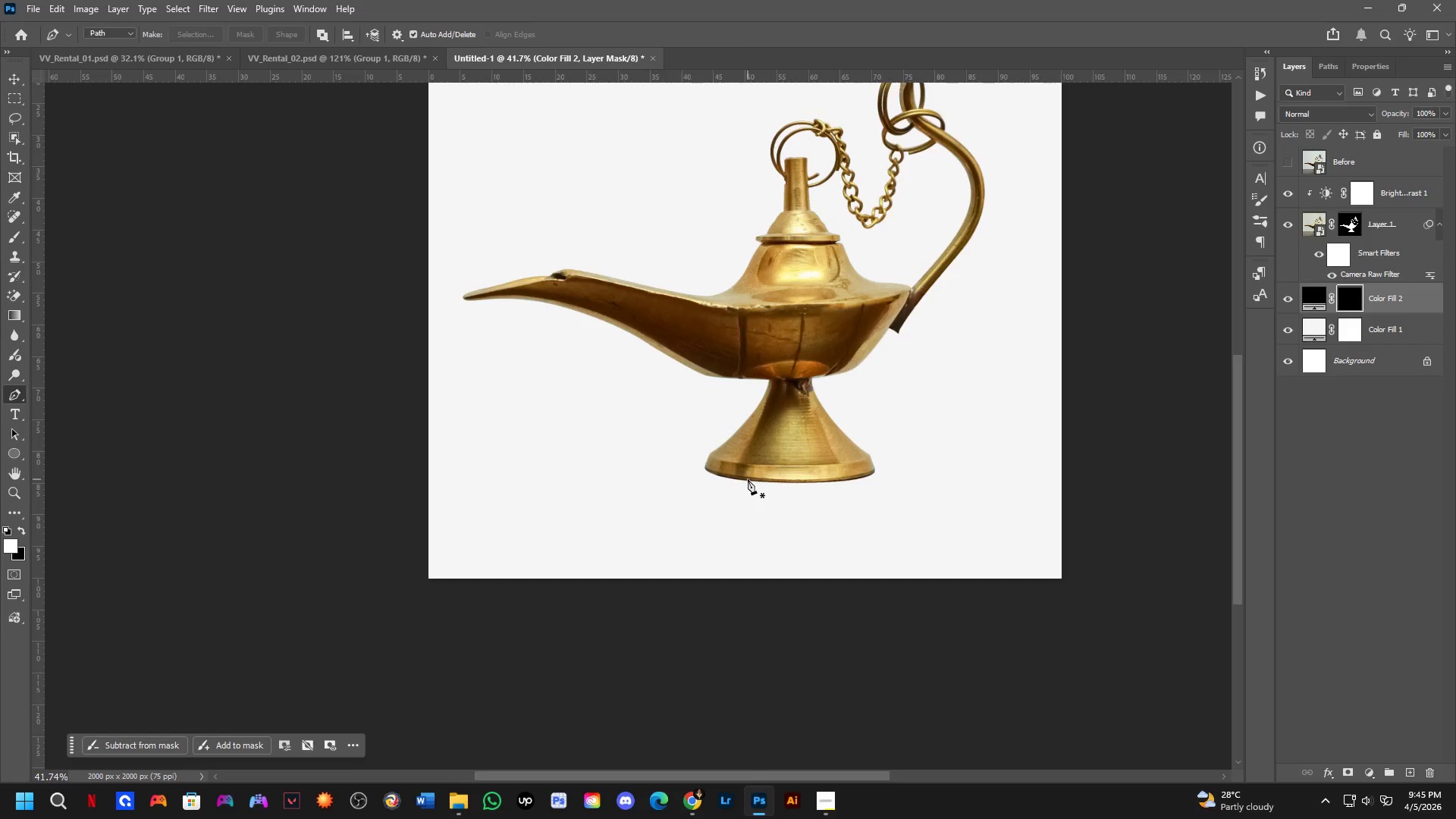 
scroll: coordinate [748, 479], scroll_direction: up, amount: 16.0
 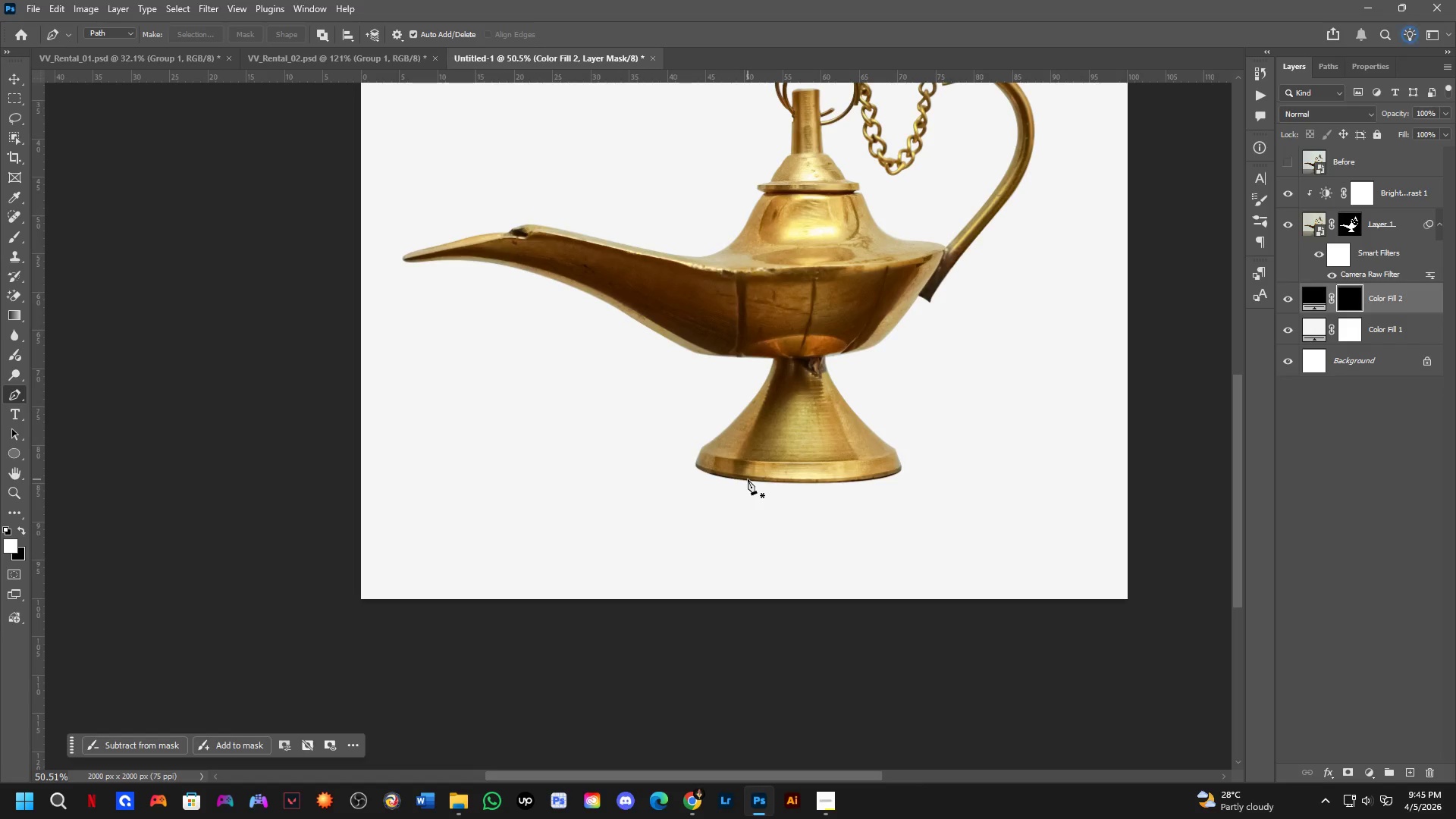 
hold_key(key=Space, duration=1.5)
 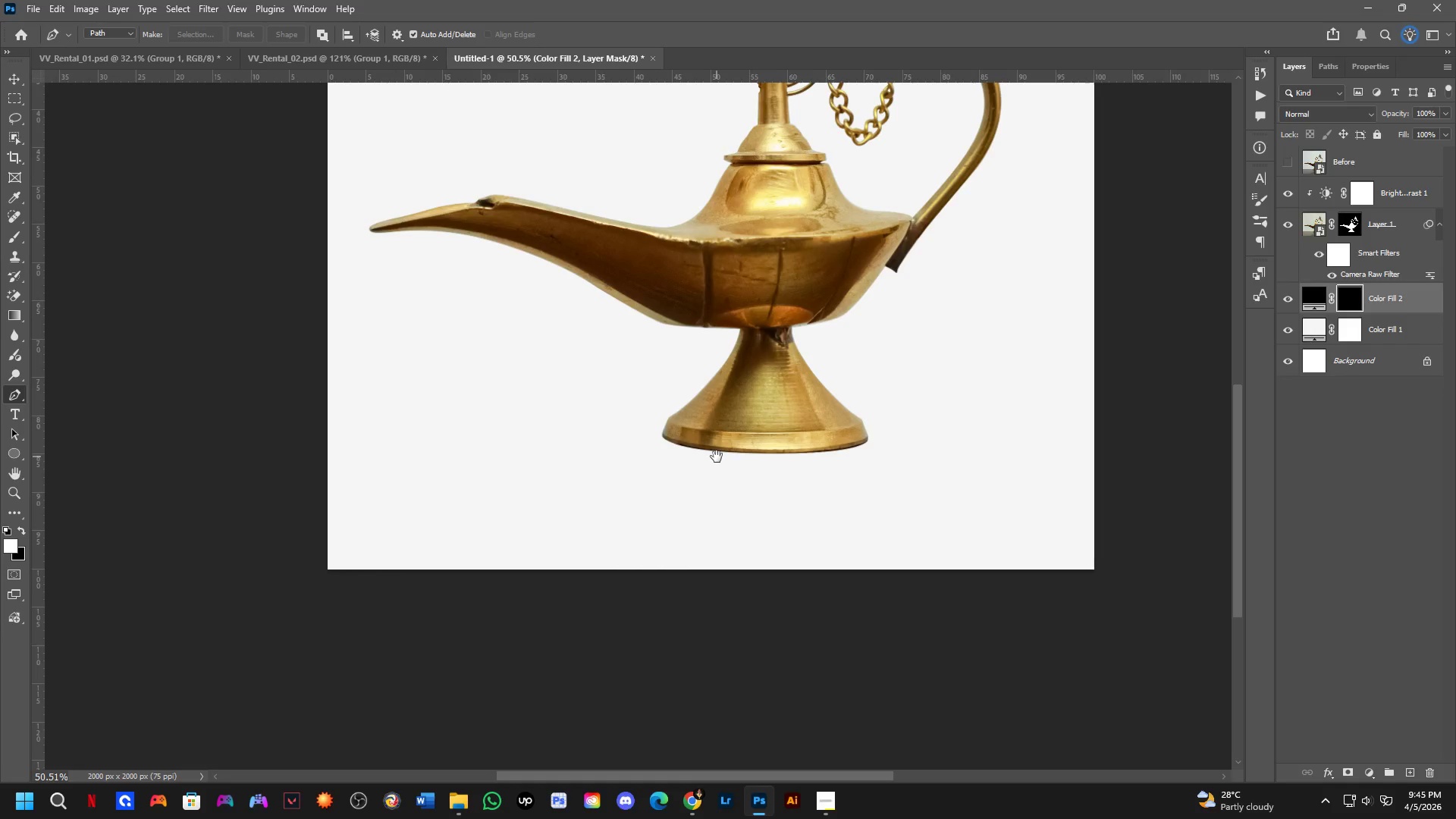 
left_click_drag(start_coordinate=[750, 486], to_coordinate=[717, 457])
 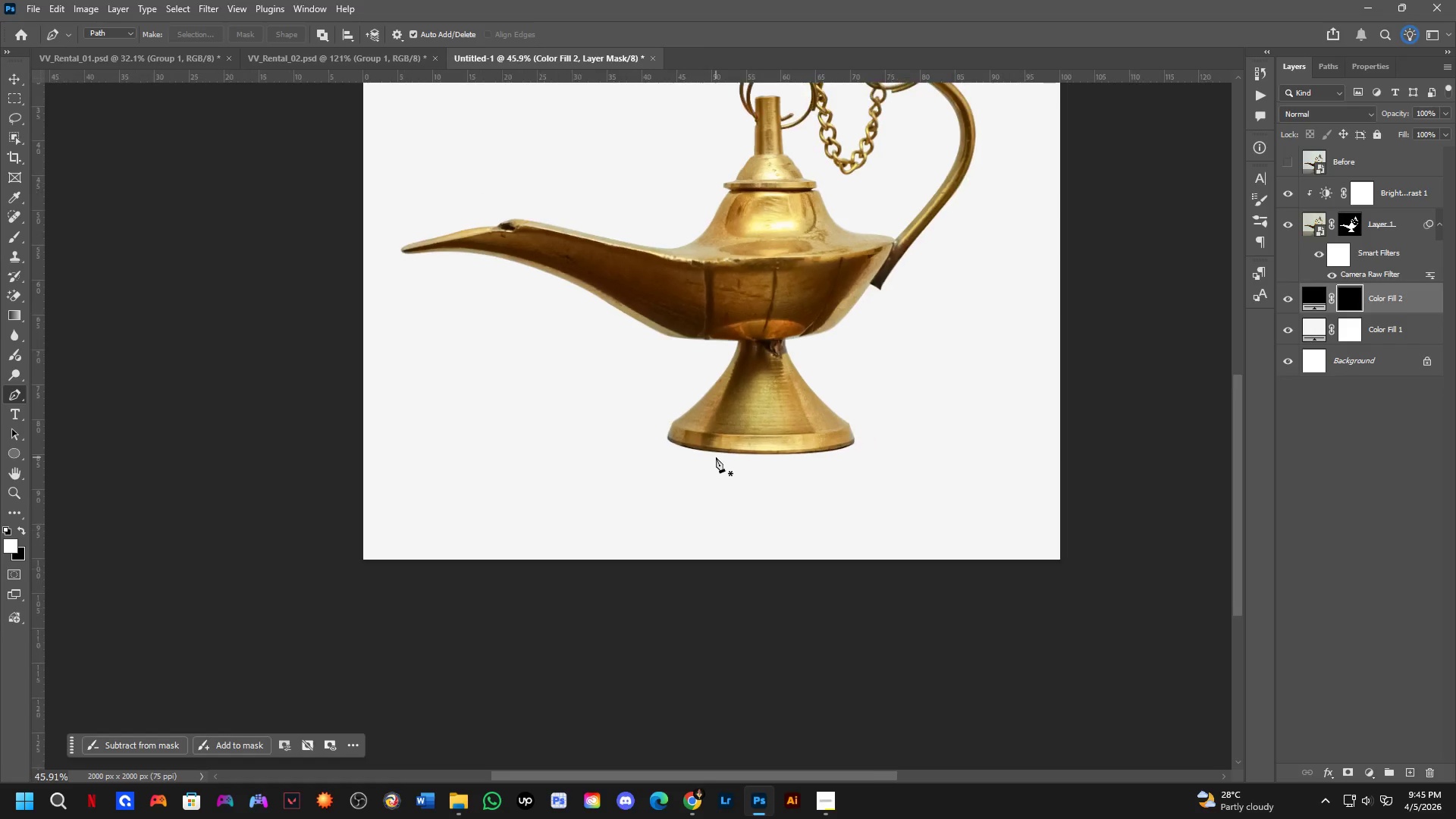 
hold_key(key=Space, duration=1.5)
 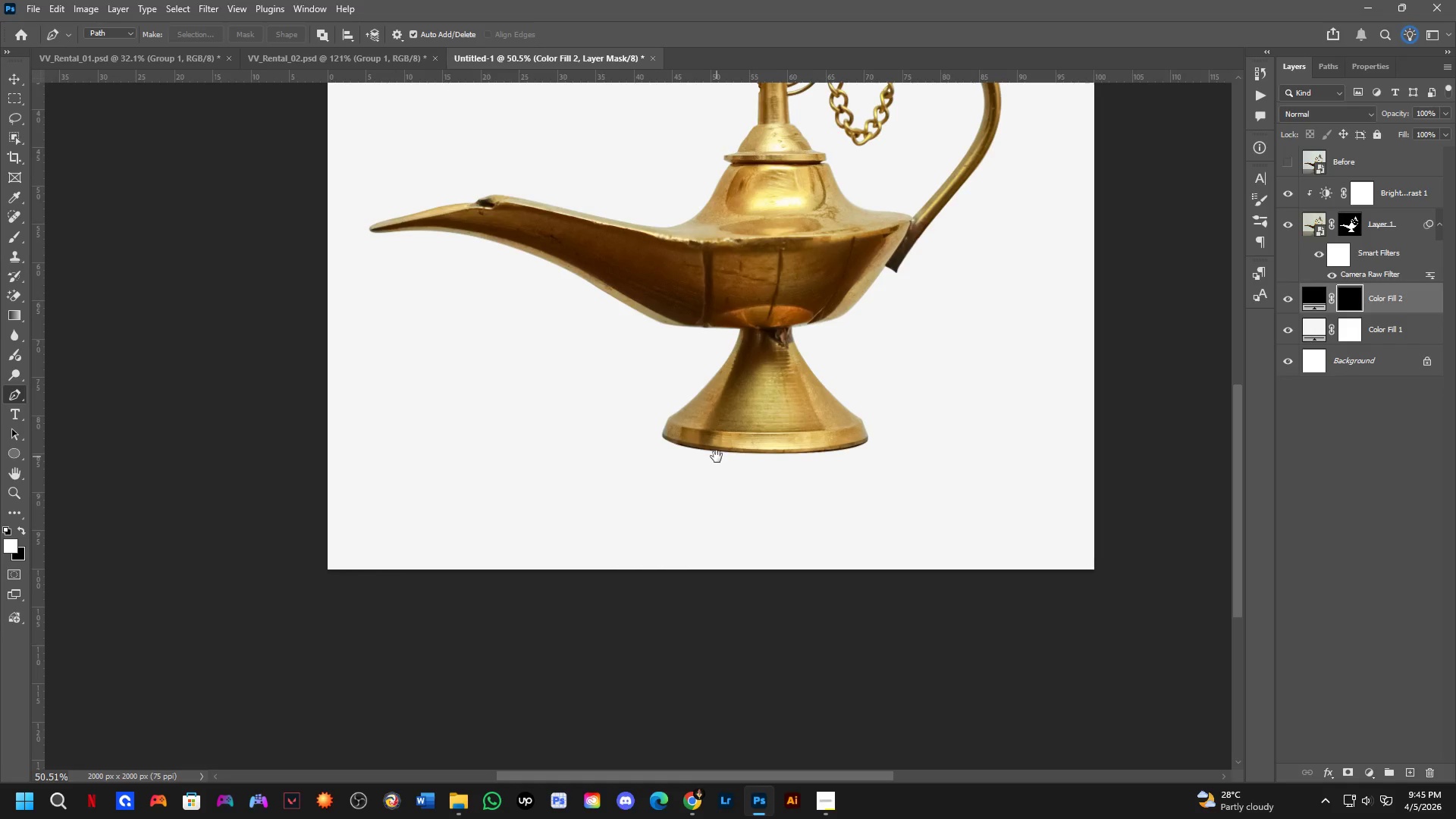 
key(Space)
 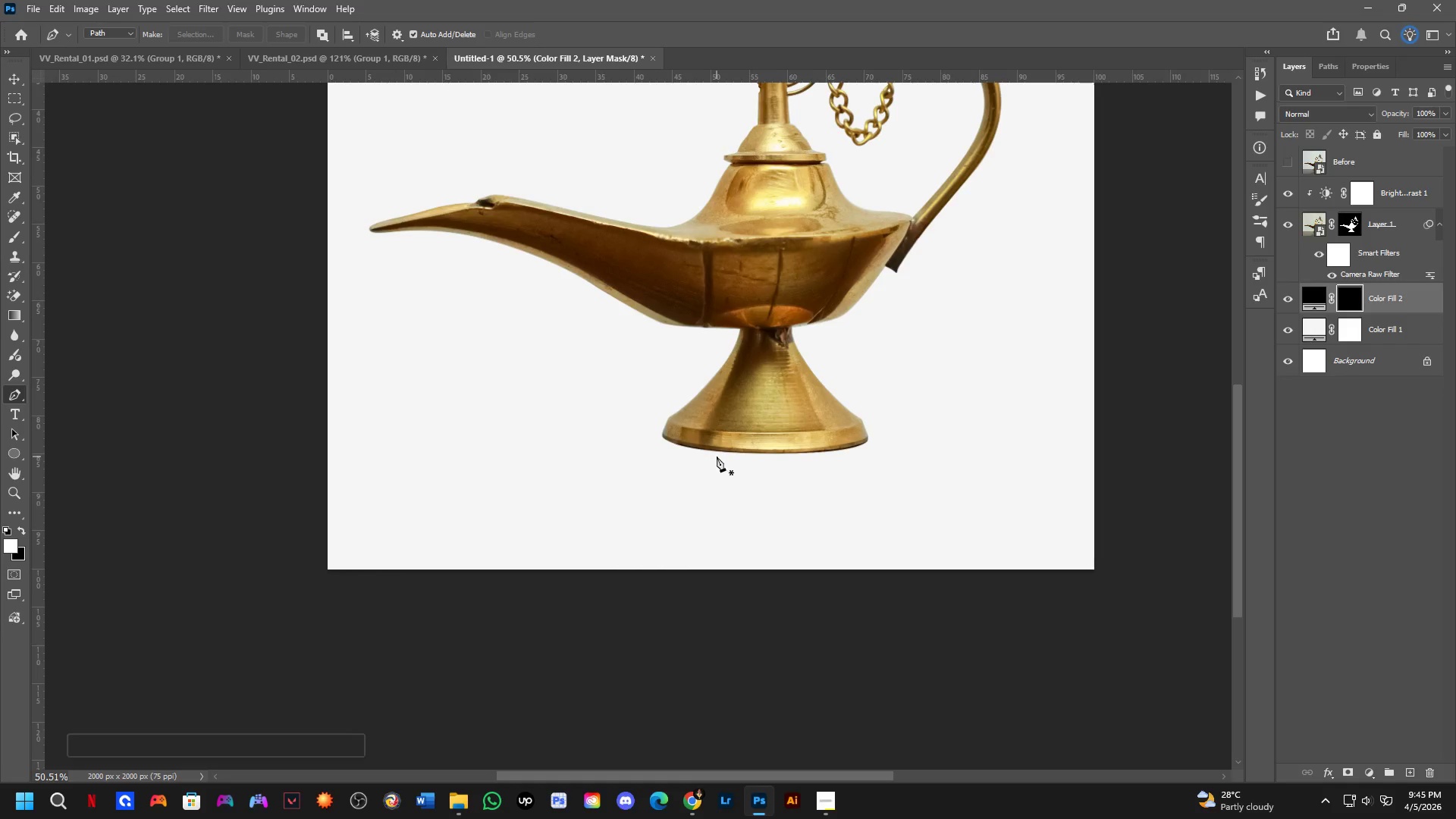 
key(Space)
 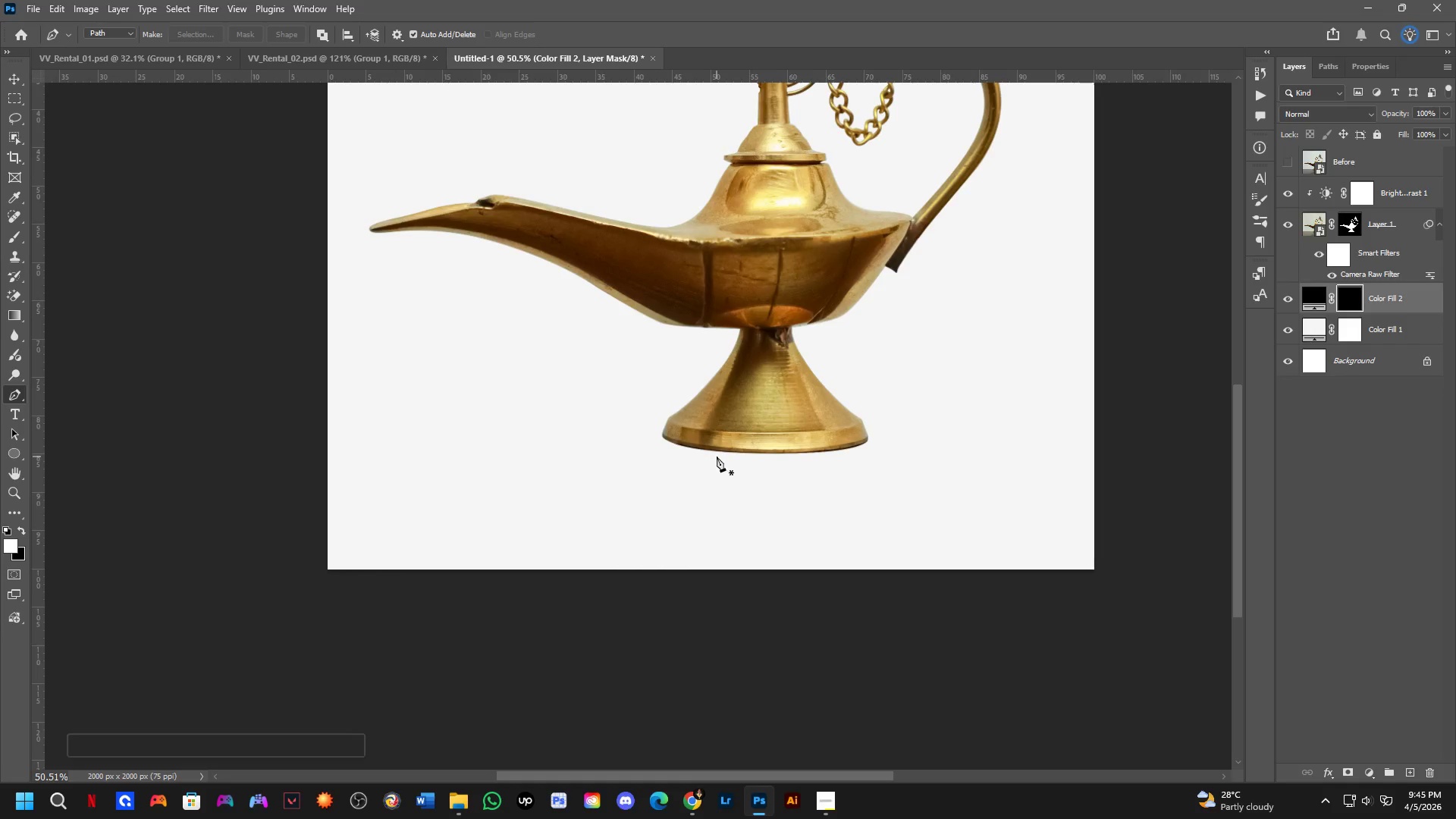 
key(Space)
 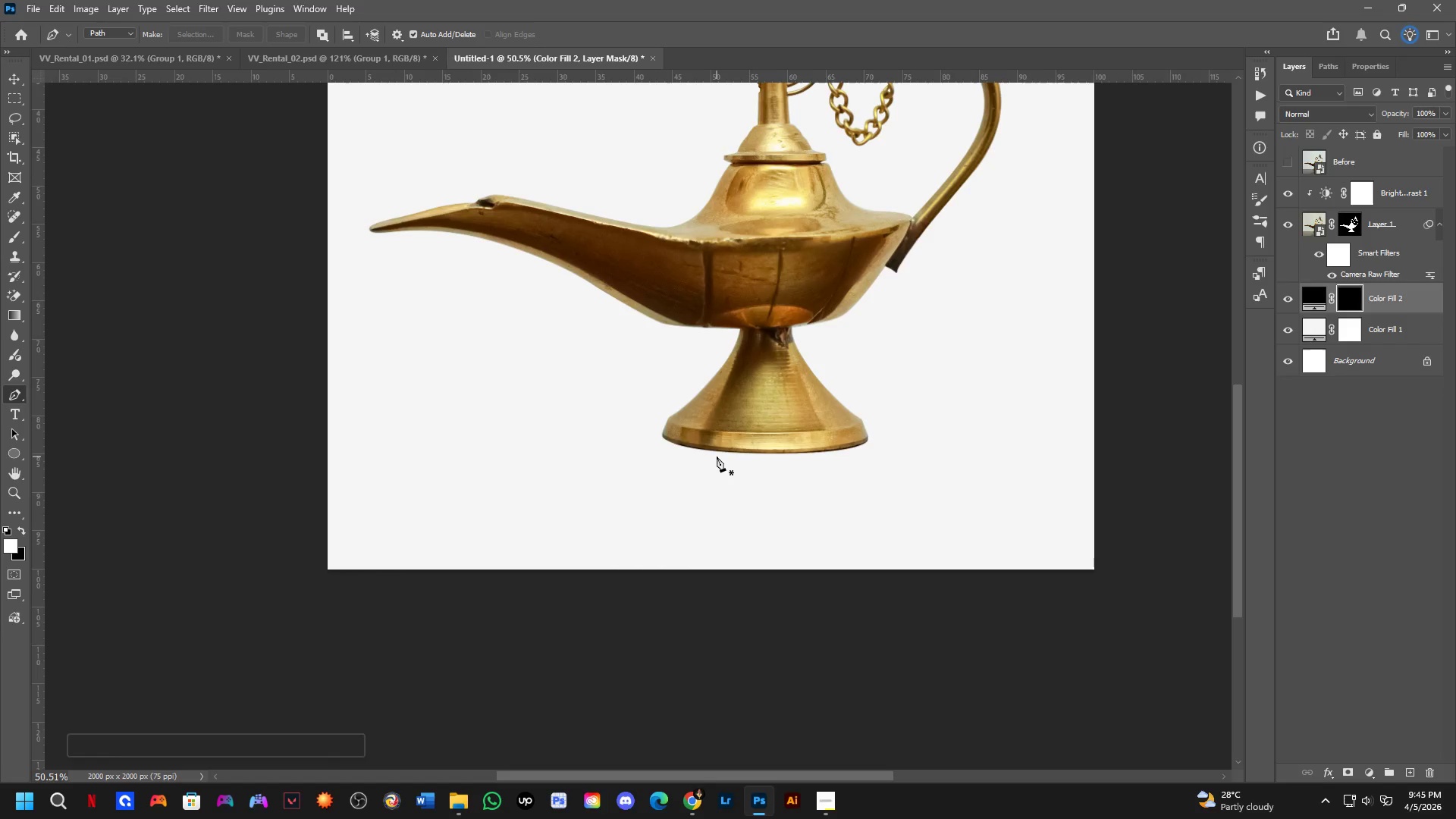 
key(Space)
 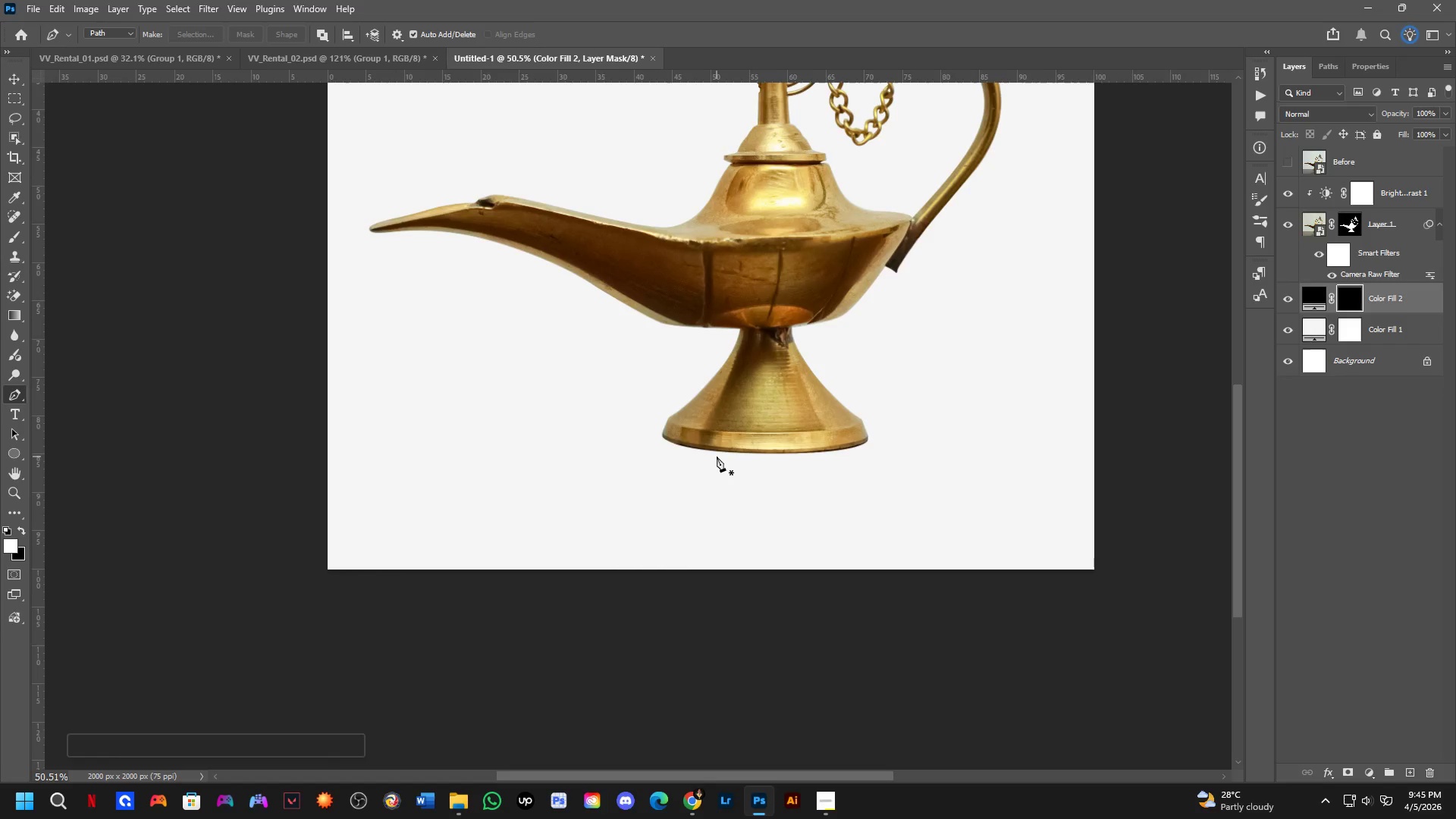 
hold_key(key=Space, duration=1.44)
 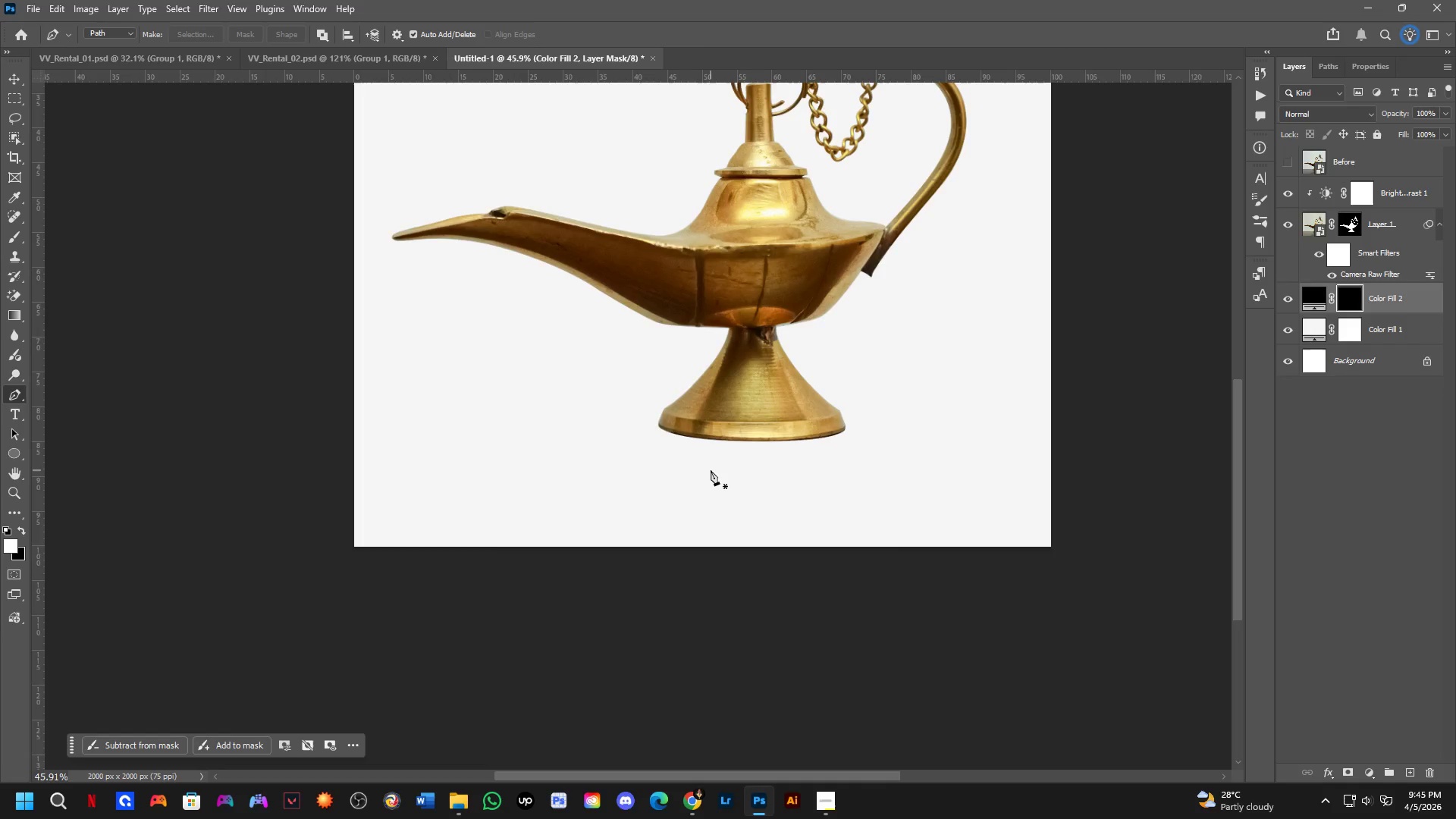 
left_click_drag(start_coordinate=[720, 483], to_coordinate=[711, 470])
 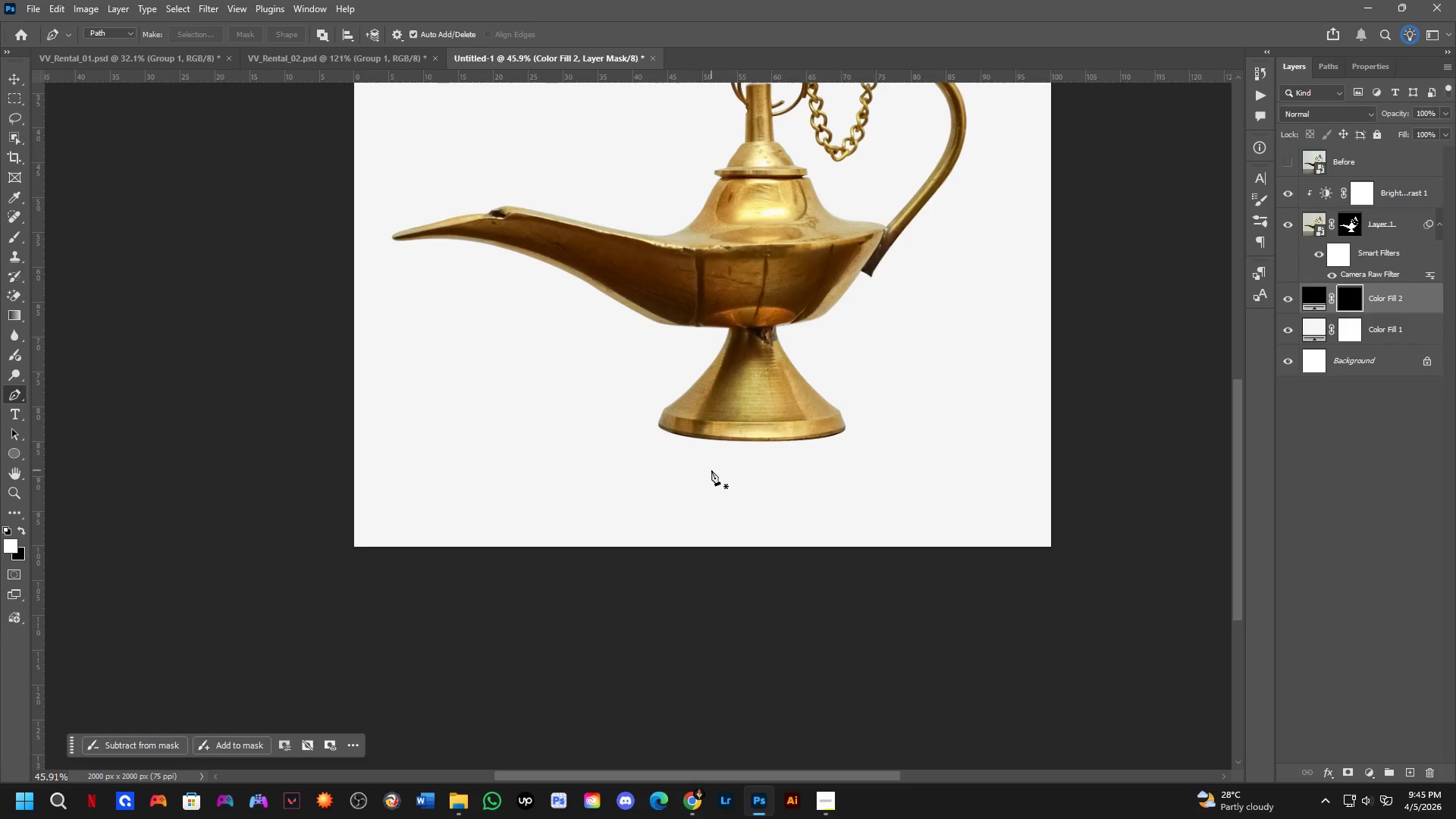 
scroll: coordinate [716, 457], scroll_direction: down, amount: 1.0
 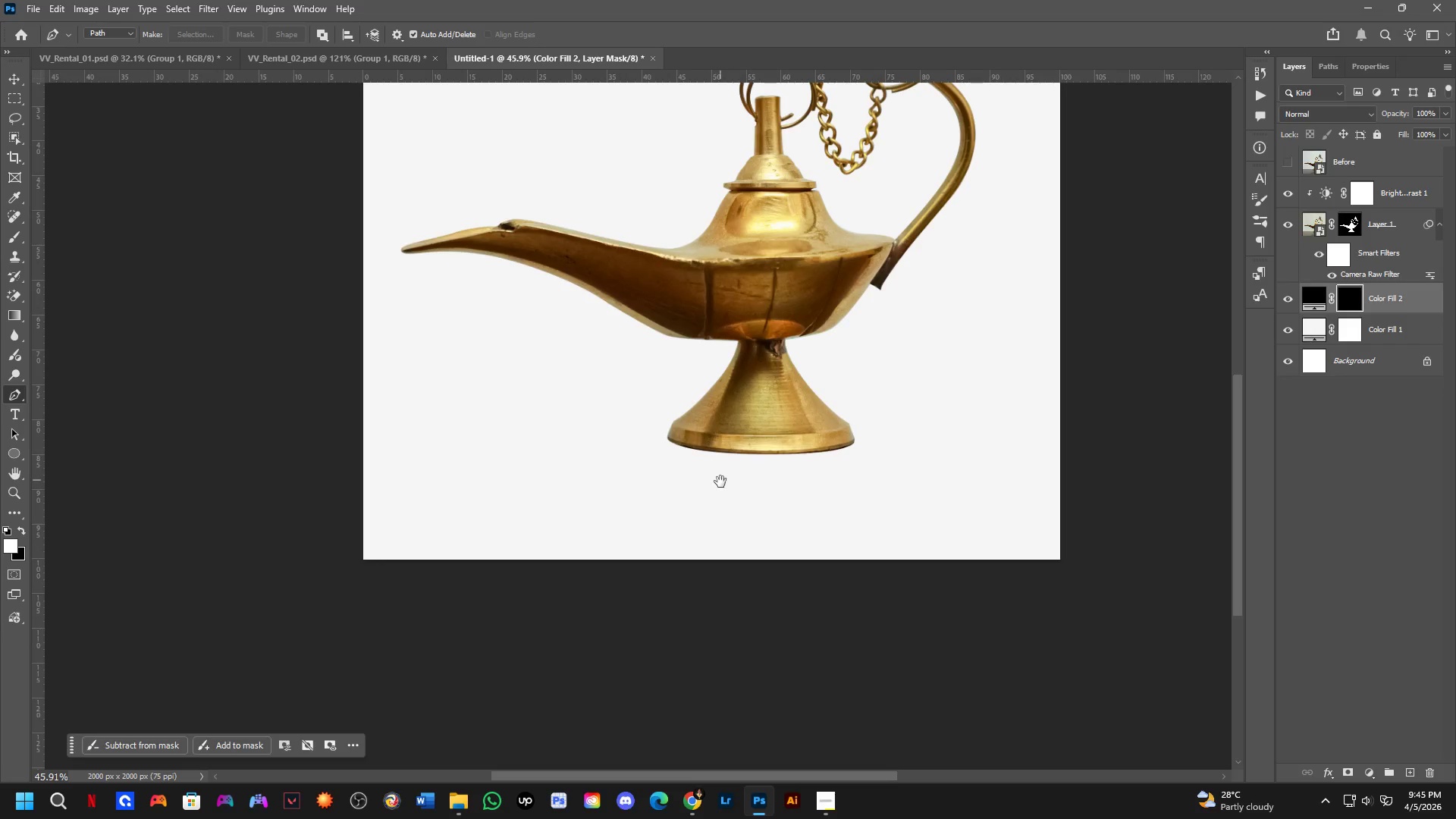 
hold_key(key=Space, duration=1.3)
 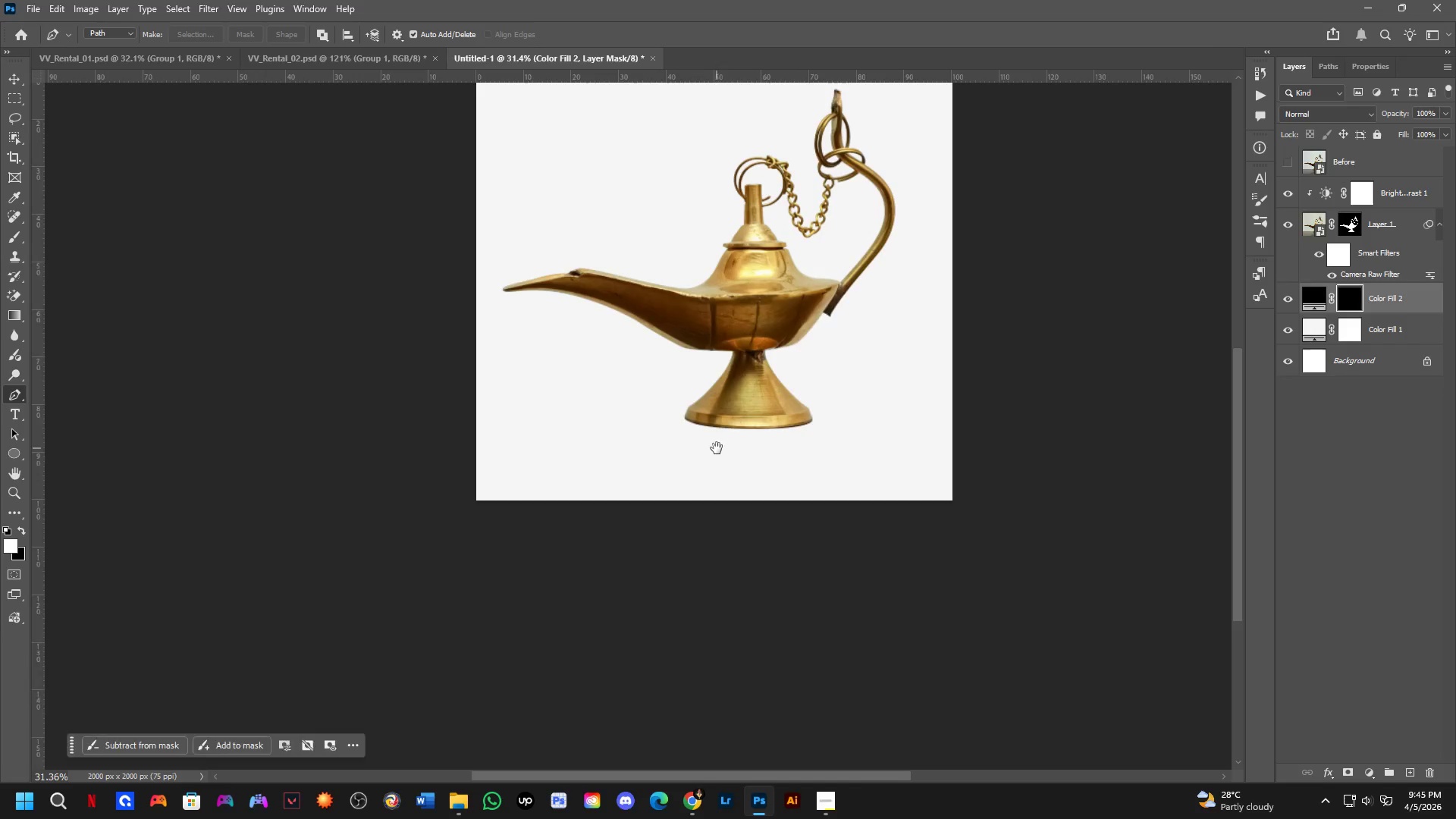 
left_click_drag(start_coordinate=[710, 470], to_coordinate=[719, 448])
 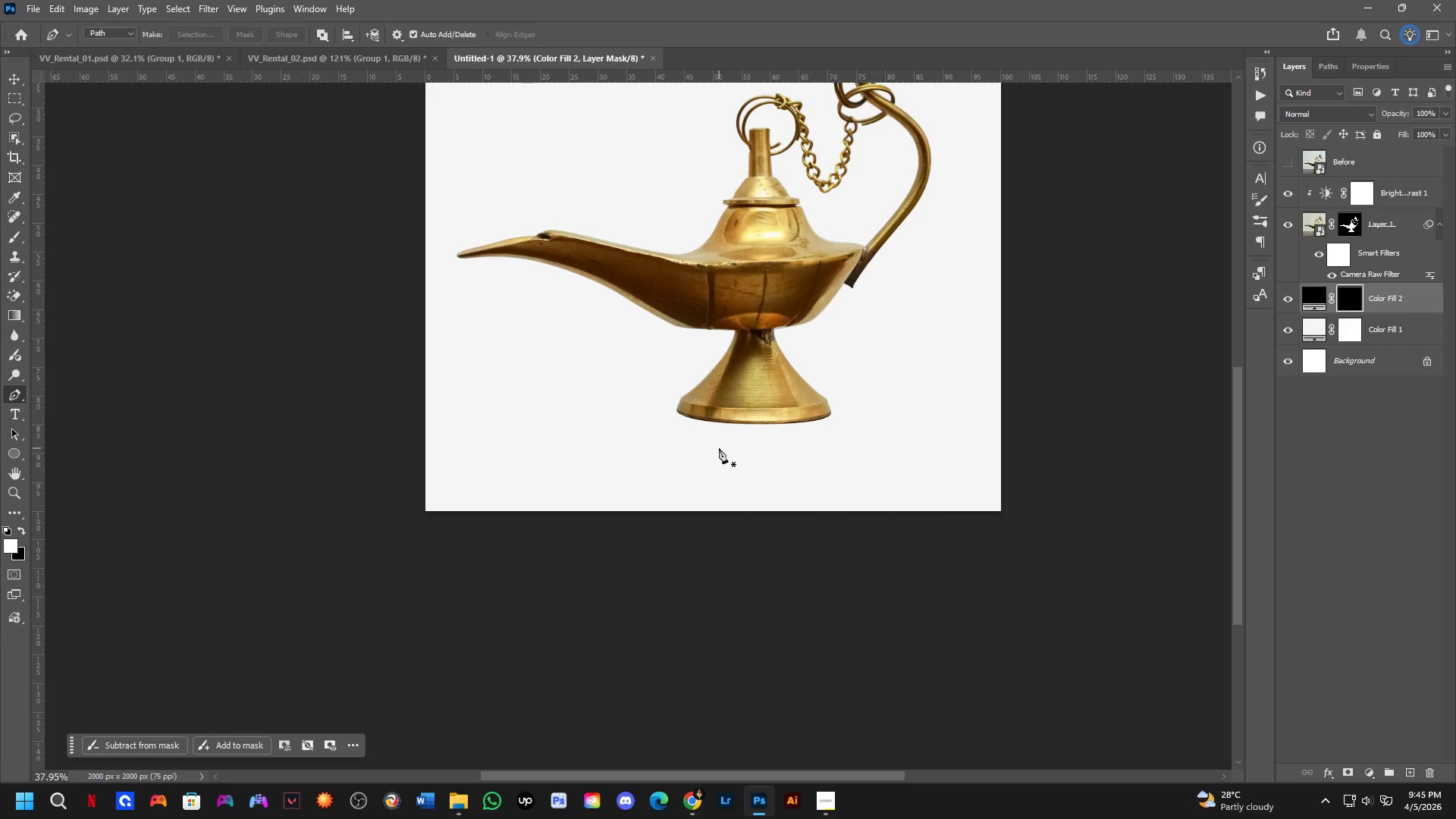 
scroll: coordinate [710, 470], scroll_direction: down, amount: 2.0
 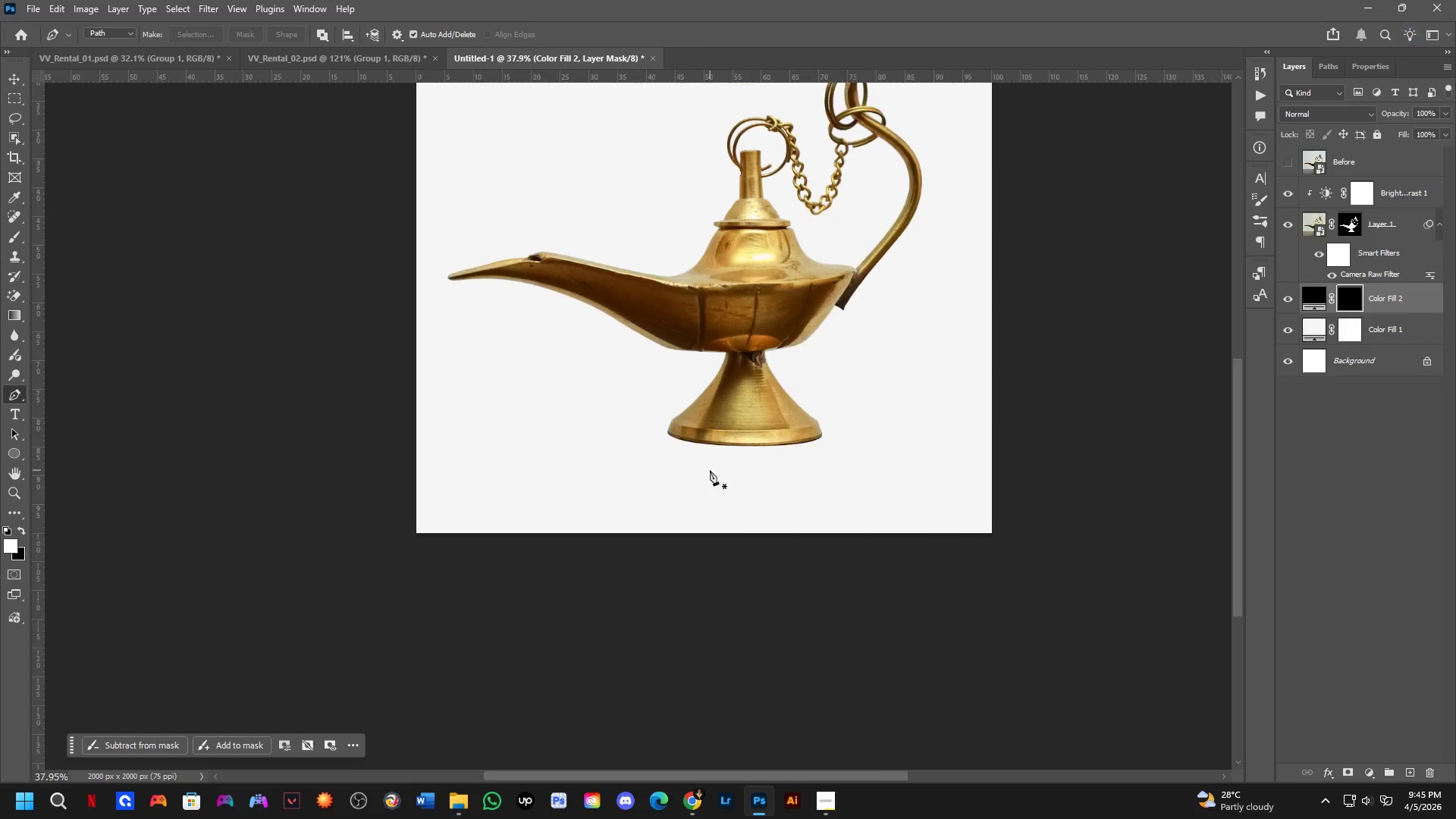 
hold_key(key=Space, duration=0.92)
 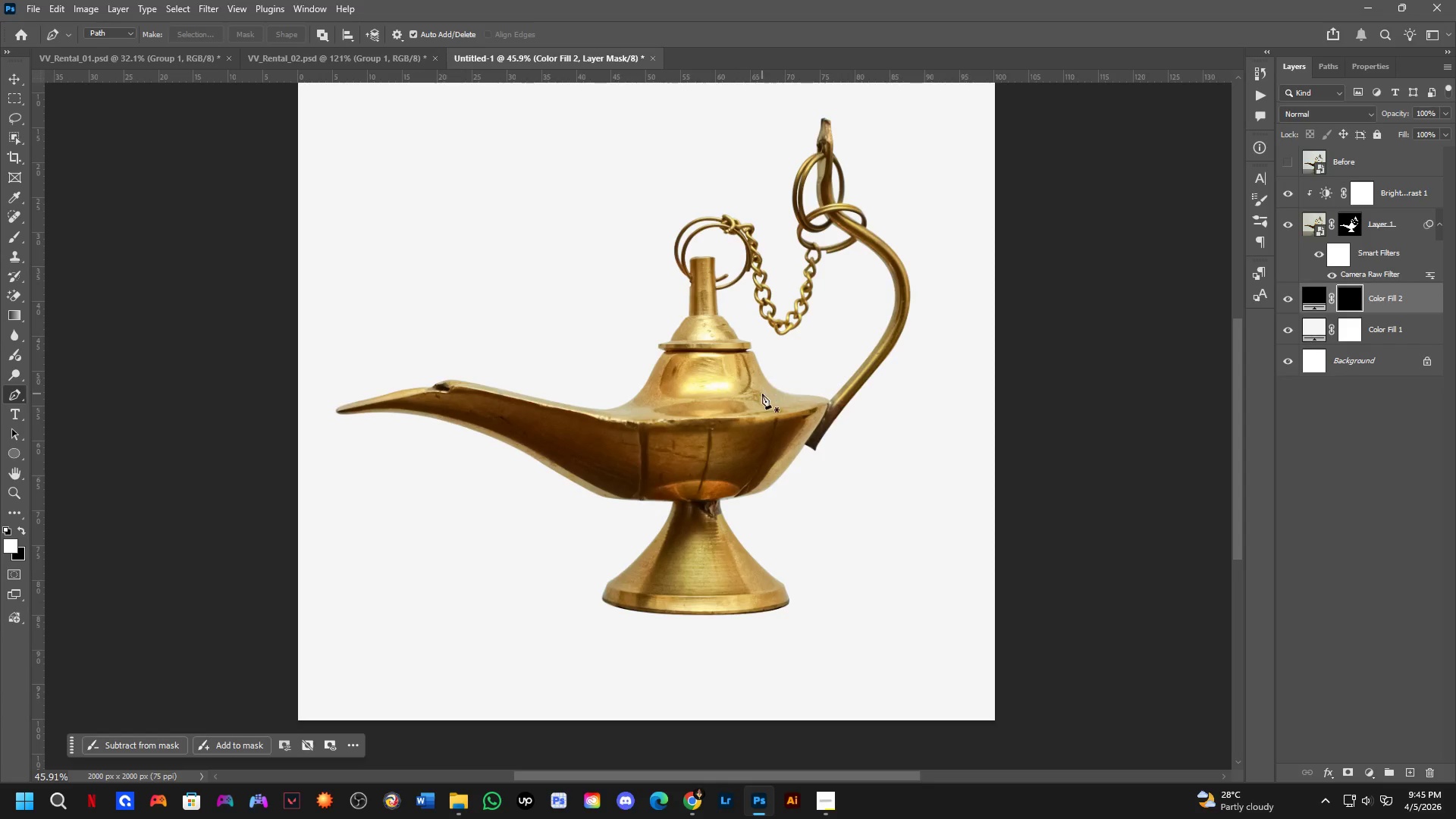 
left_click_drag(start_coordinate=[717, 448], to_coordinate=[684, 575])
 